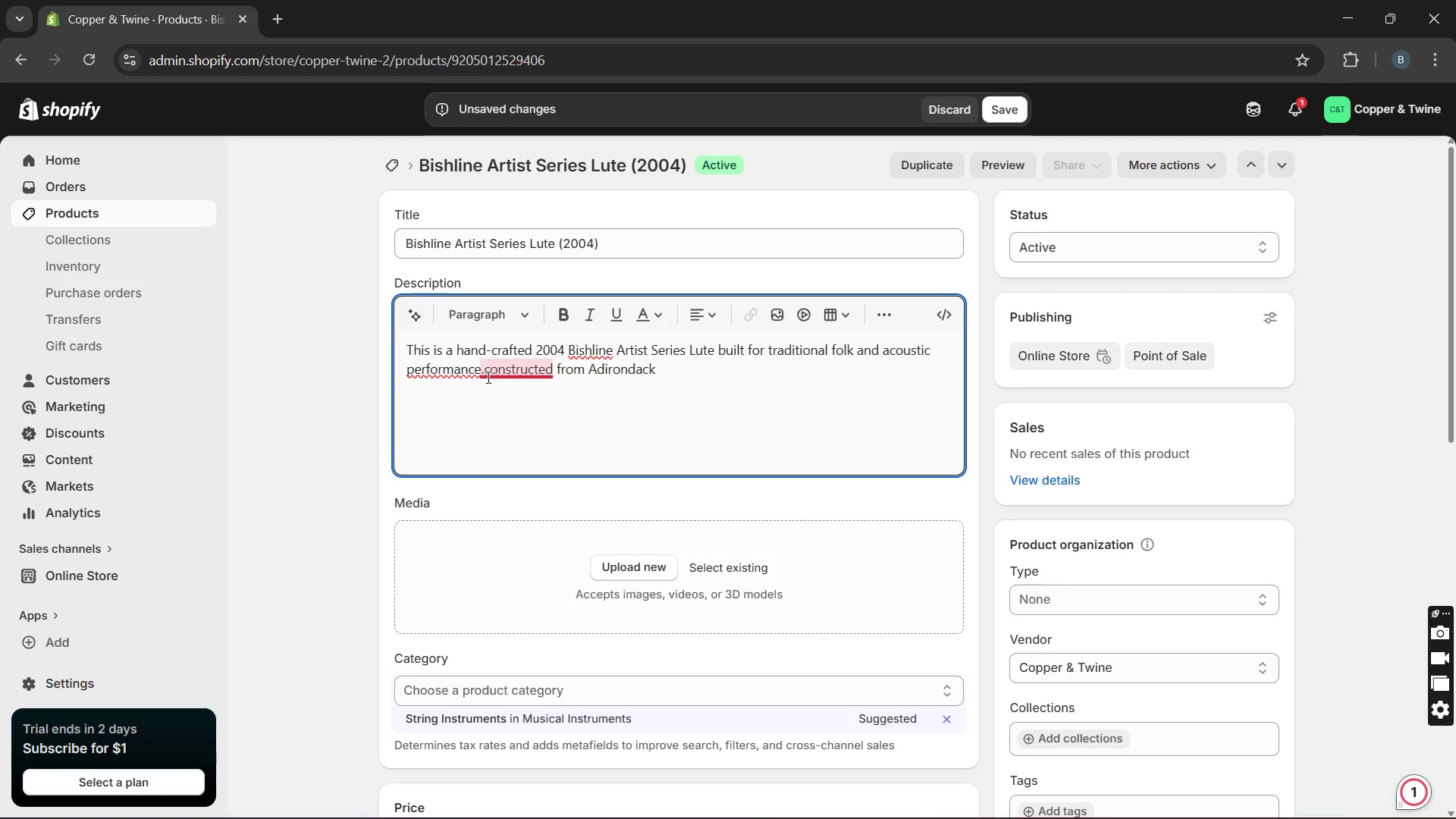 
left_click([485, 374])
 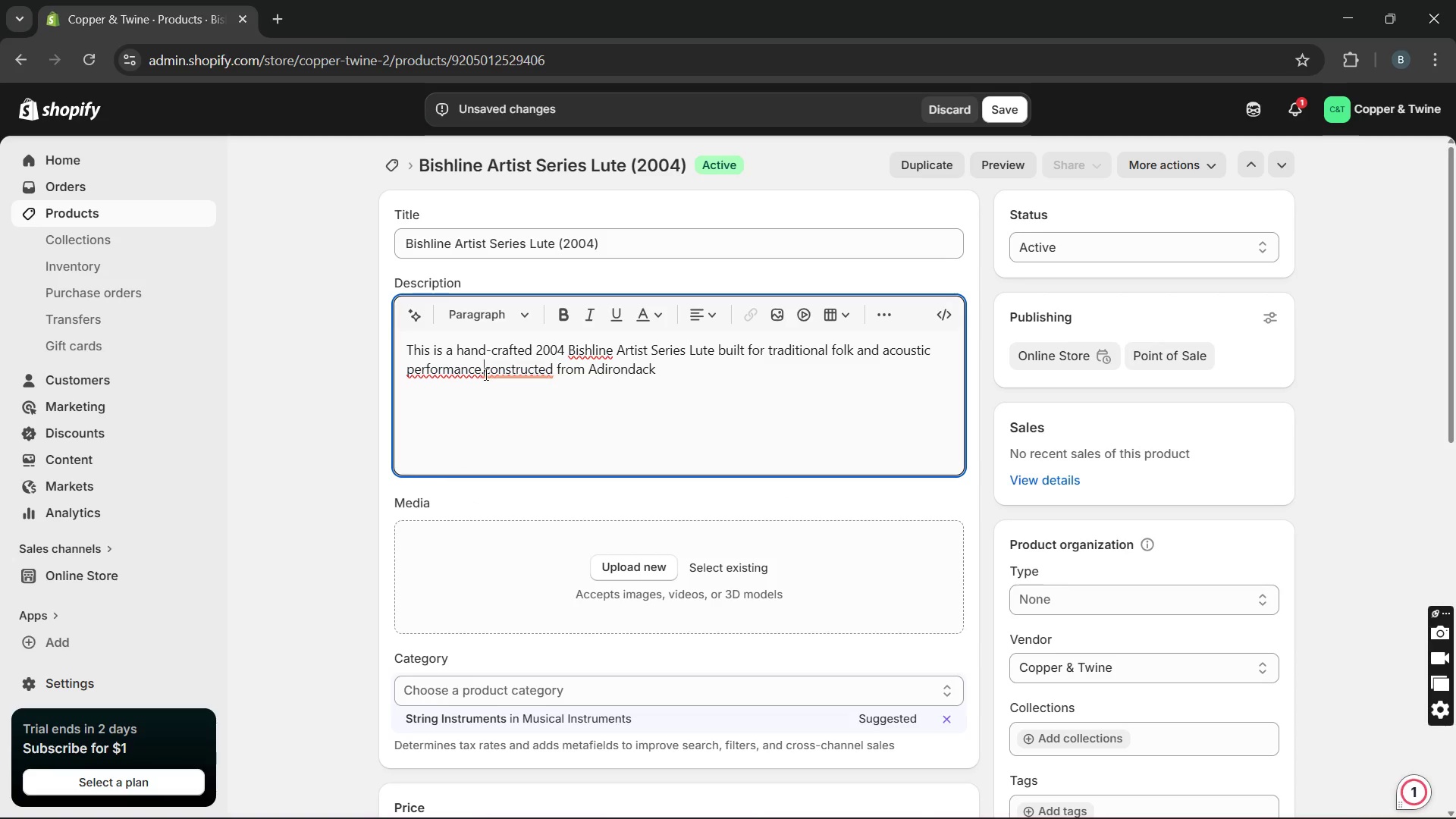 
key(Space)
 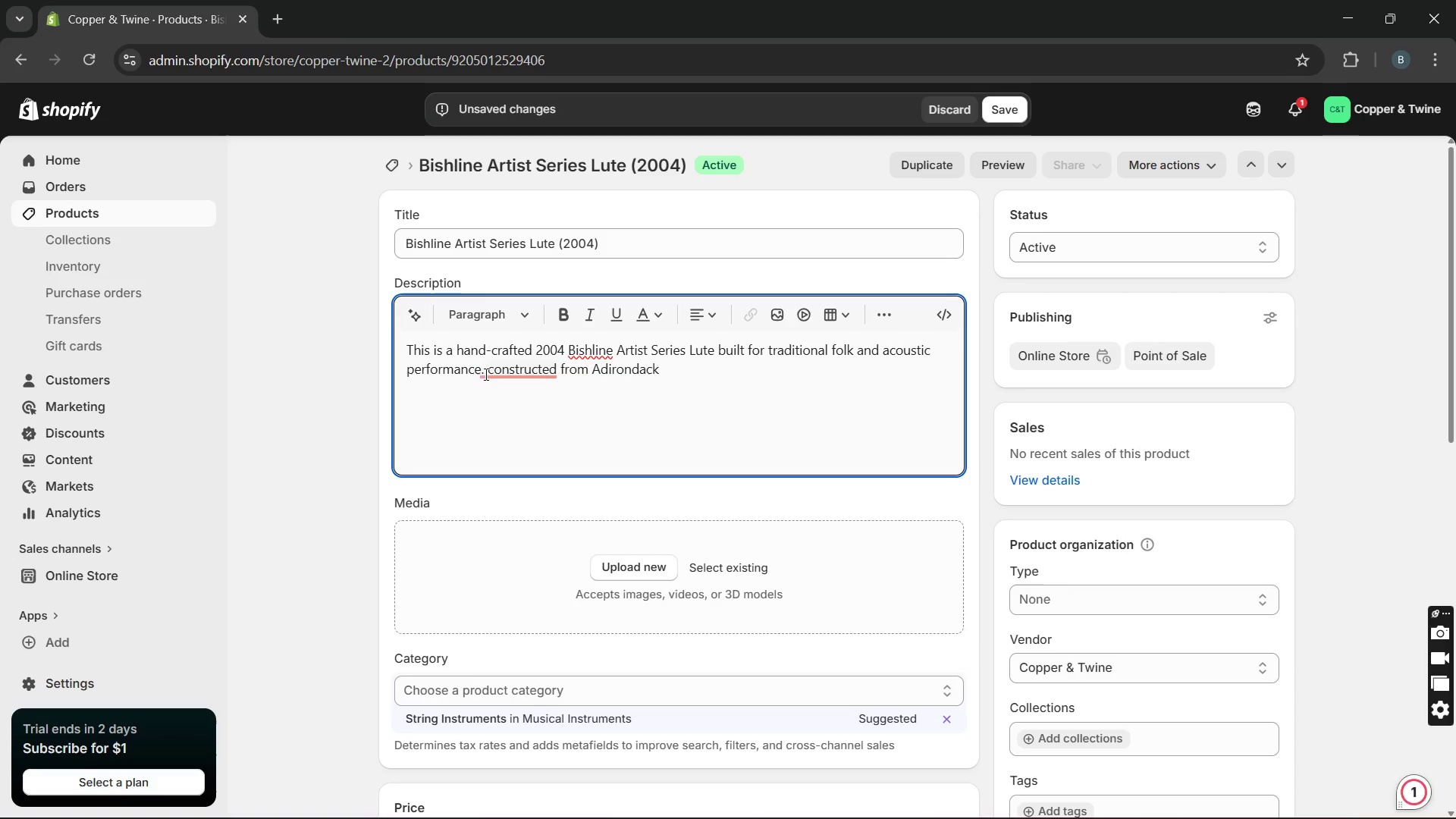 
key(ArrowRight)
 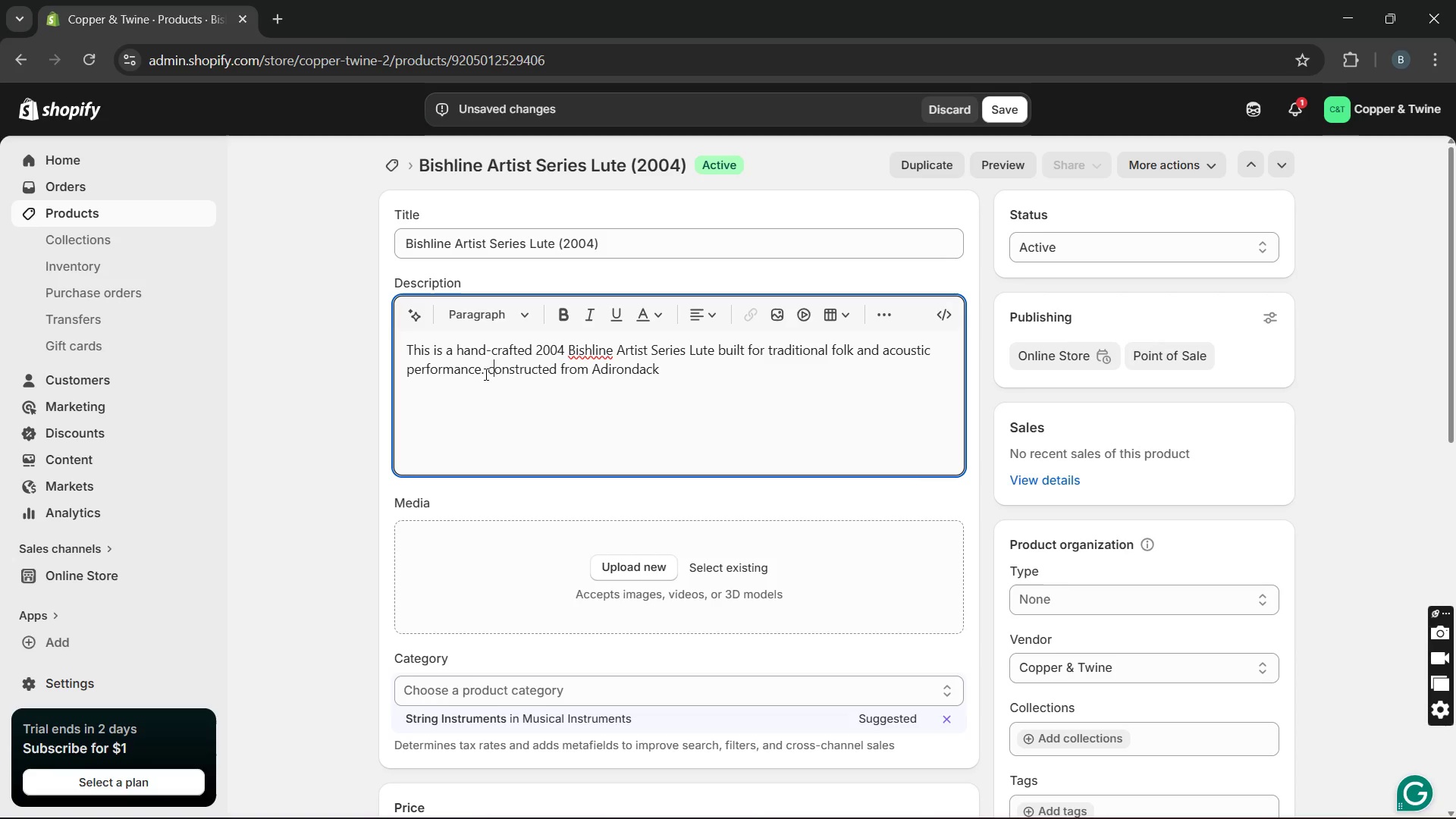 
key(ArrowRight)
 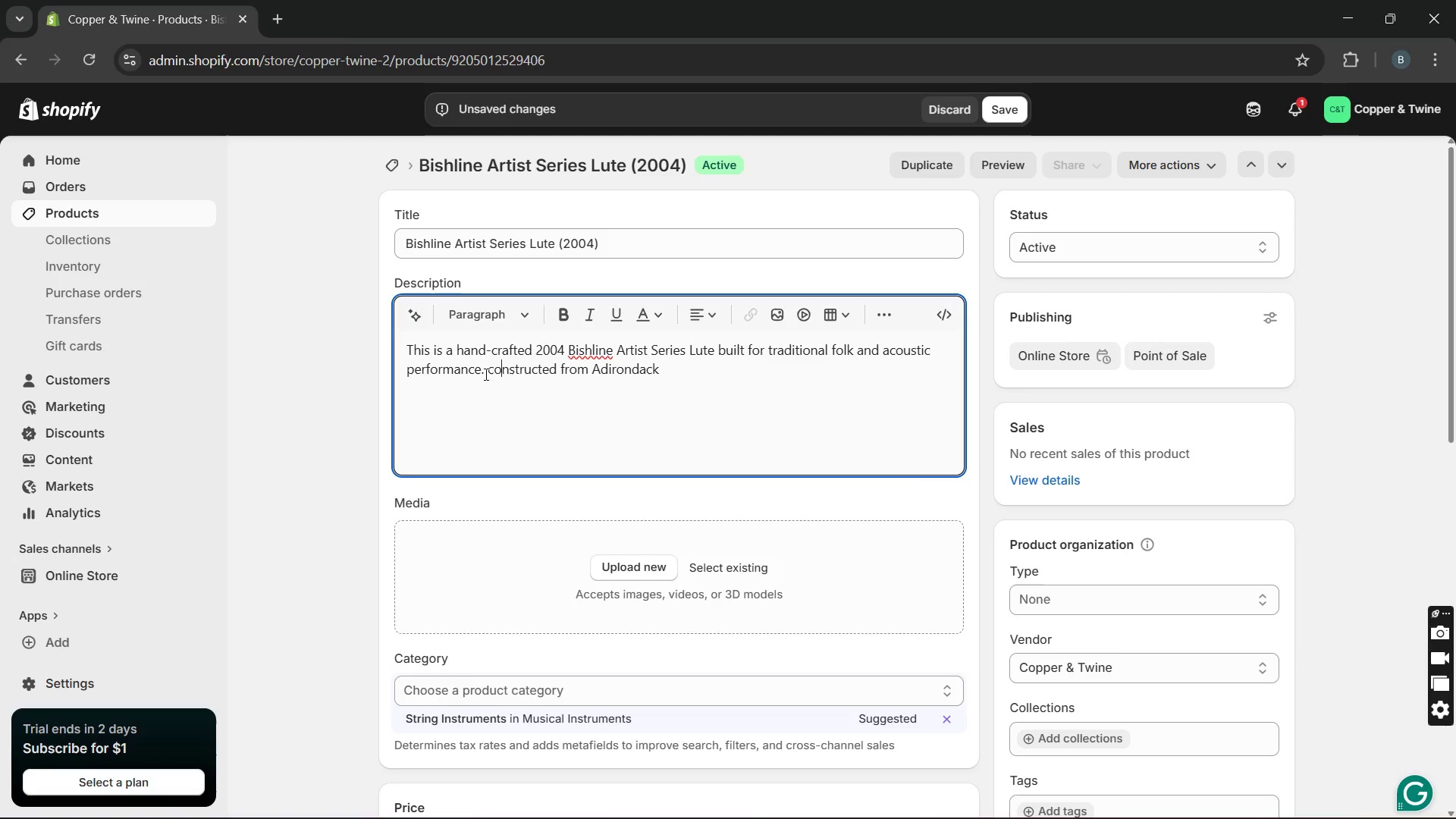 
key(ArrowLeft)
 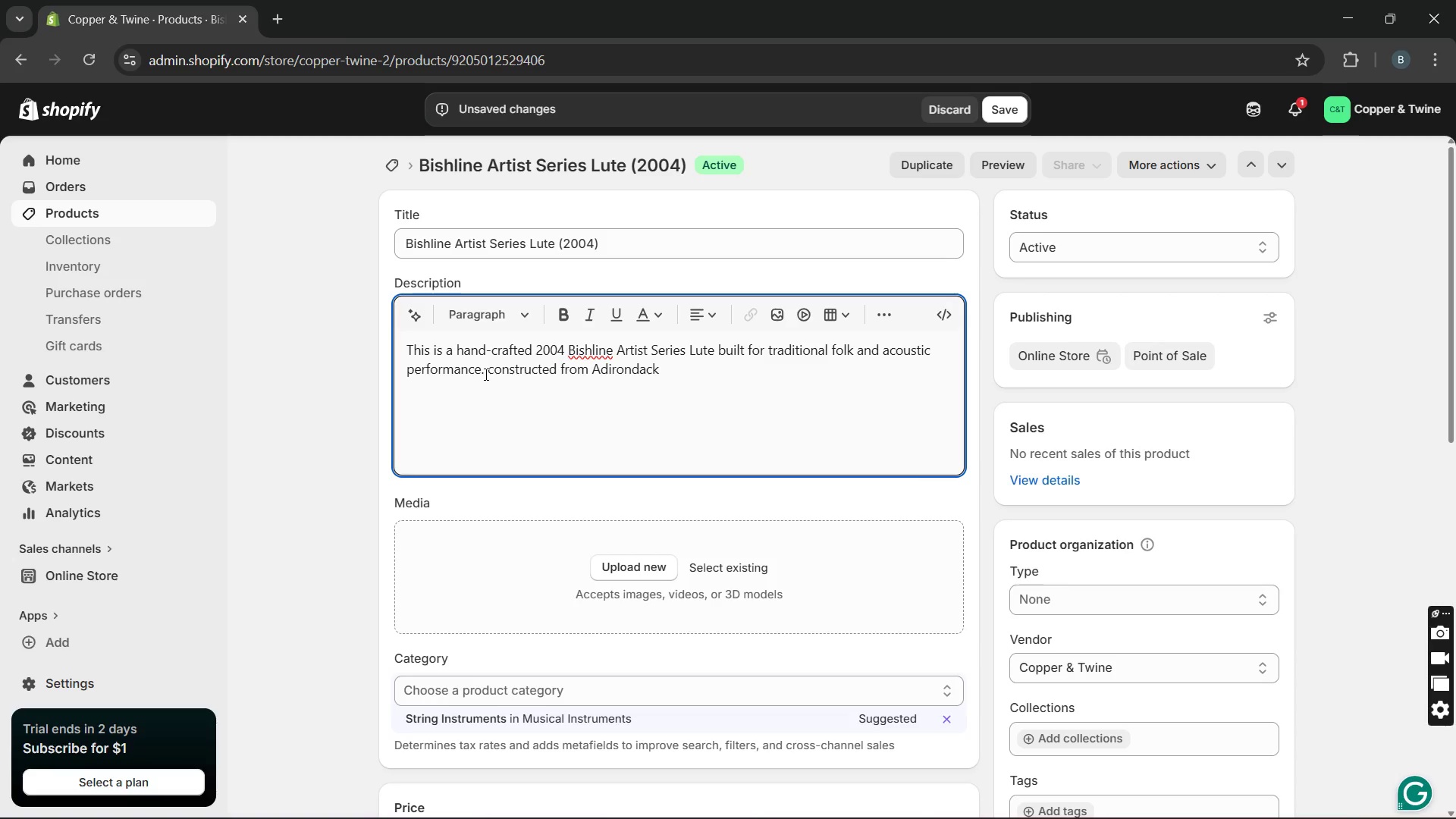 
key(Backspace)
 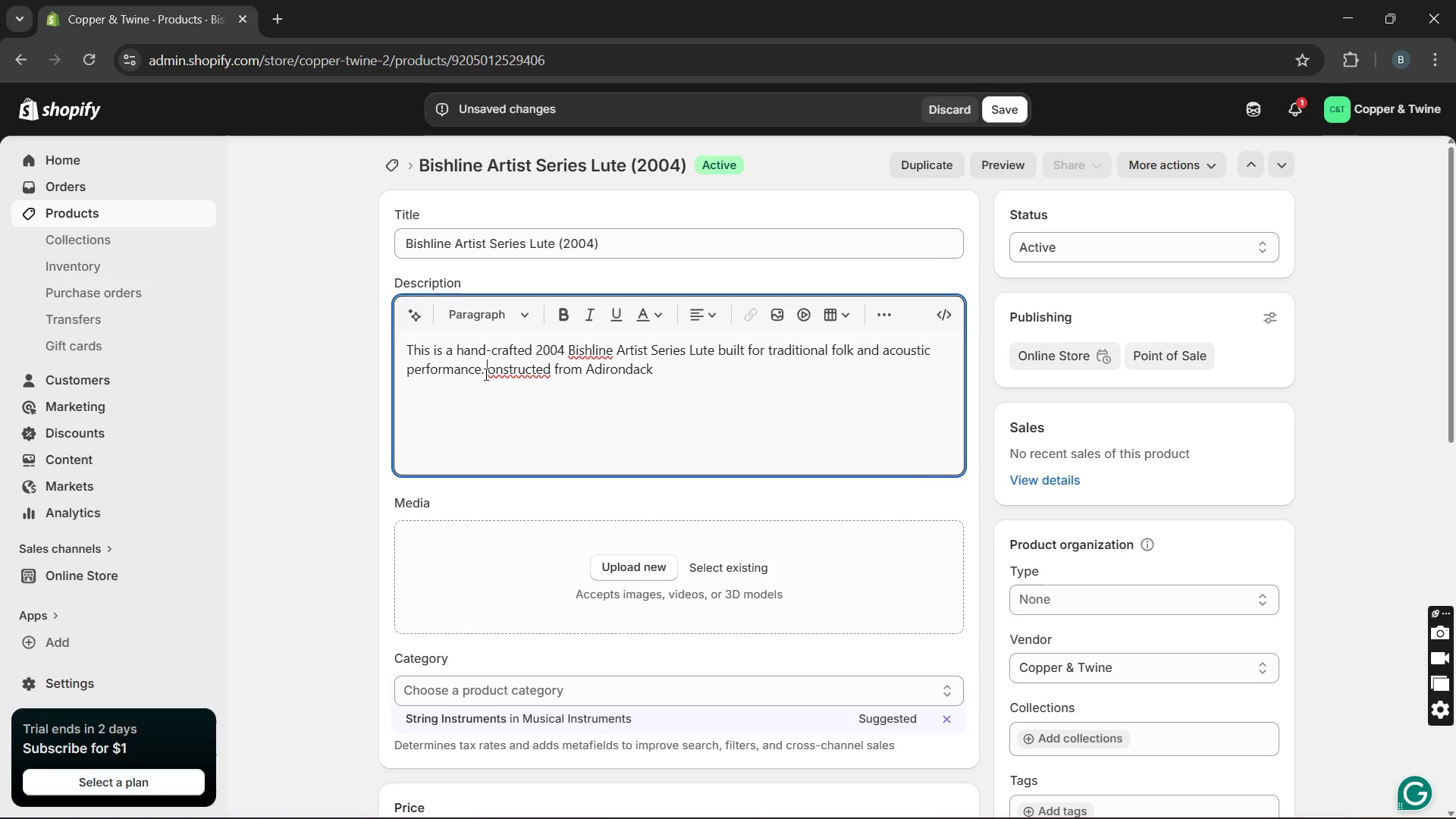 
key(CapsLock)
 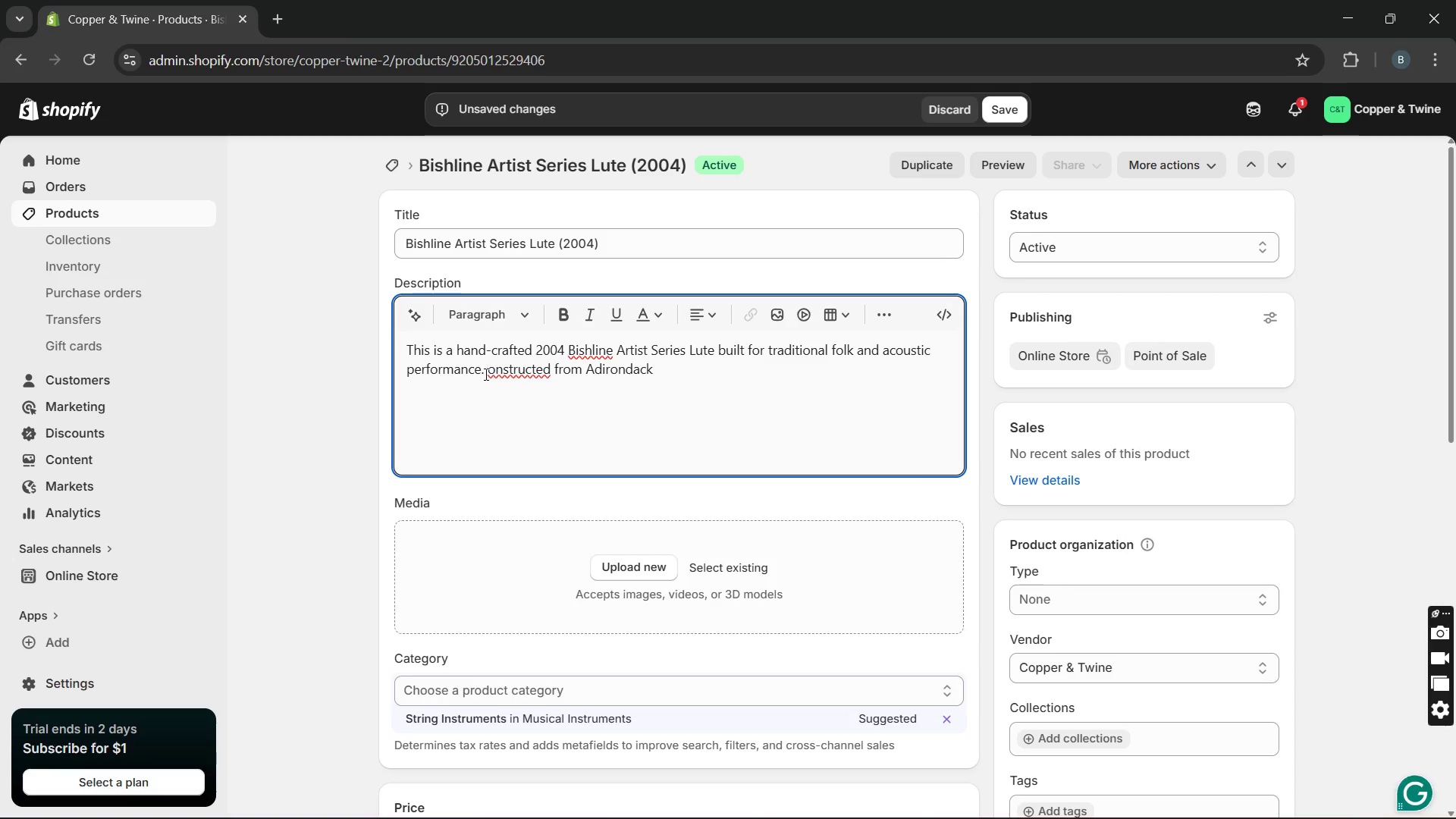 
key(C)
 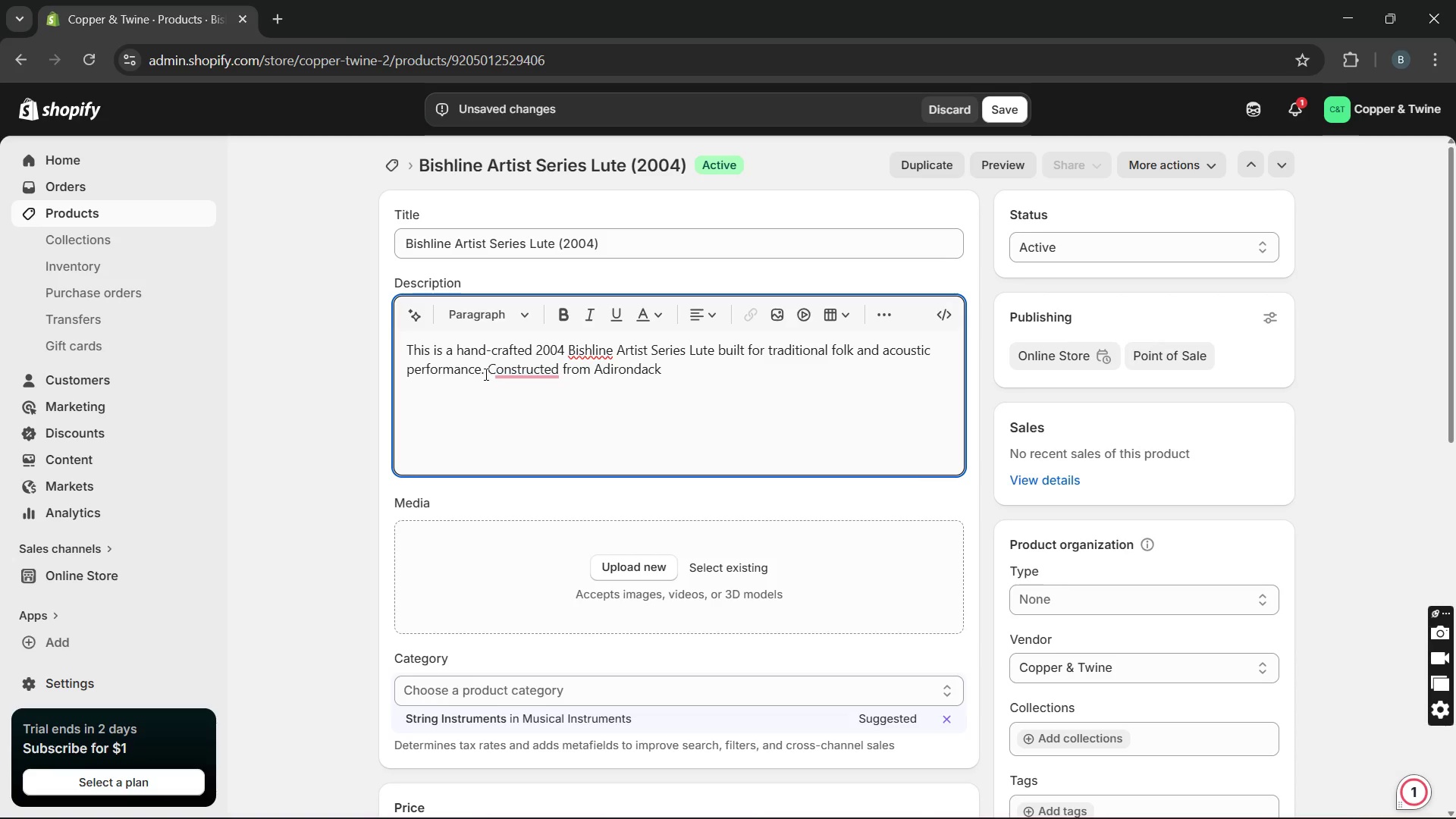 
hold_key(key=ArrowRight, duration=1.5)
 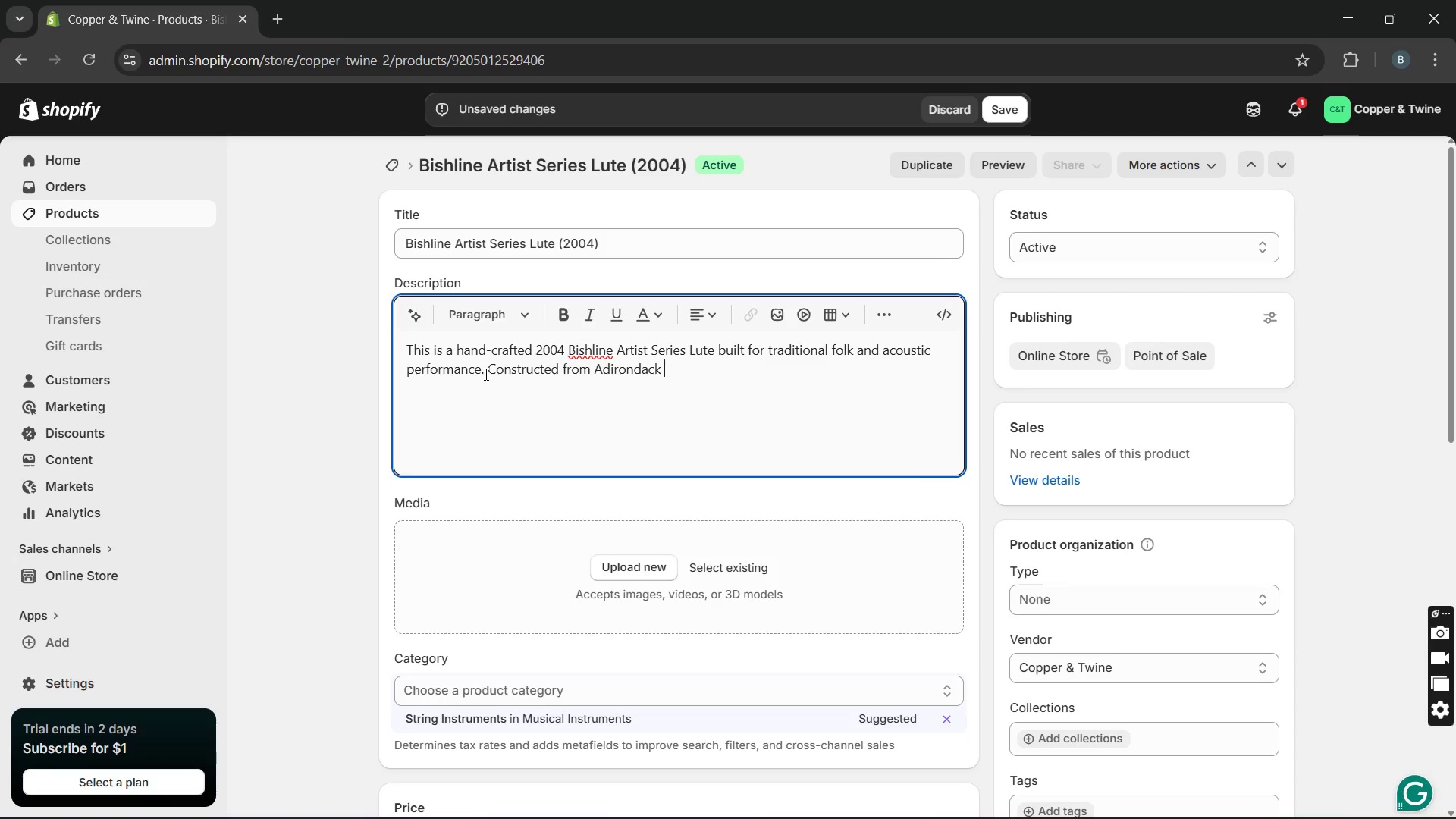 
key(ArrowRight)
 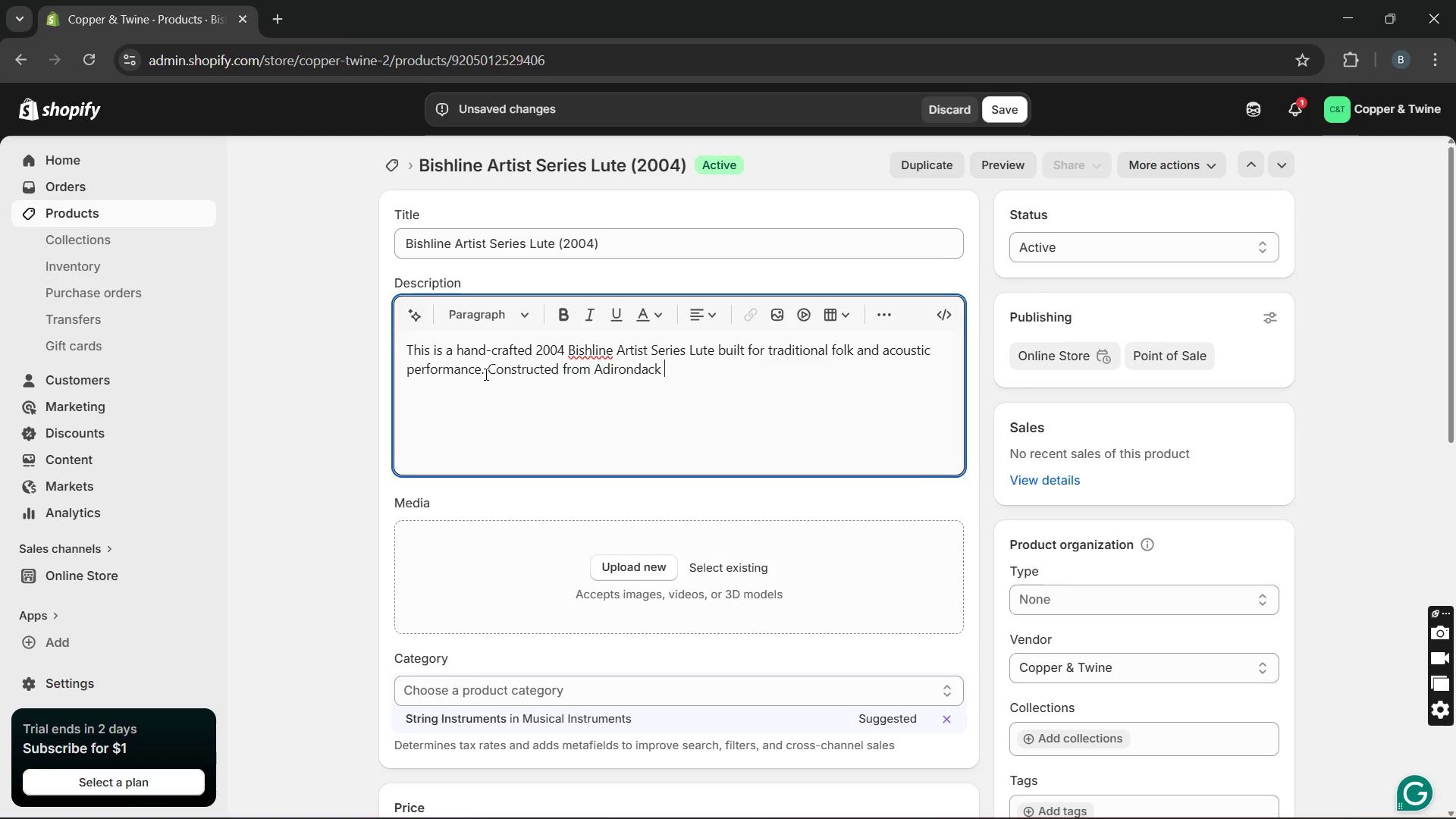 
key(ArrowRight)
 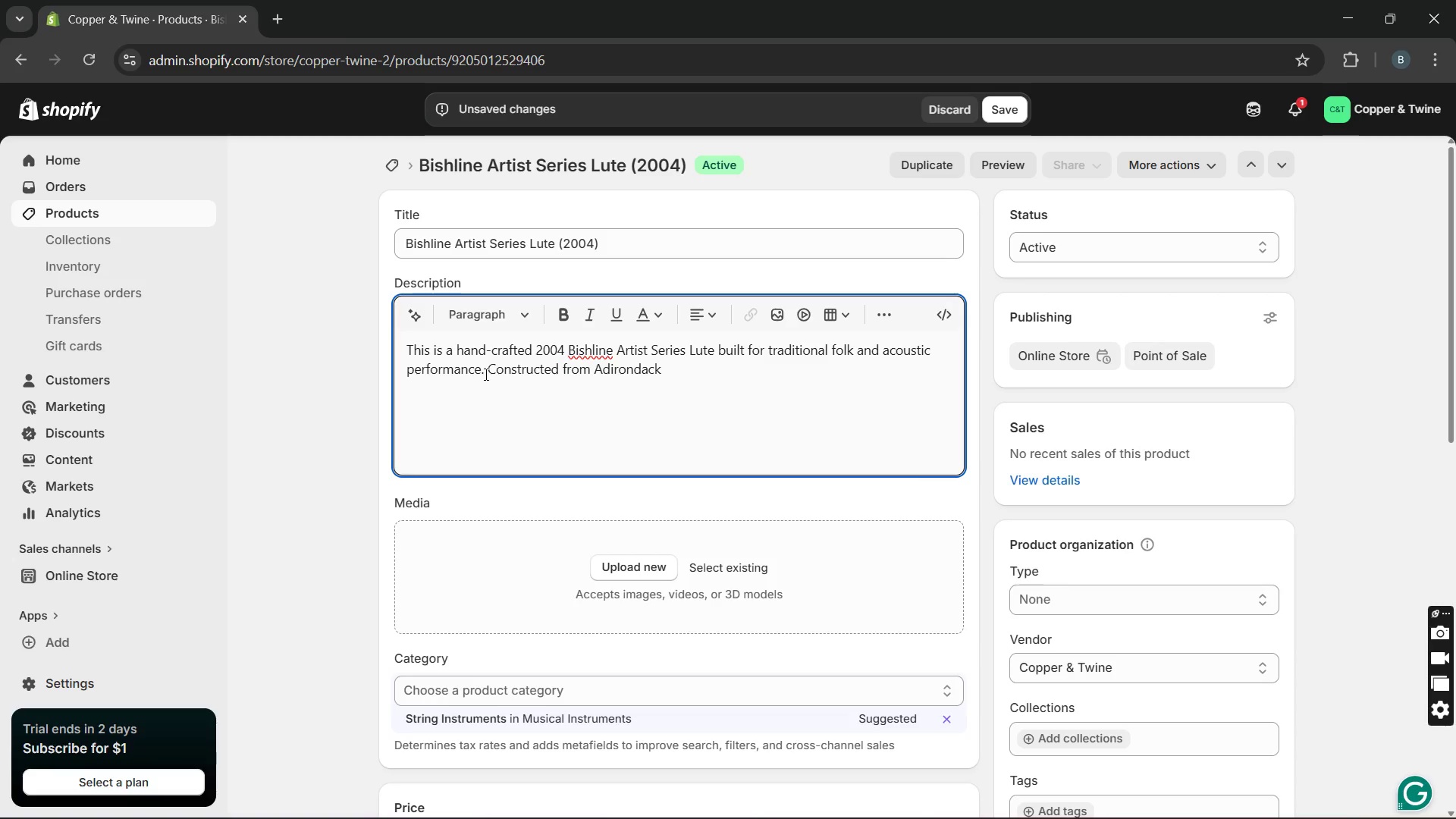 
type(spruce with premium detailng, the instrument refelect refined craftsmanship and balanced )
 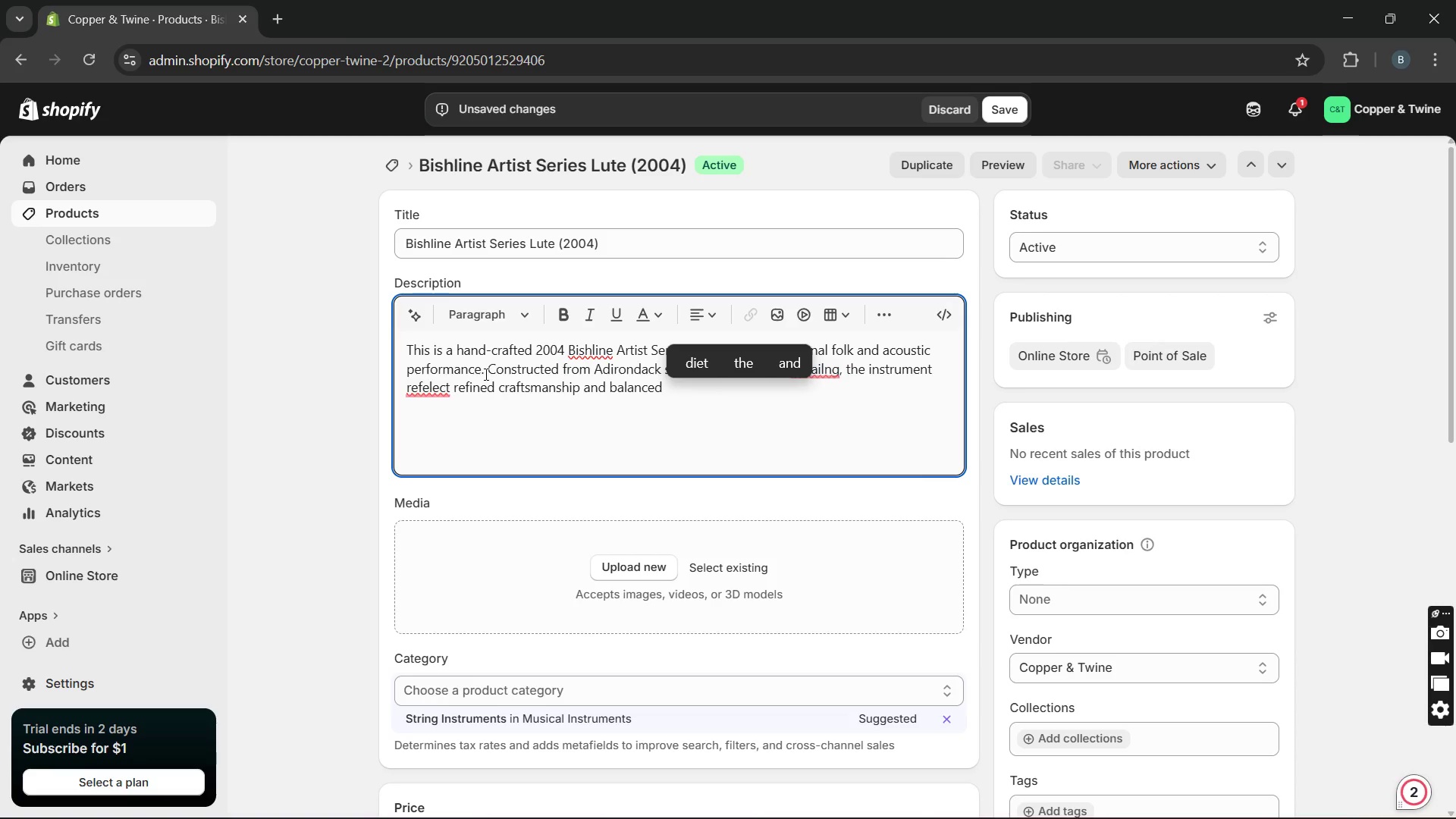 
type(tonal warmth )
key(Backspace)
type(. The lute remains in very good condition with smooth resonance and clear acoustic response. It is ideal for collectors, acoustic musicians, and traditional performers.)
 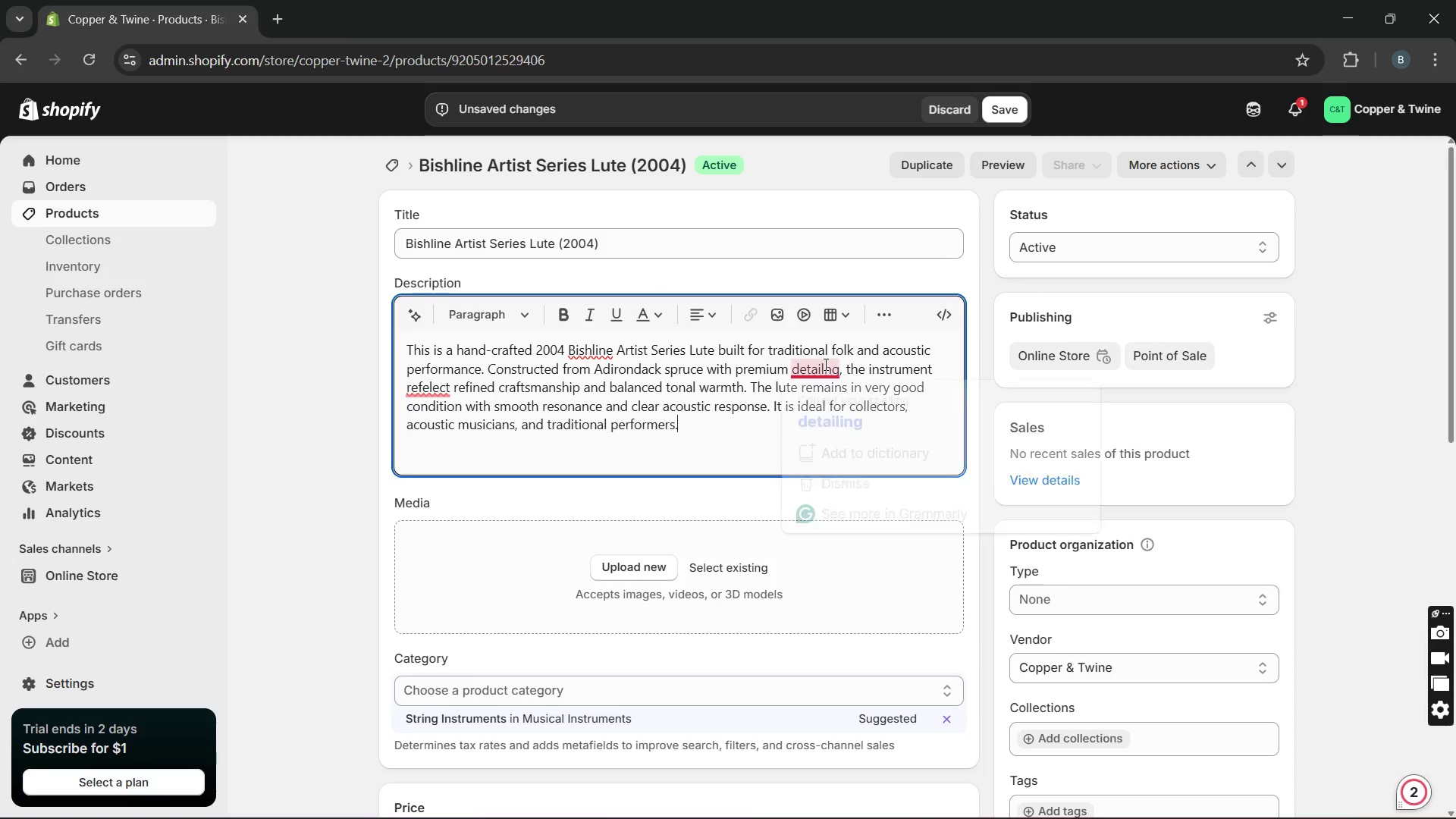 
left_click([824, 396])
 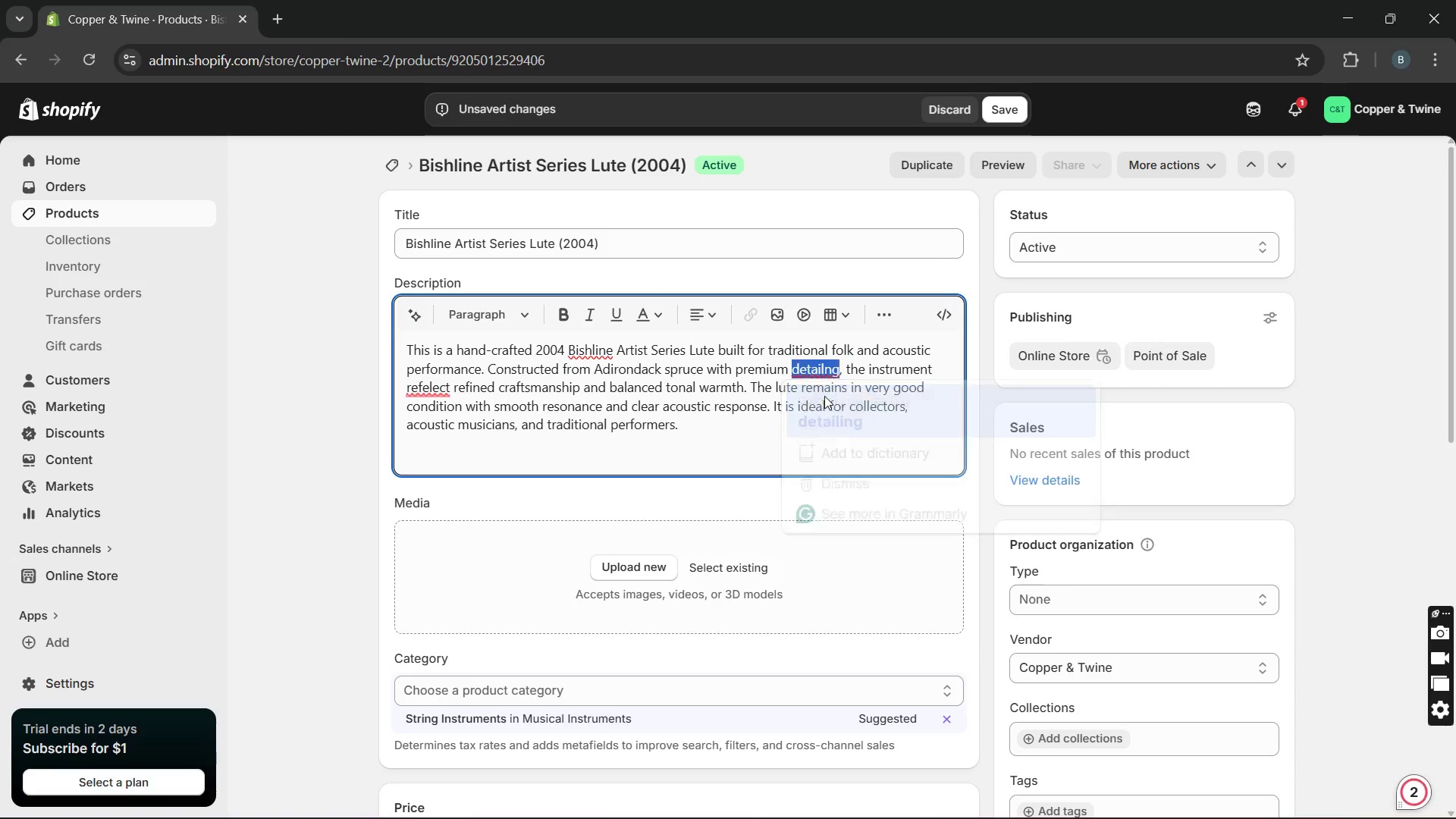 
key(Unknown)
 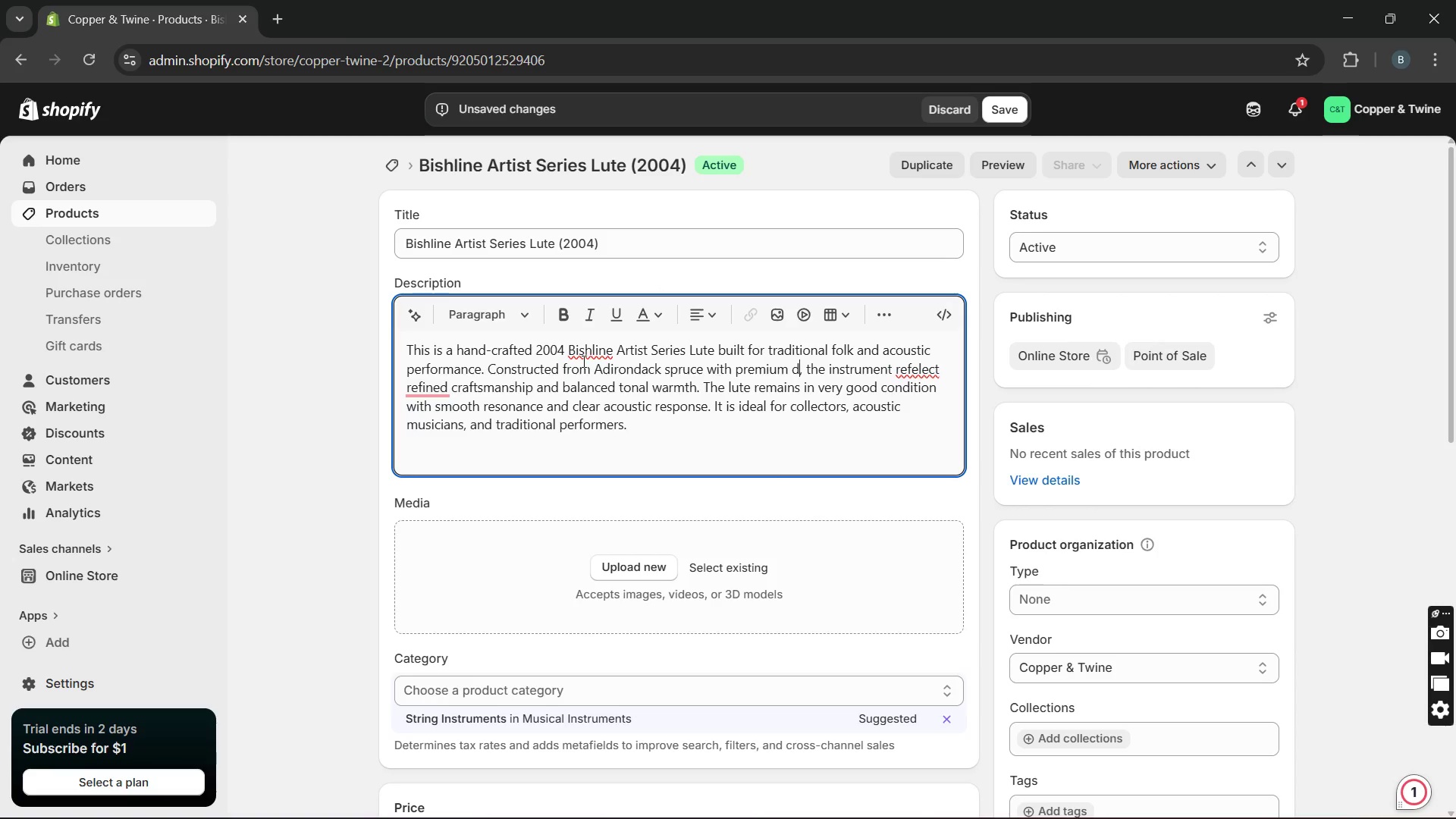 
key(Unknown)
 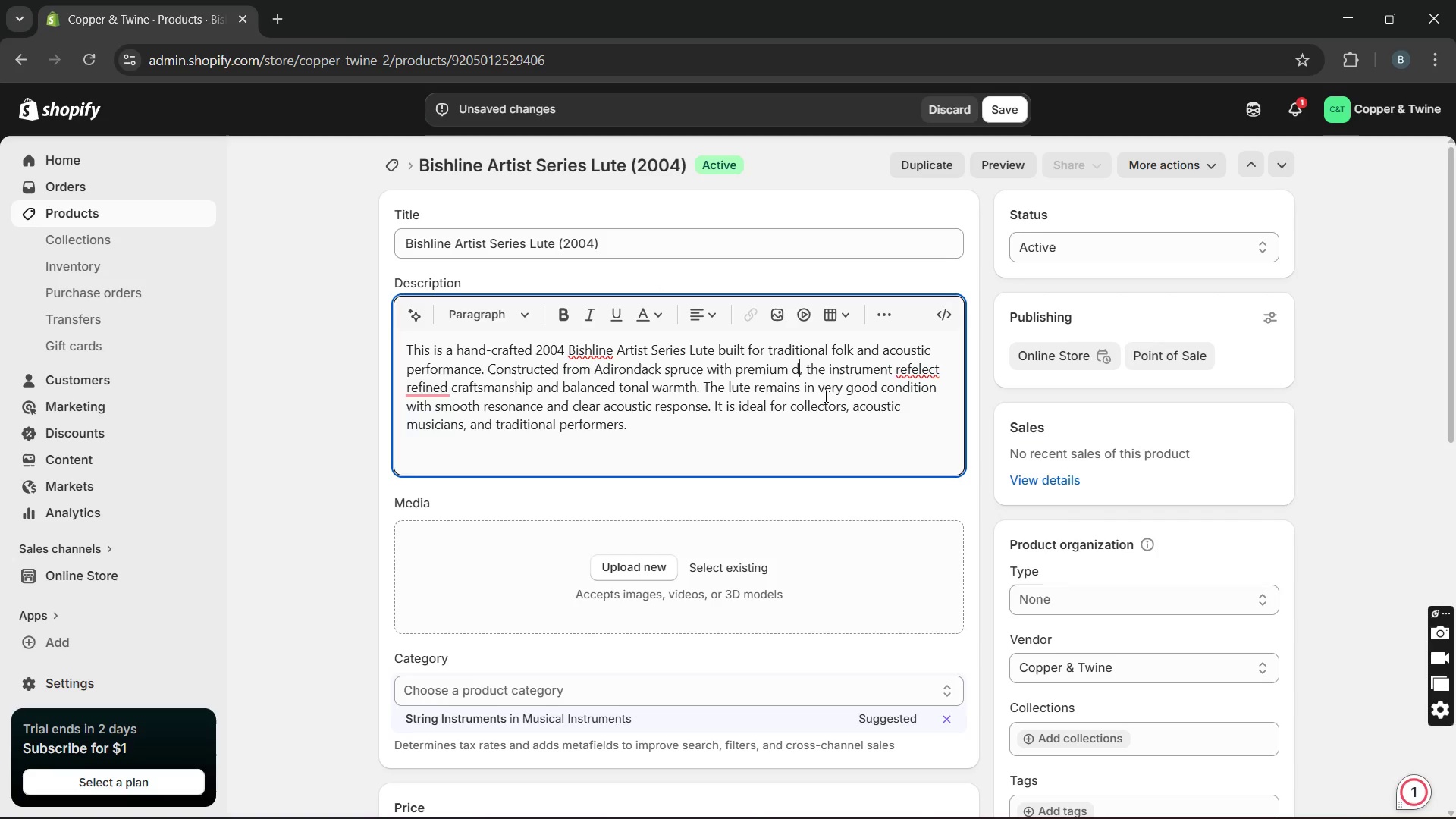 
key(Unknown)
 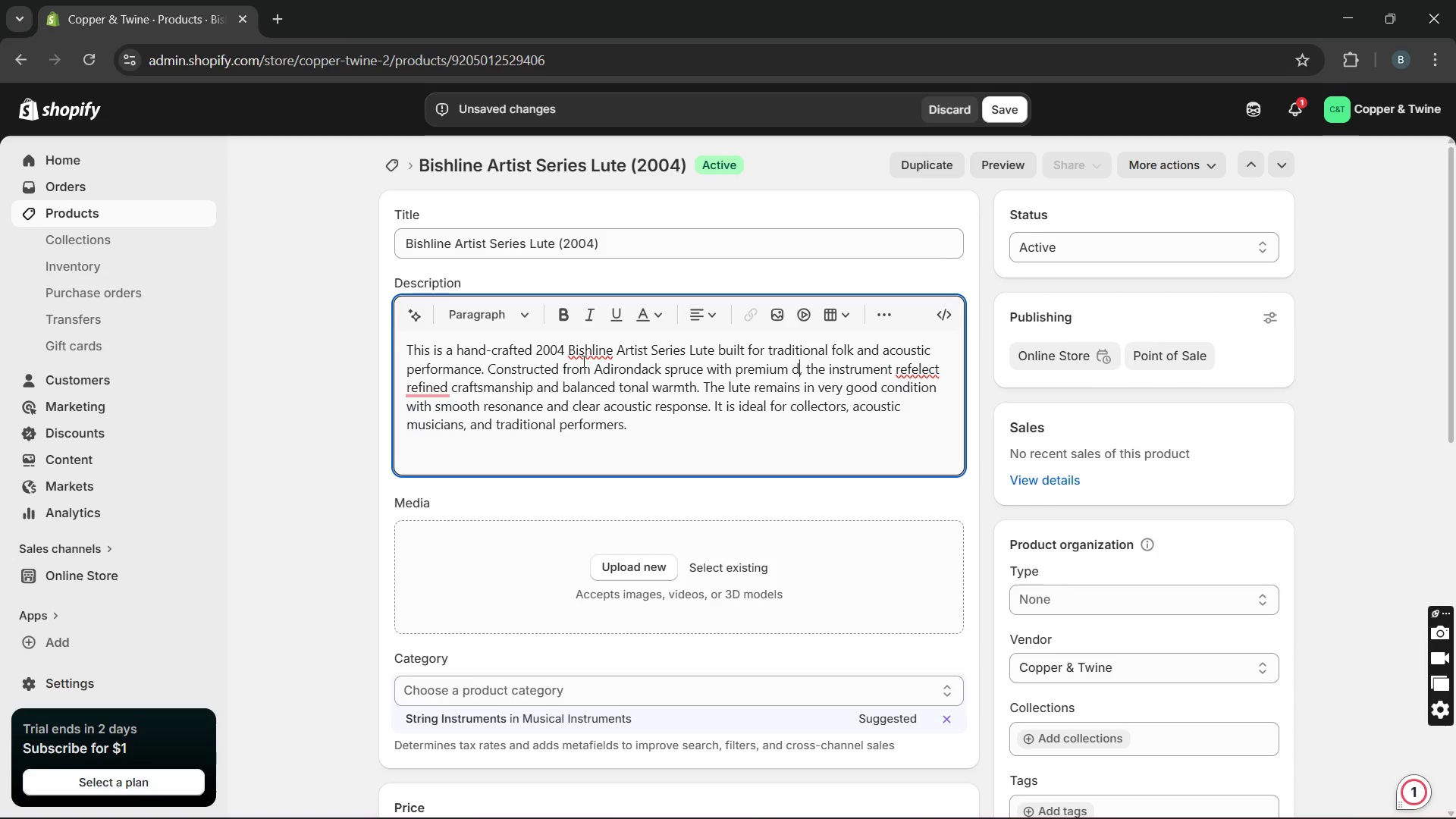 
key(Unknown)
 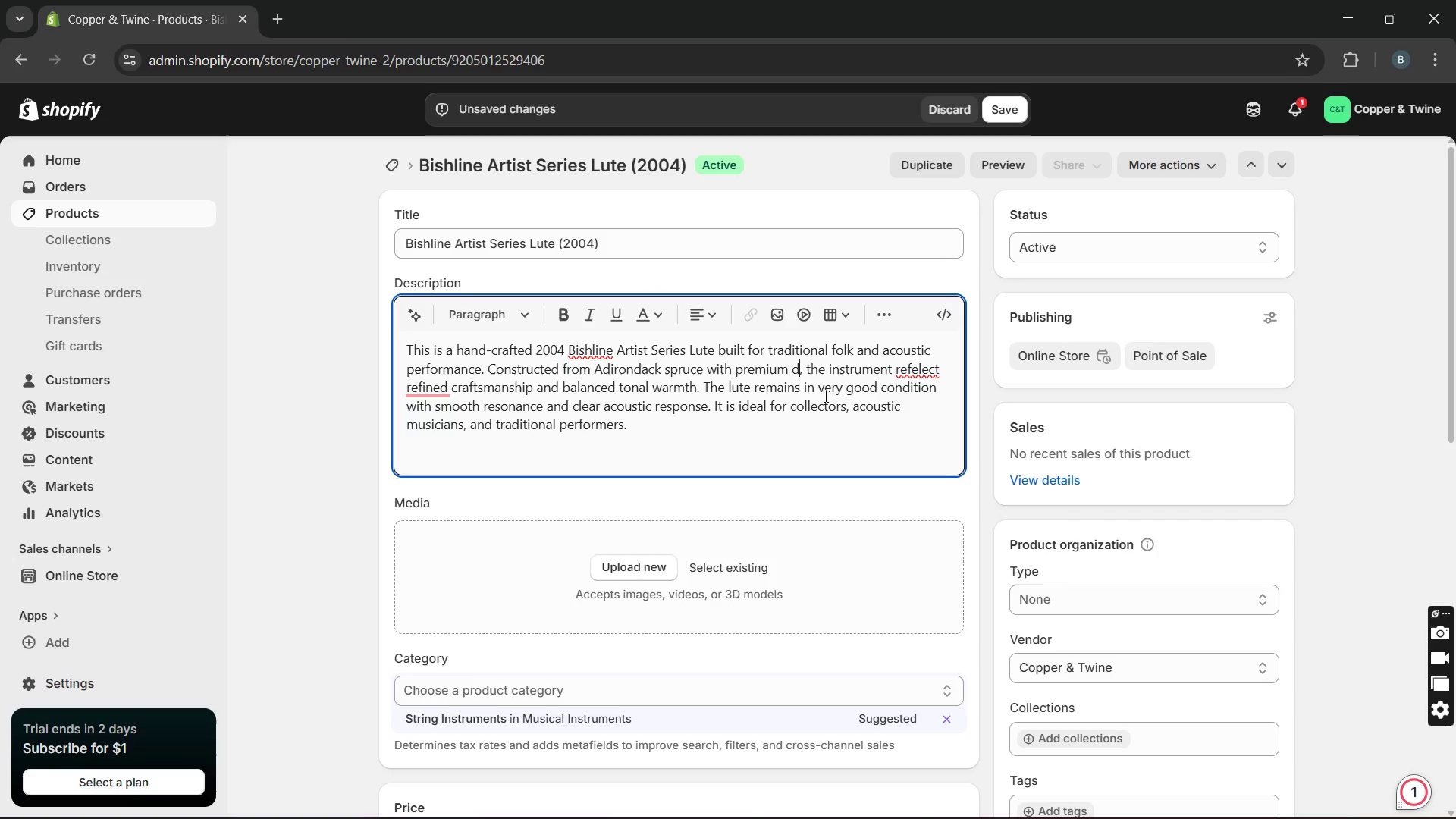 
key(Unknown)
 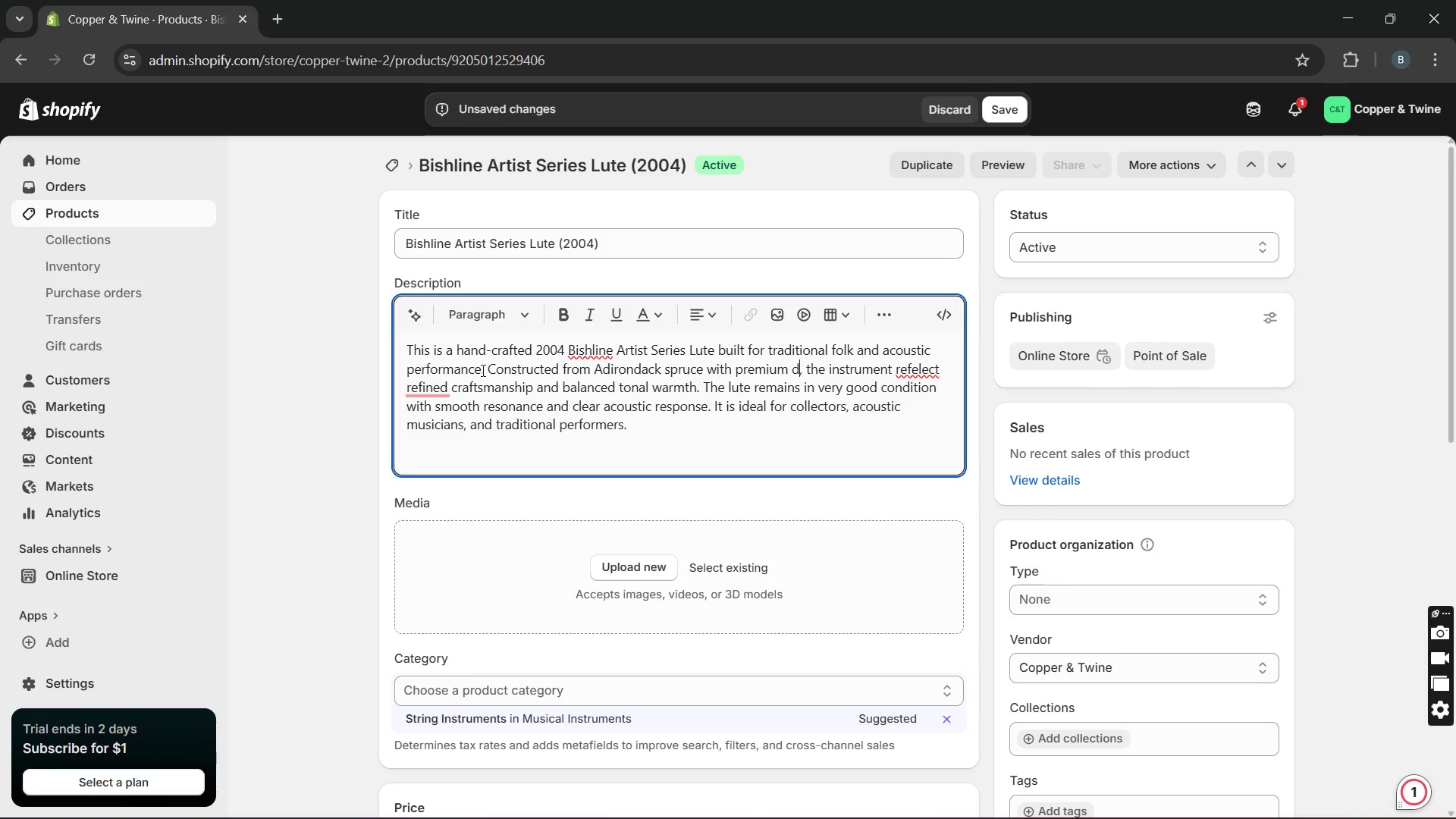 
key(Unknown)
 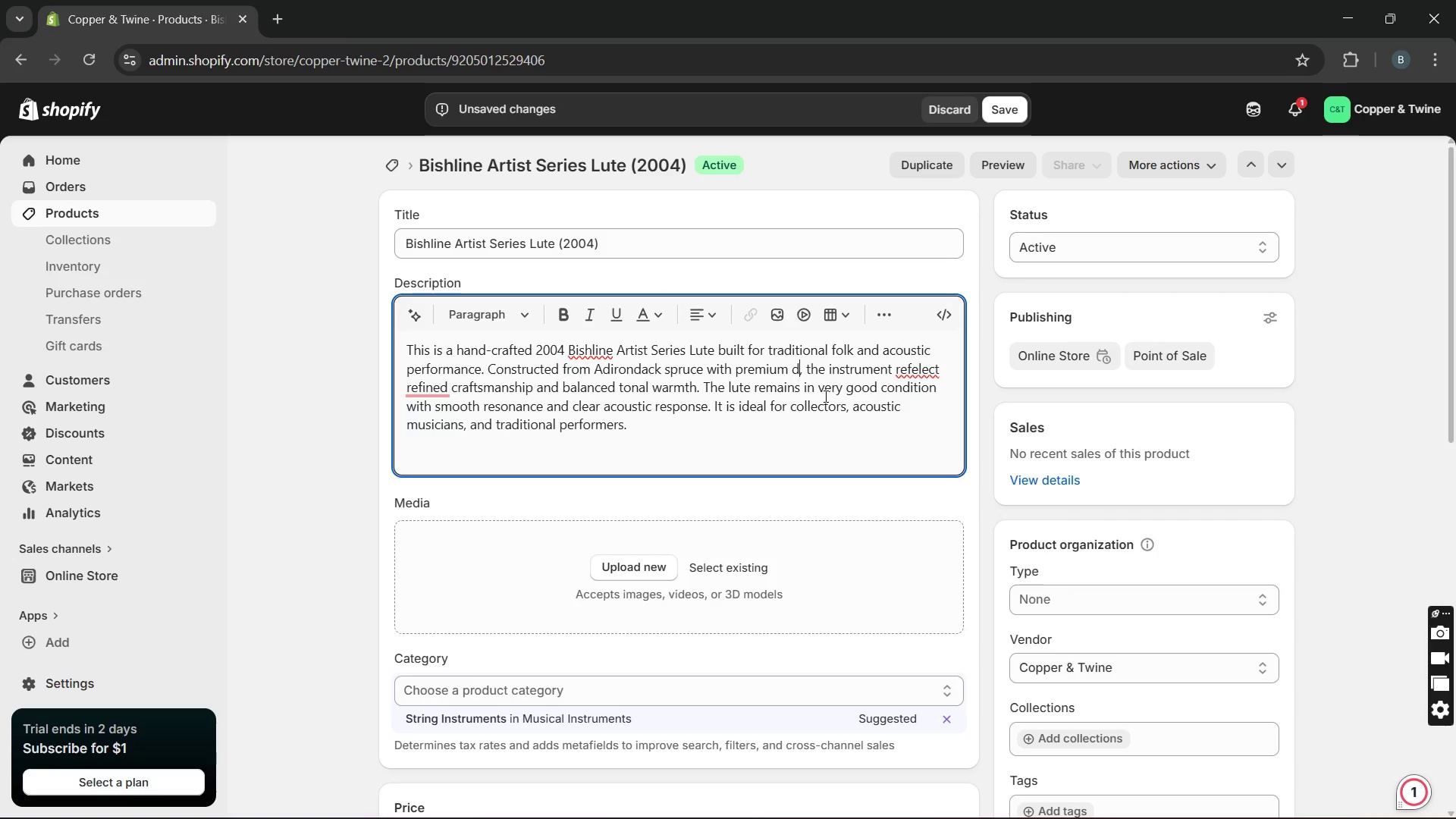 
hold_key(key=Unknown, duration=3.23)
 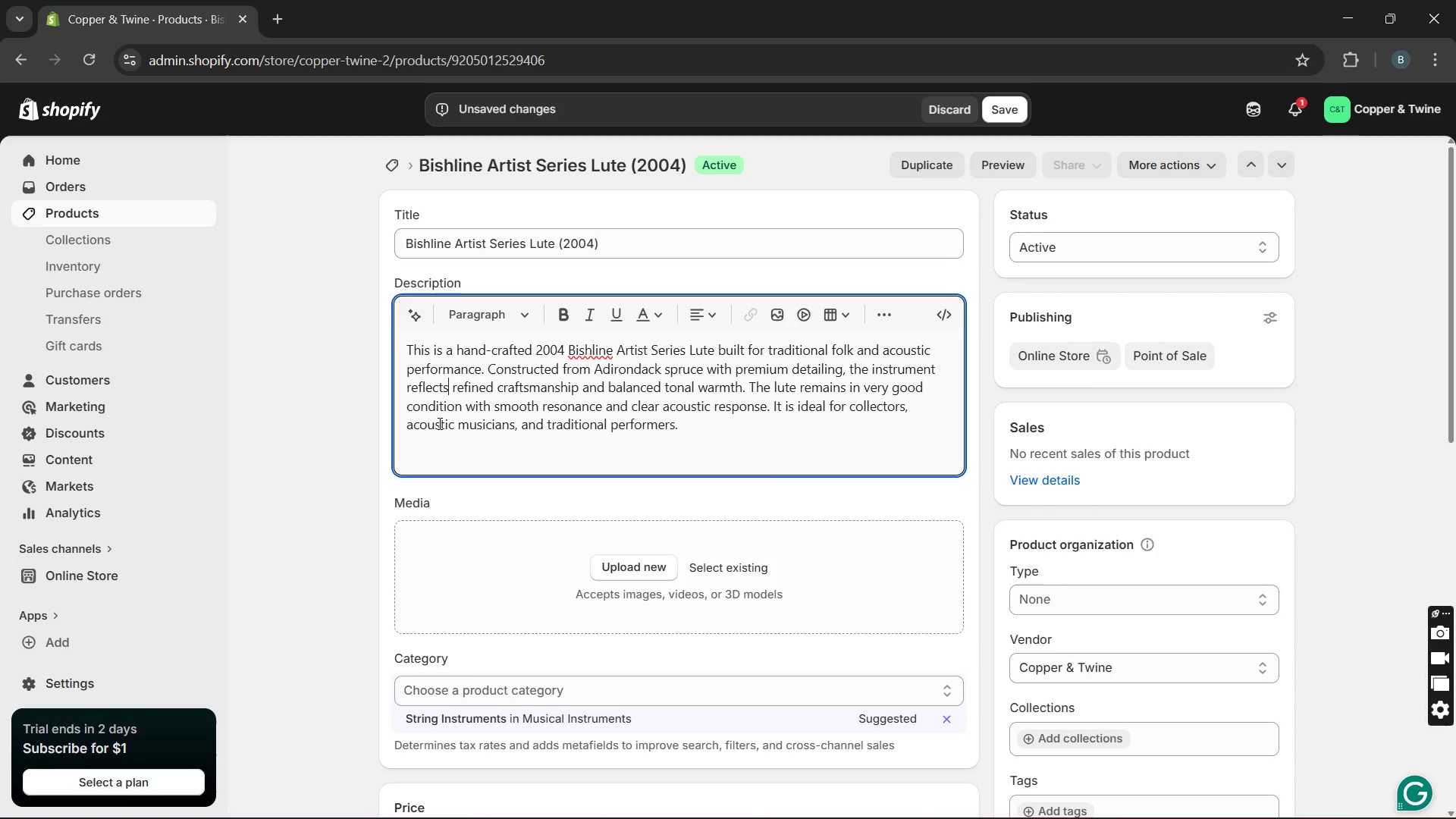 
left_click([438, 423])
 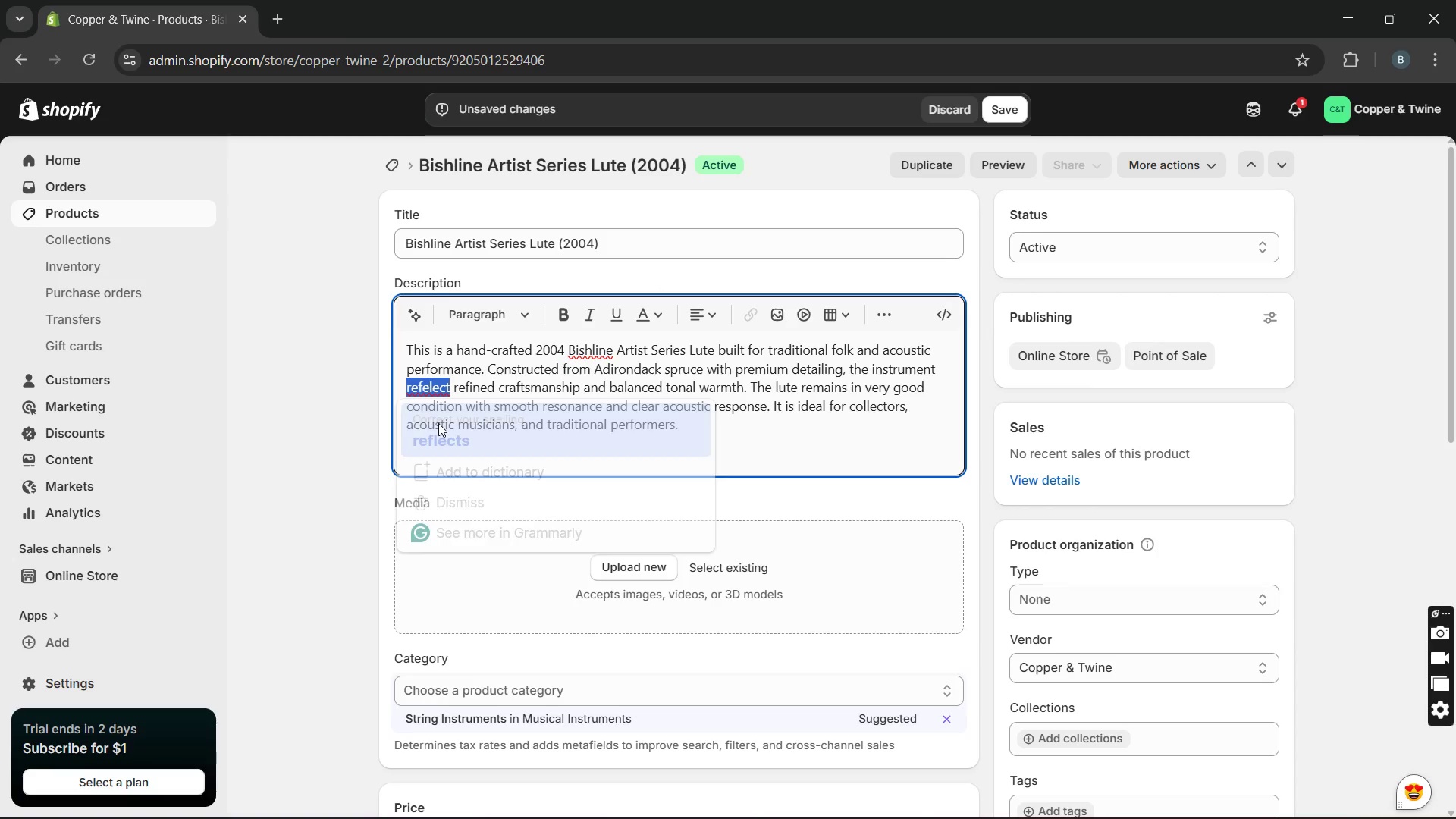 
key(Unknown)
 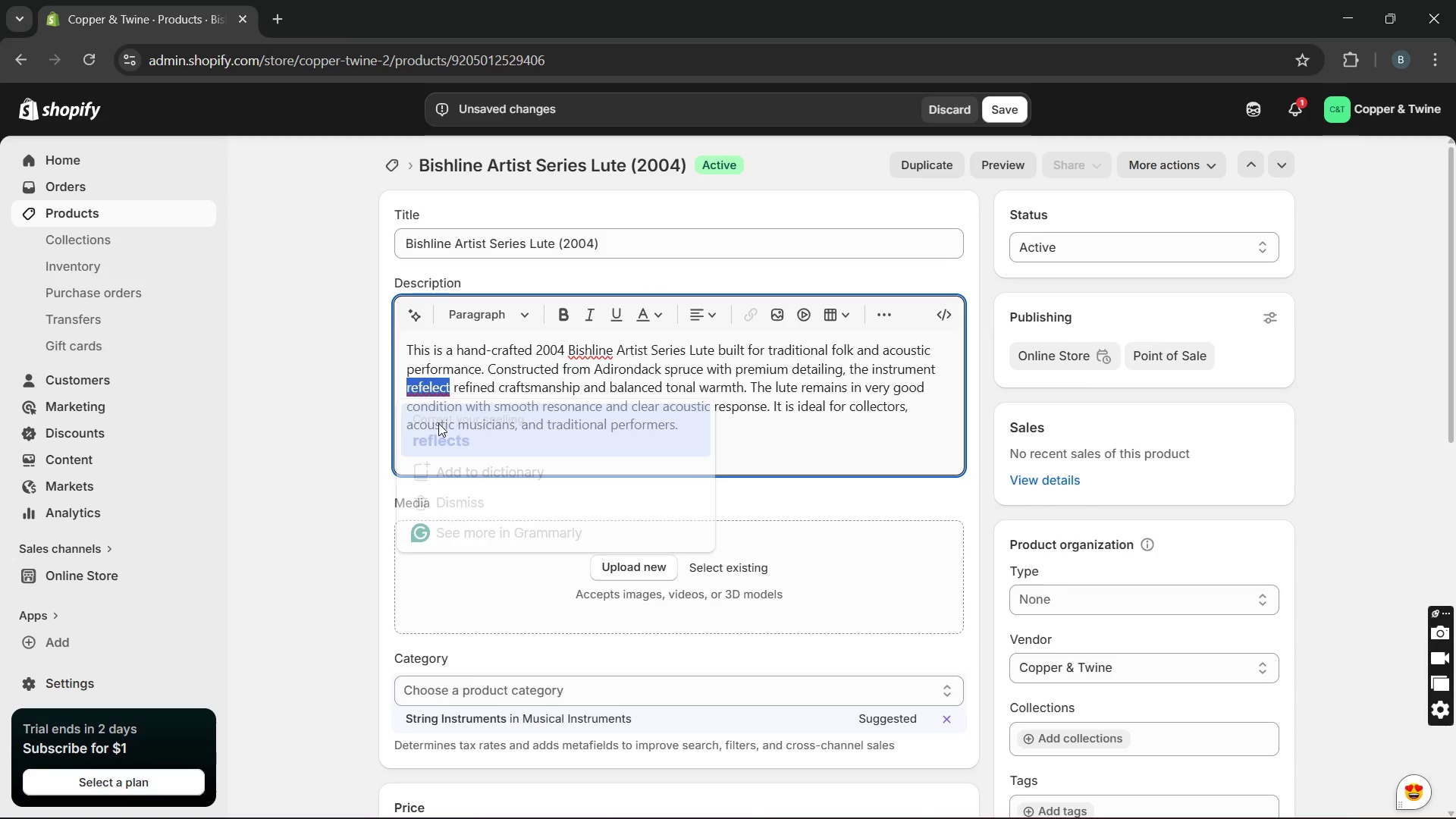 
key(Unknown)
 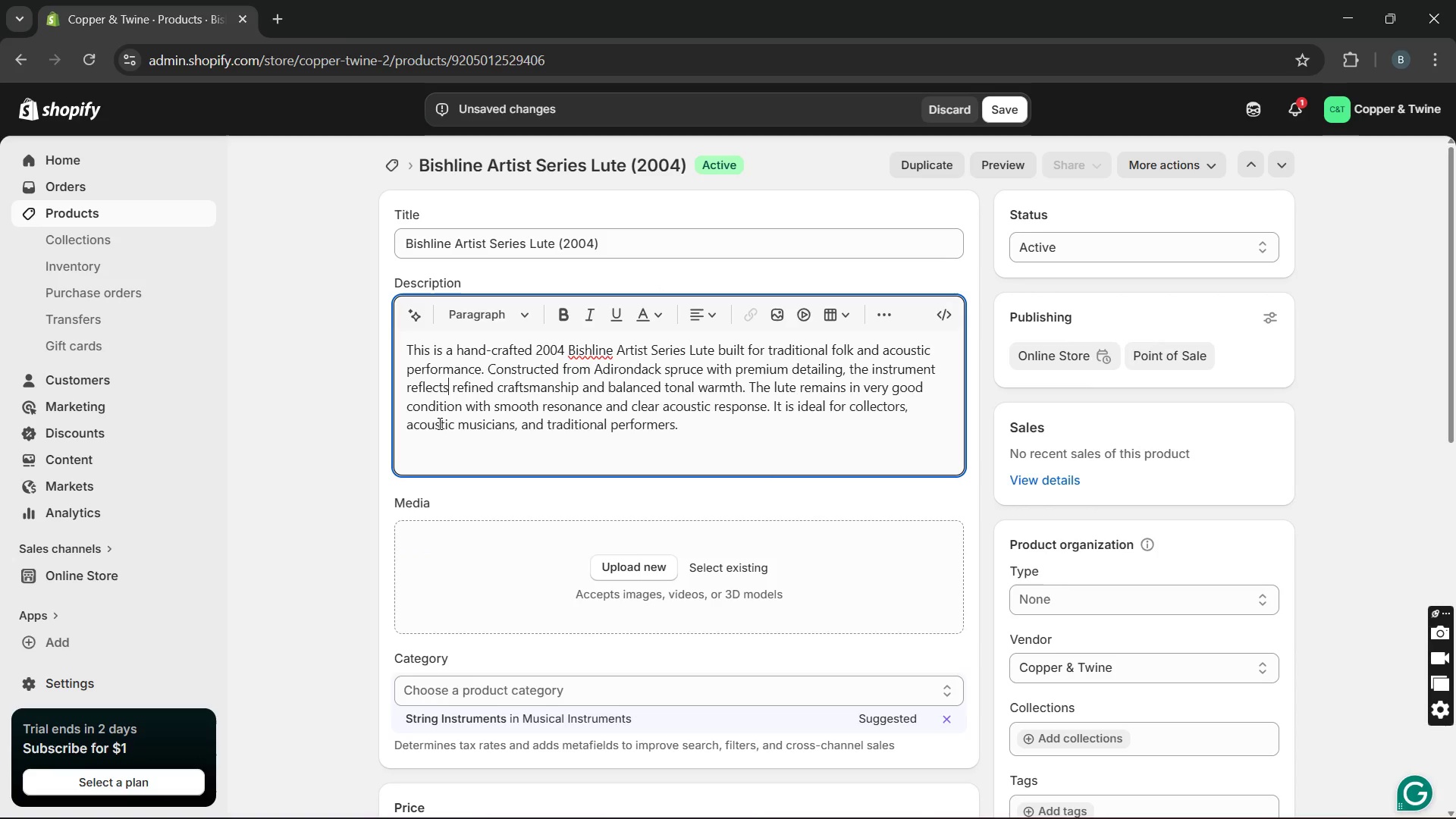 
key(Unknown)
 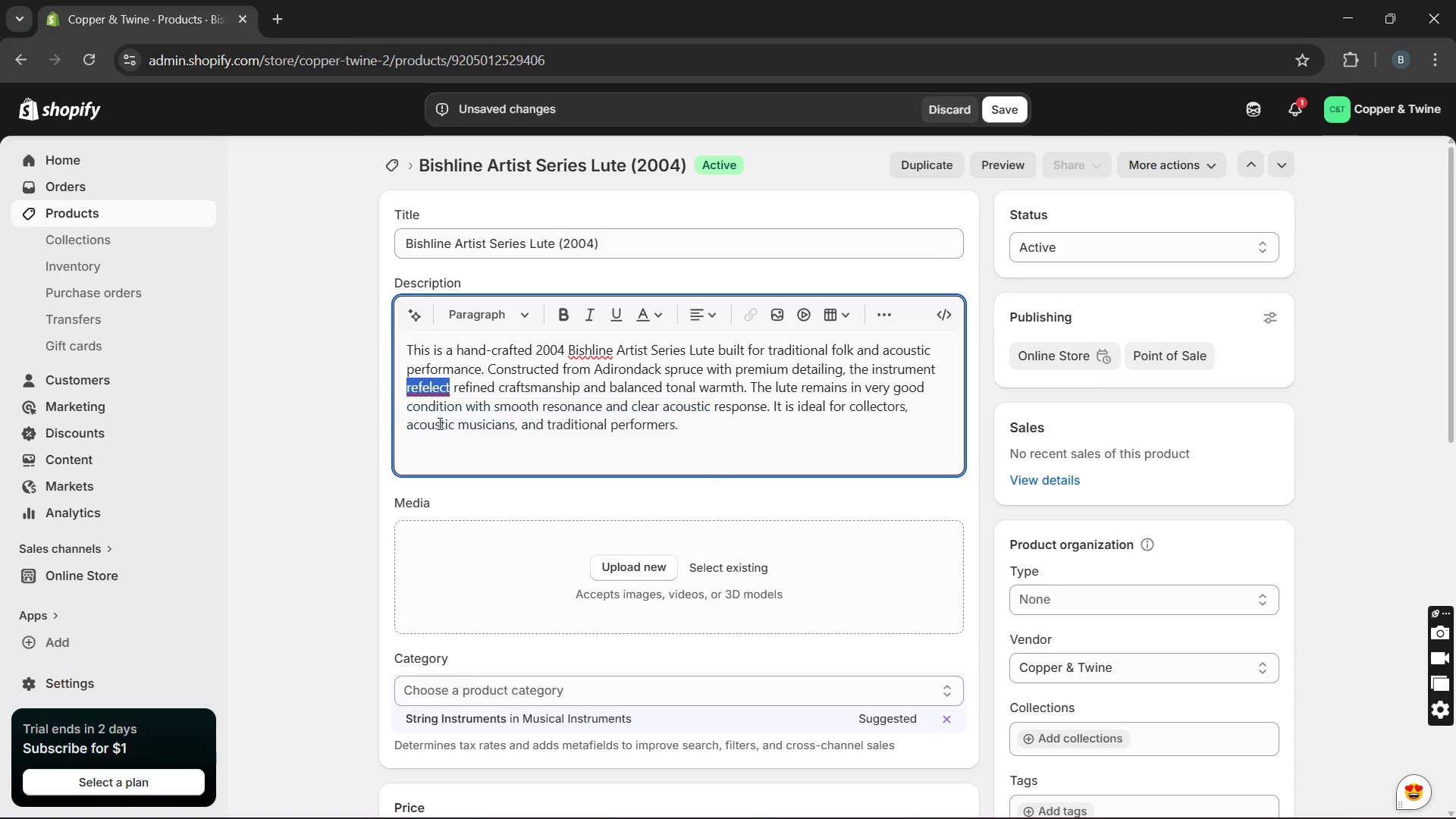 
key(Unknown)
 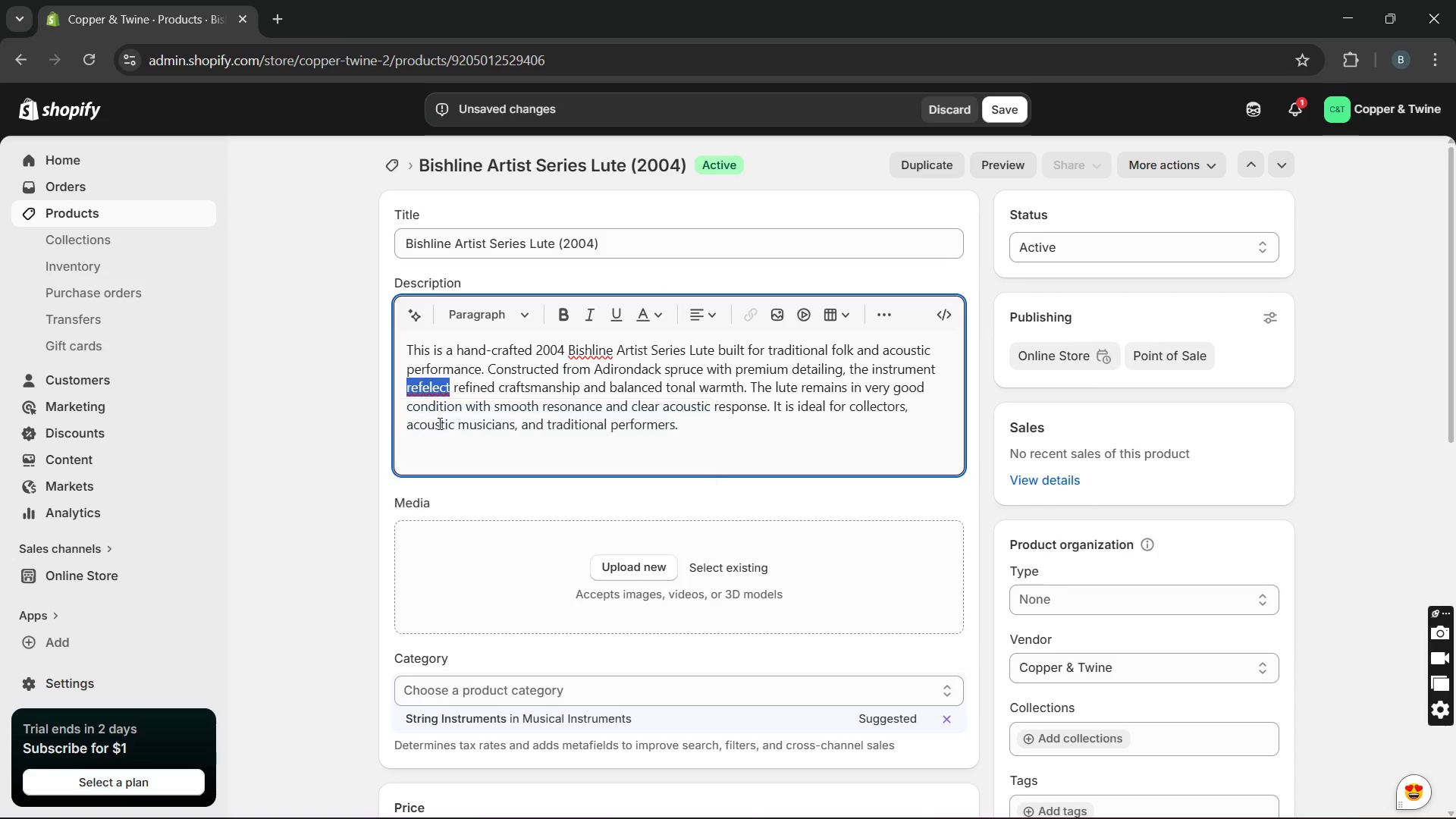 
key(Unknown)
 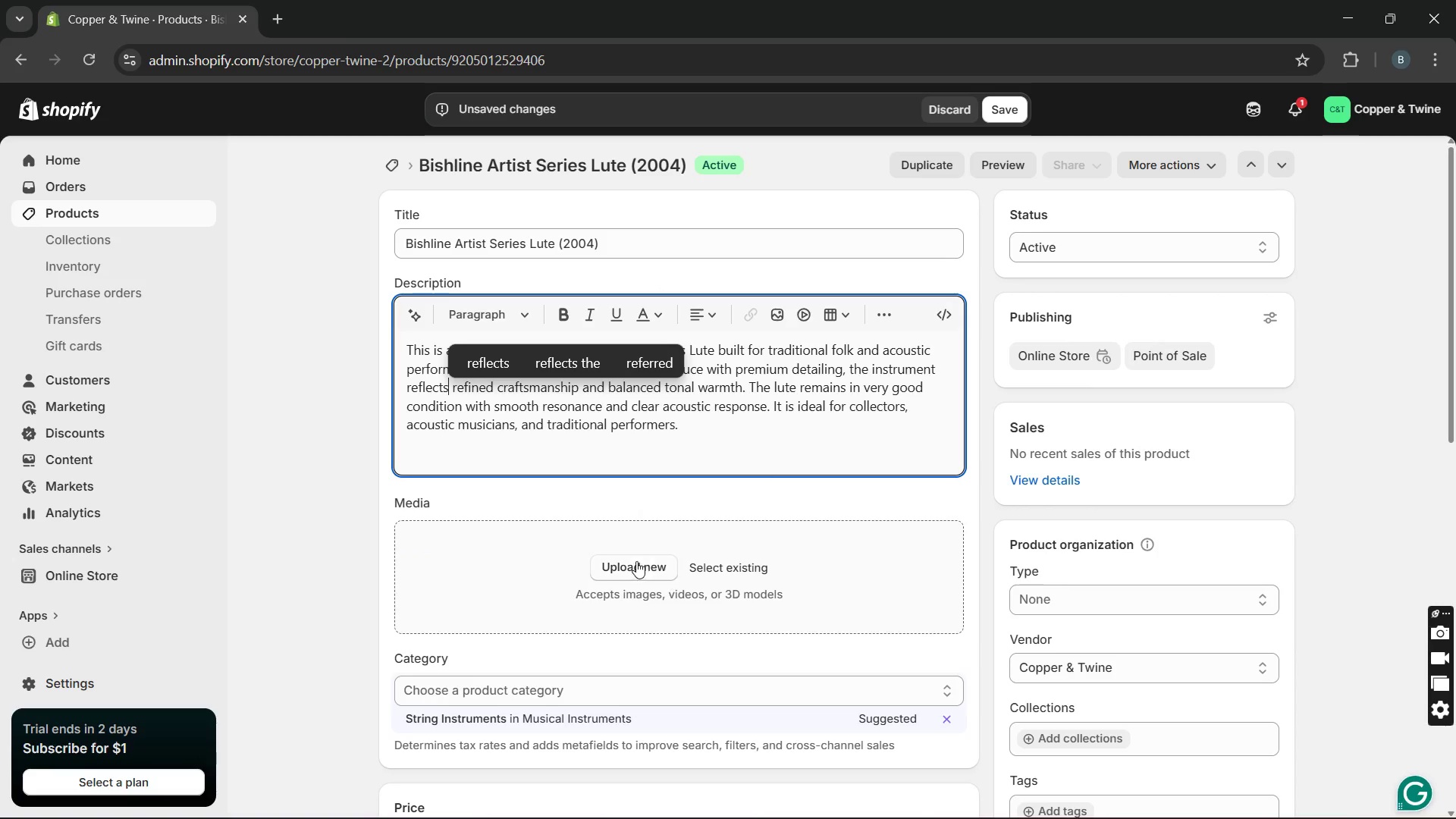 
left_click([635, 560])
 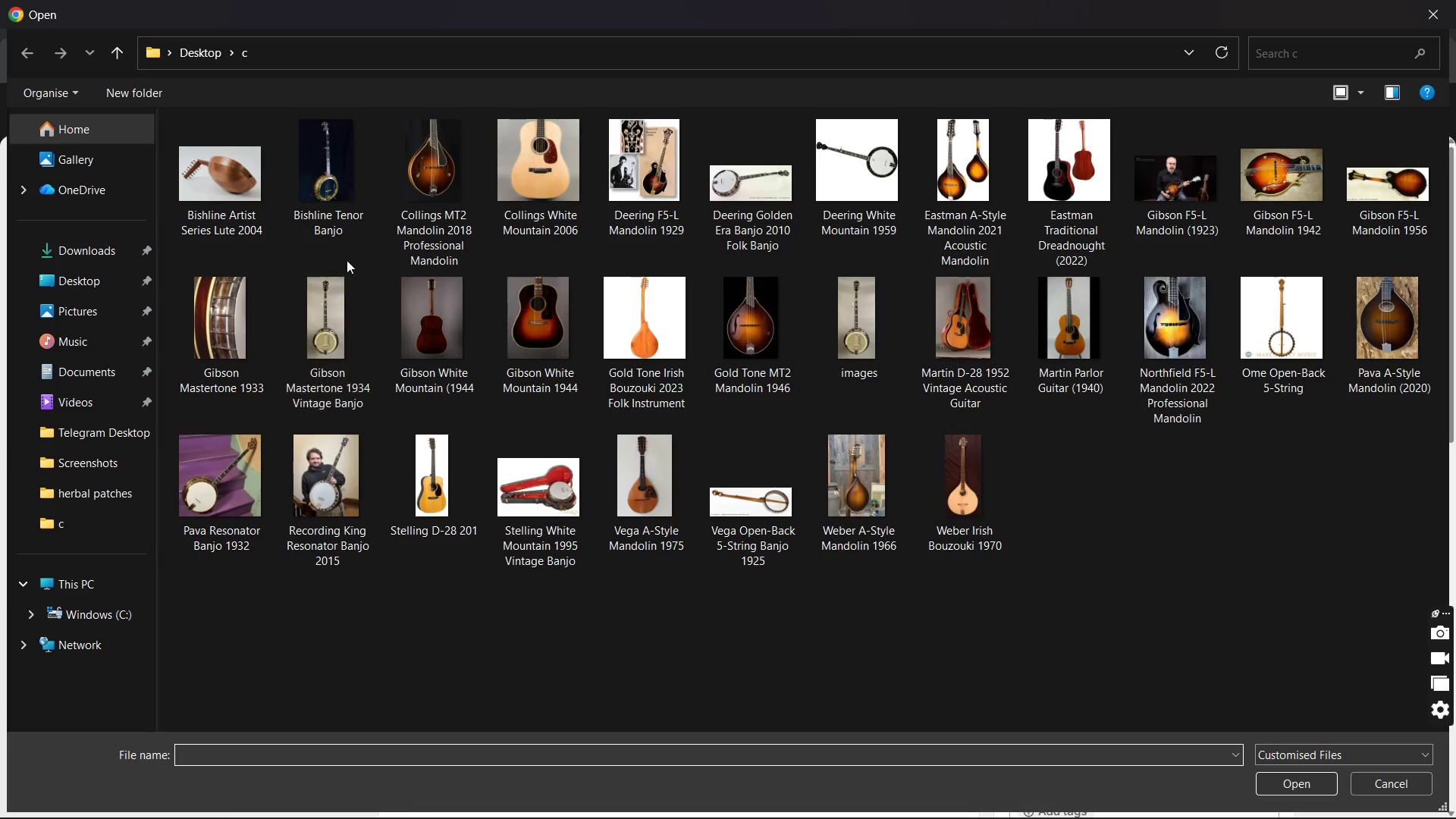 
wait(5.28)
 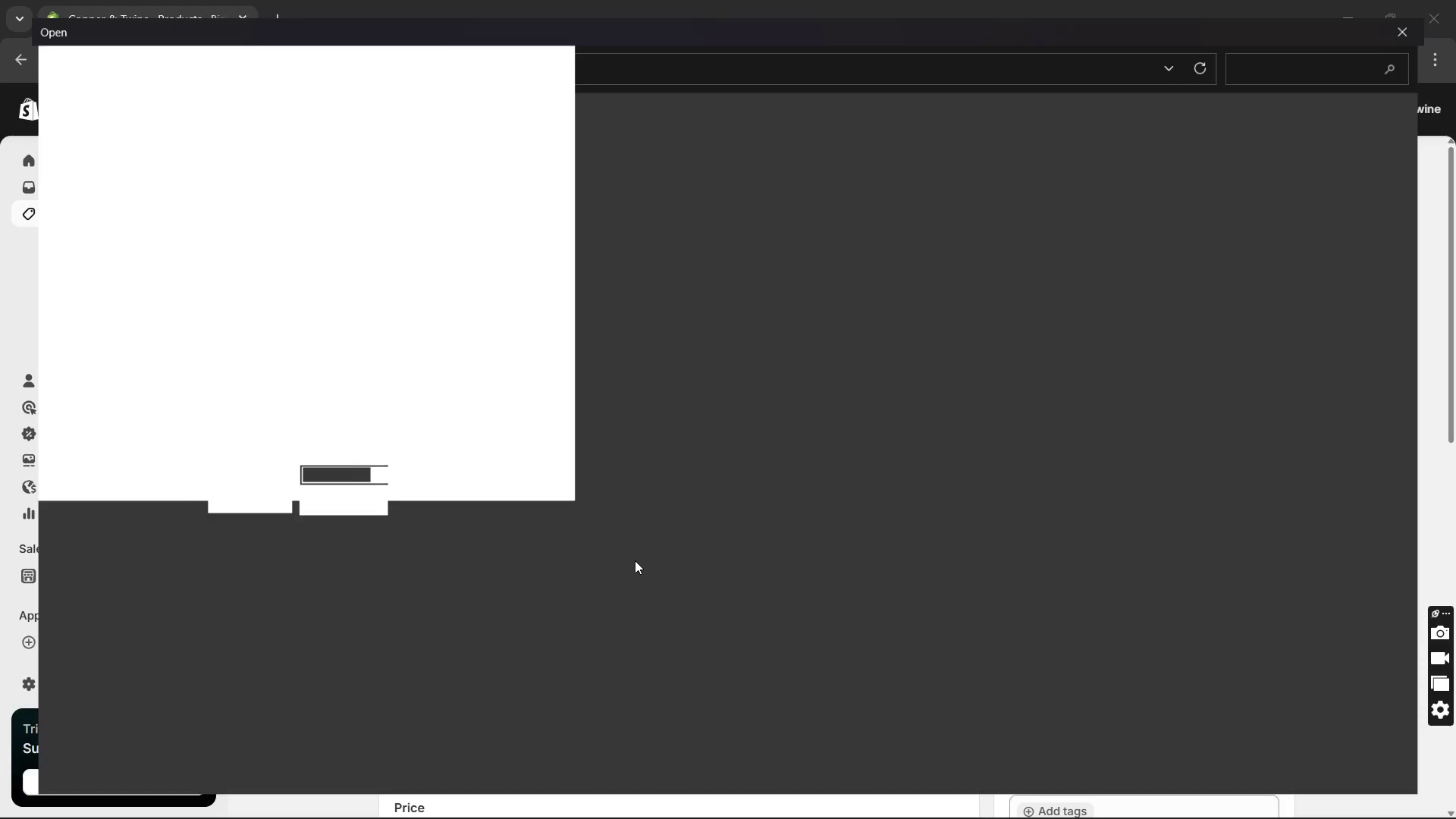 
double_click([260, 211])
 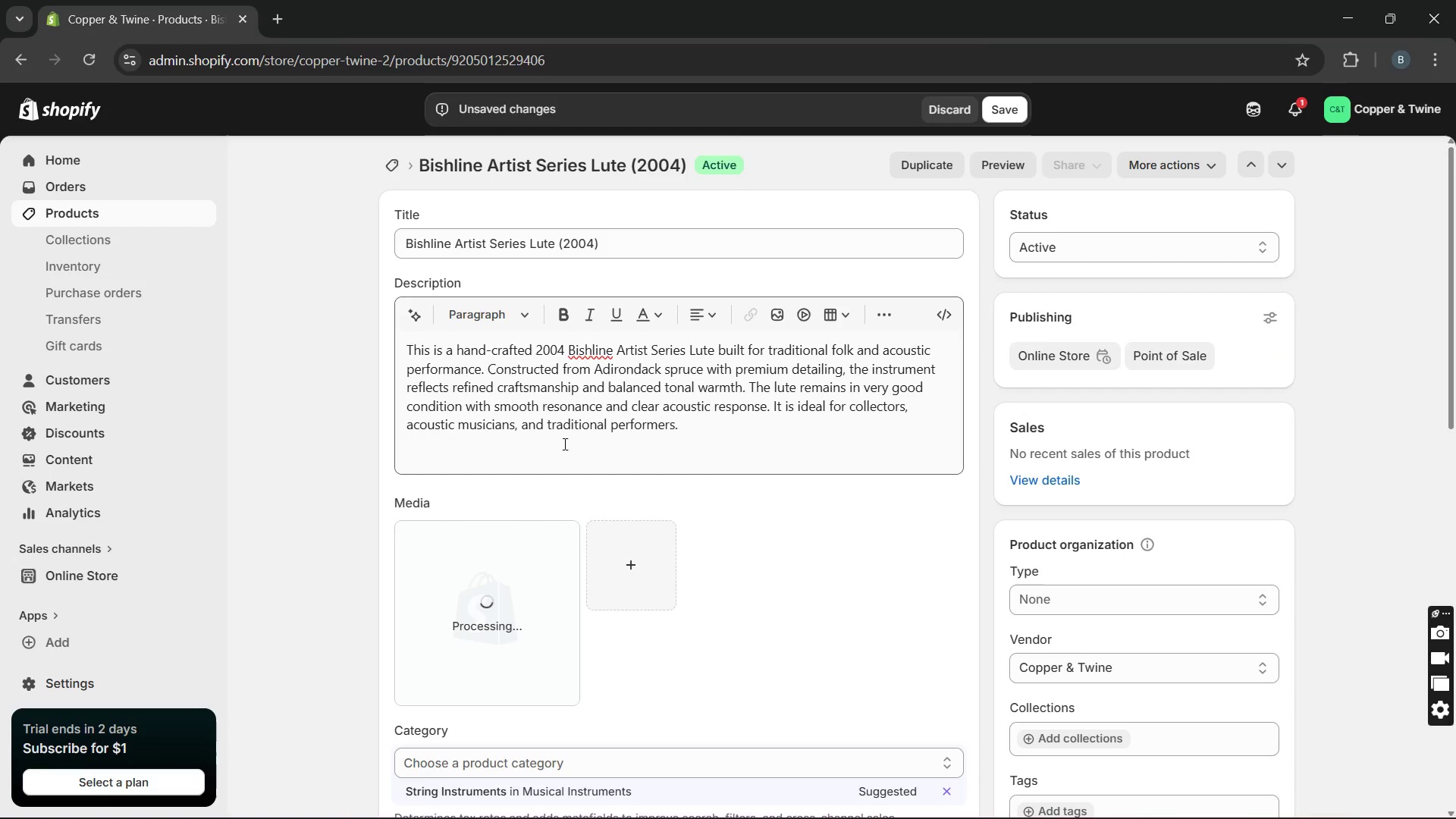 
wait(8.38)
 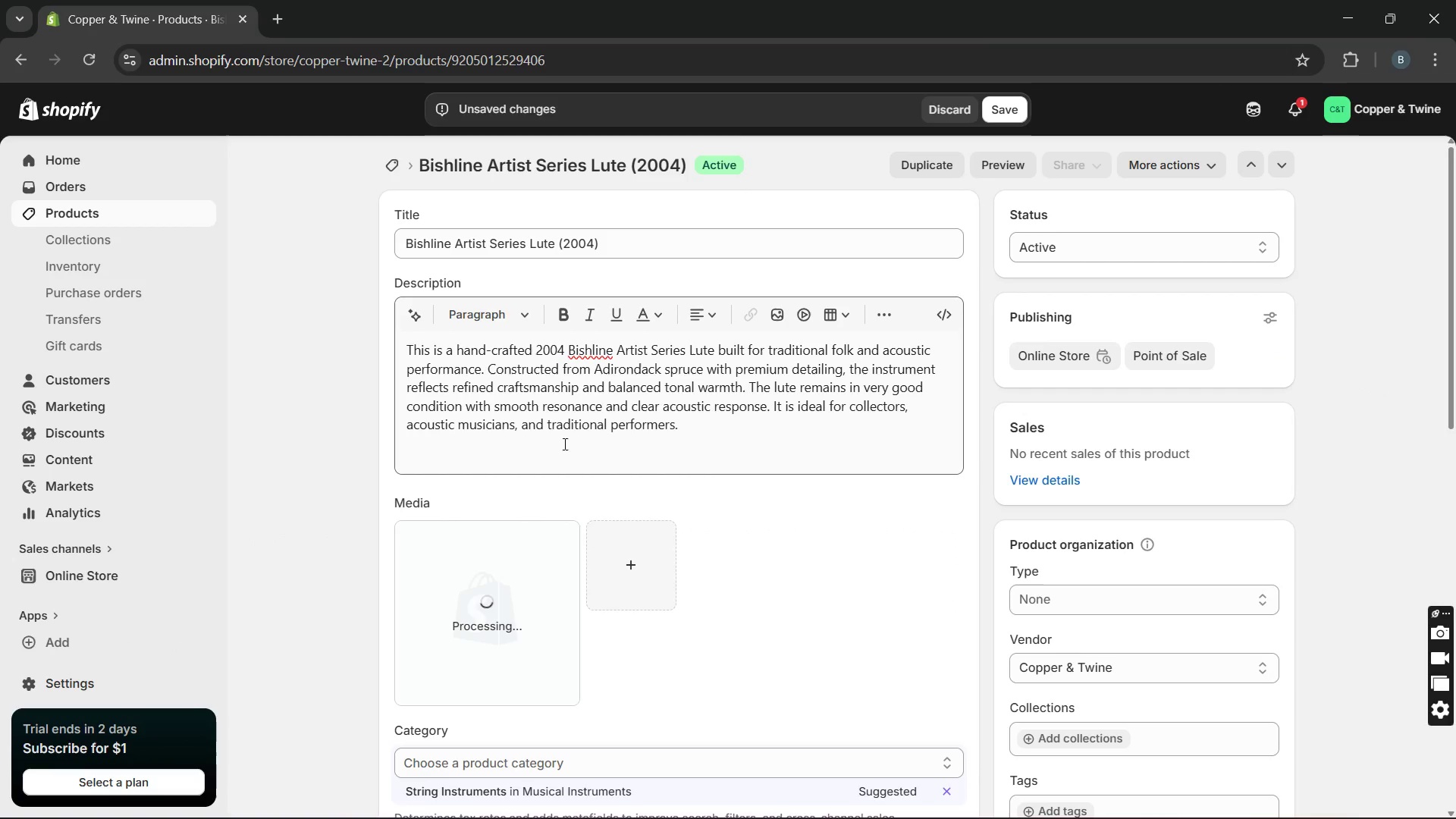 
left_click([1034, 588])
 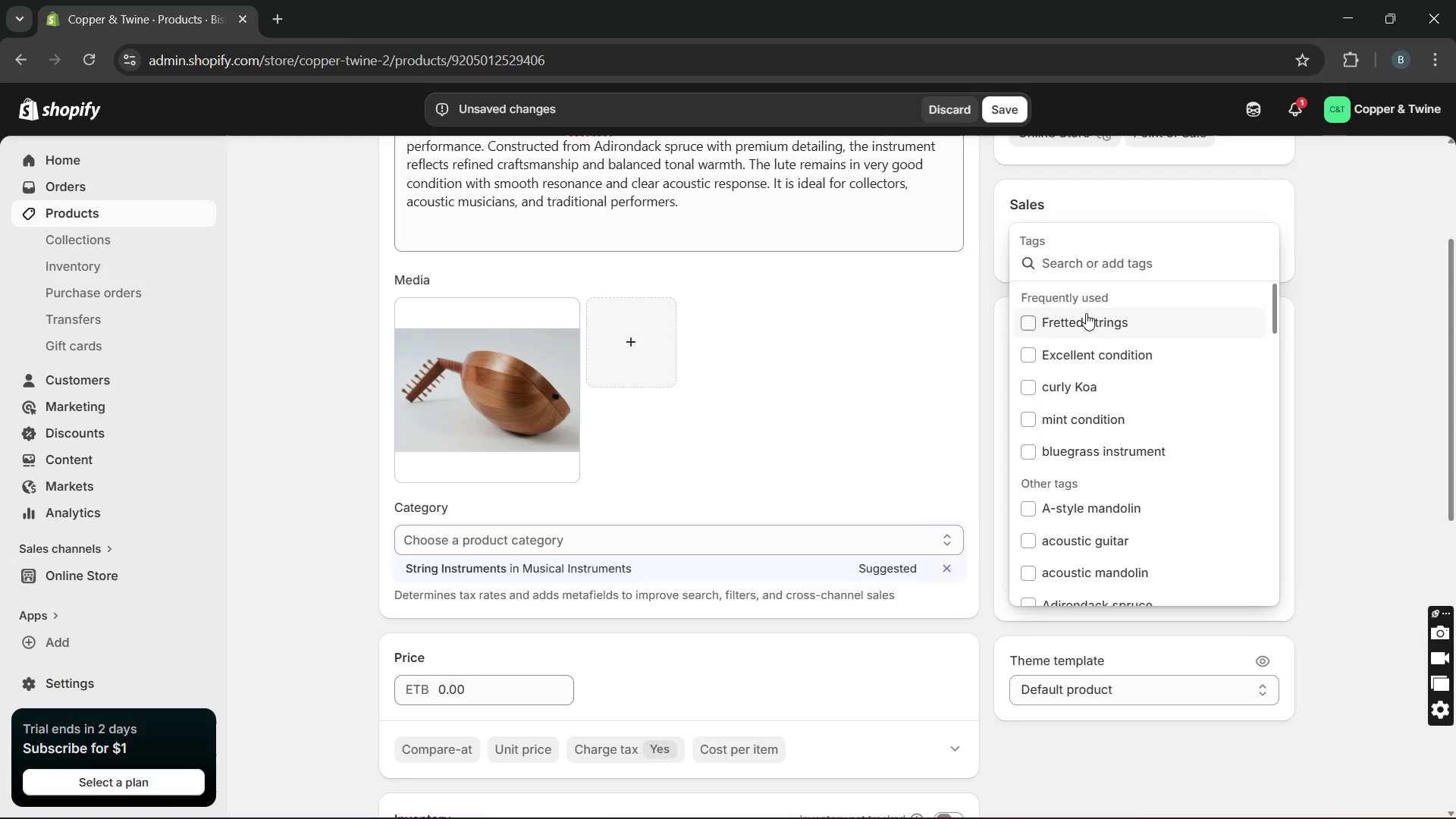 
left_click([1086, 313])
 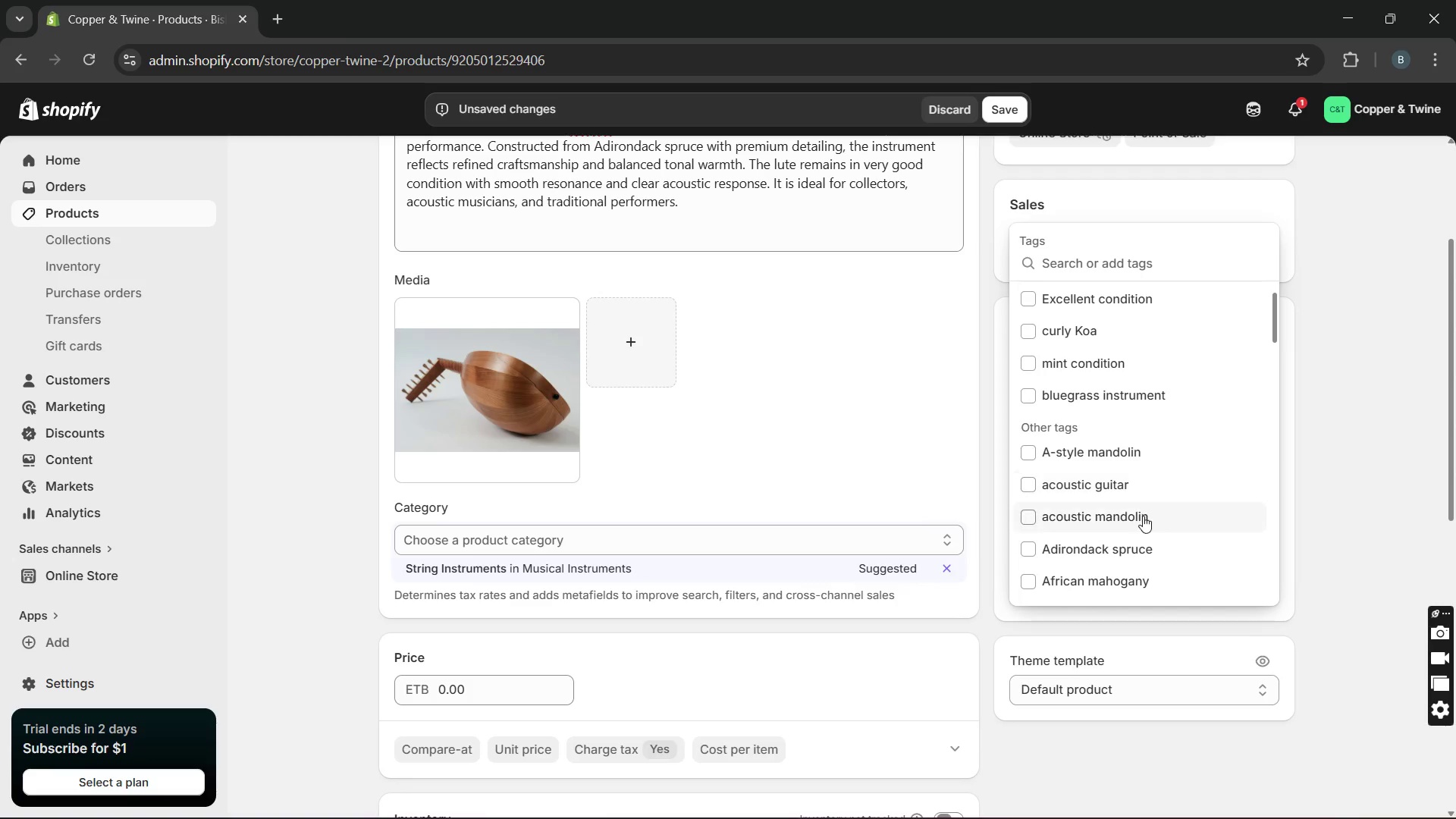 
left_click([1120, 547])
 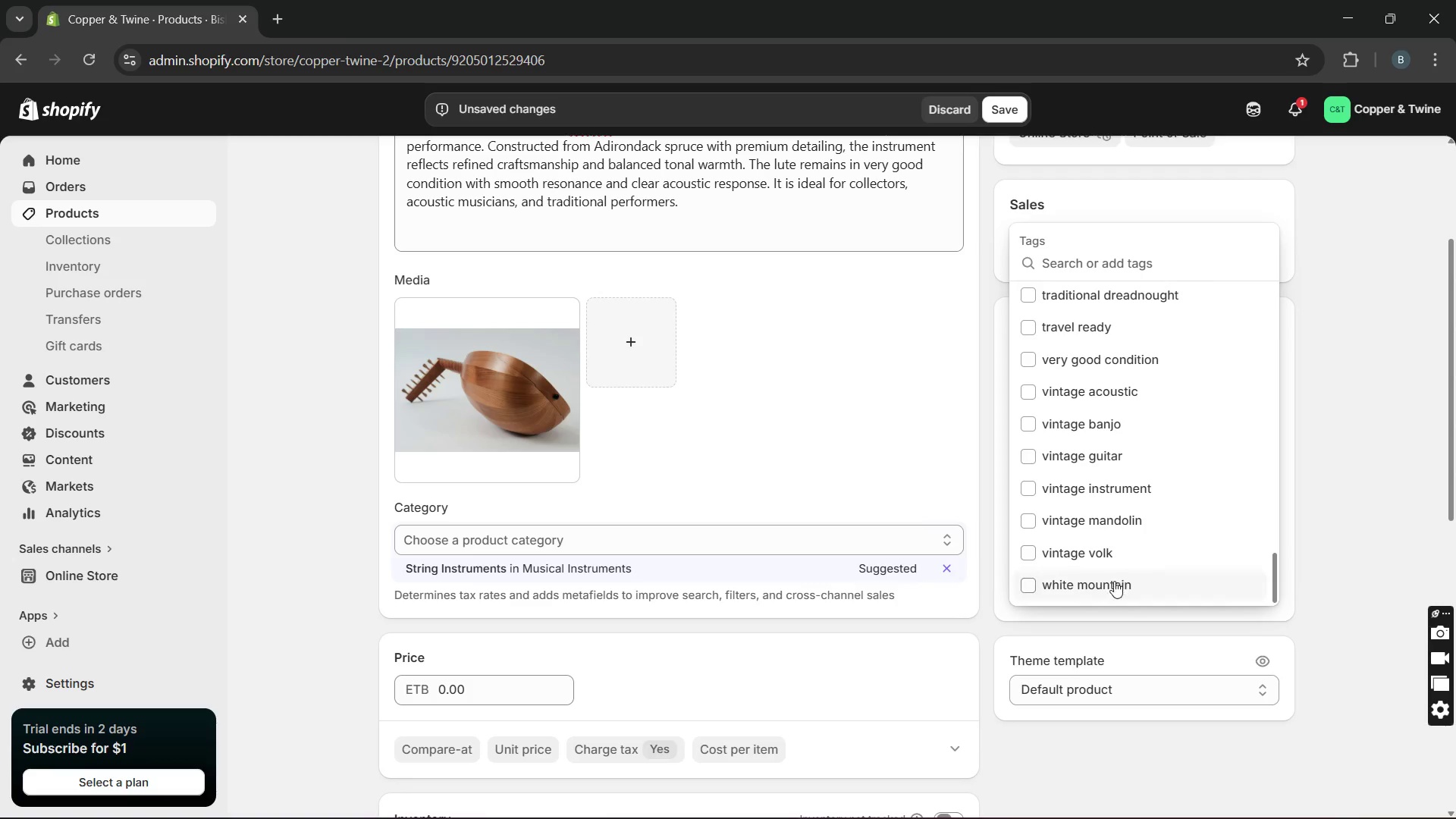 
wait(5.5)
 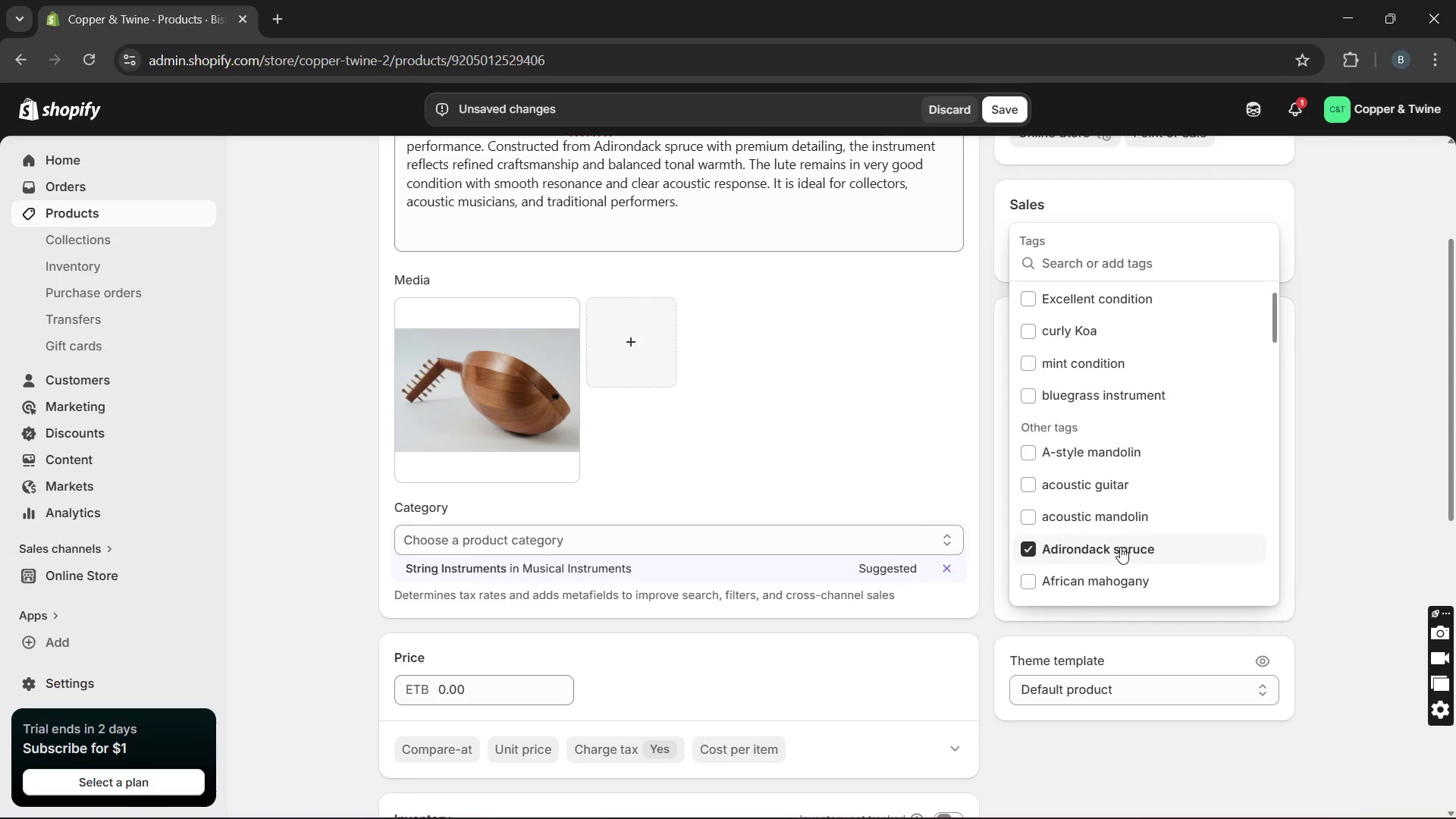 
left_click([1076, 362])
 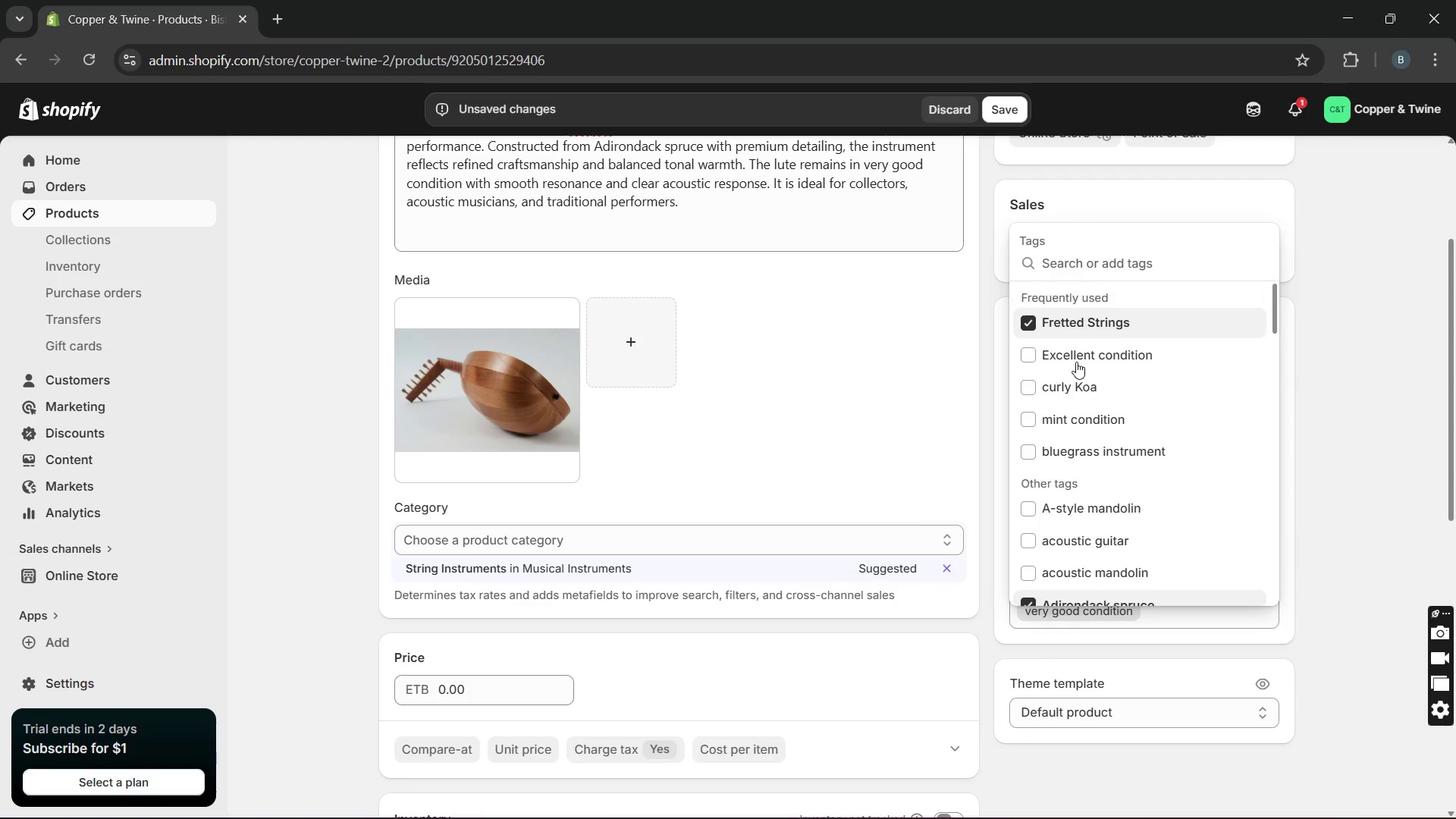 
wait(8.05)
 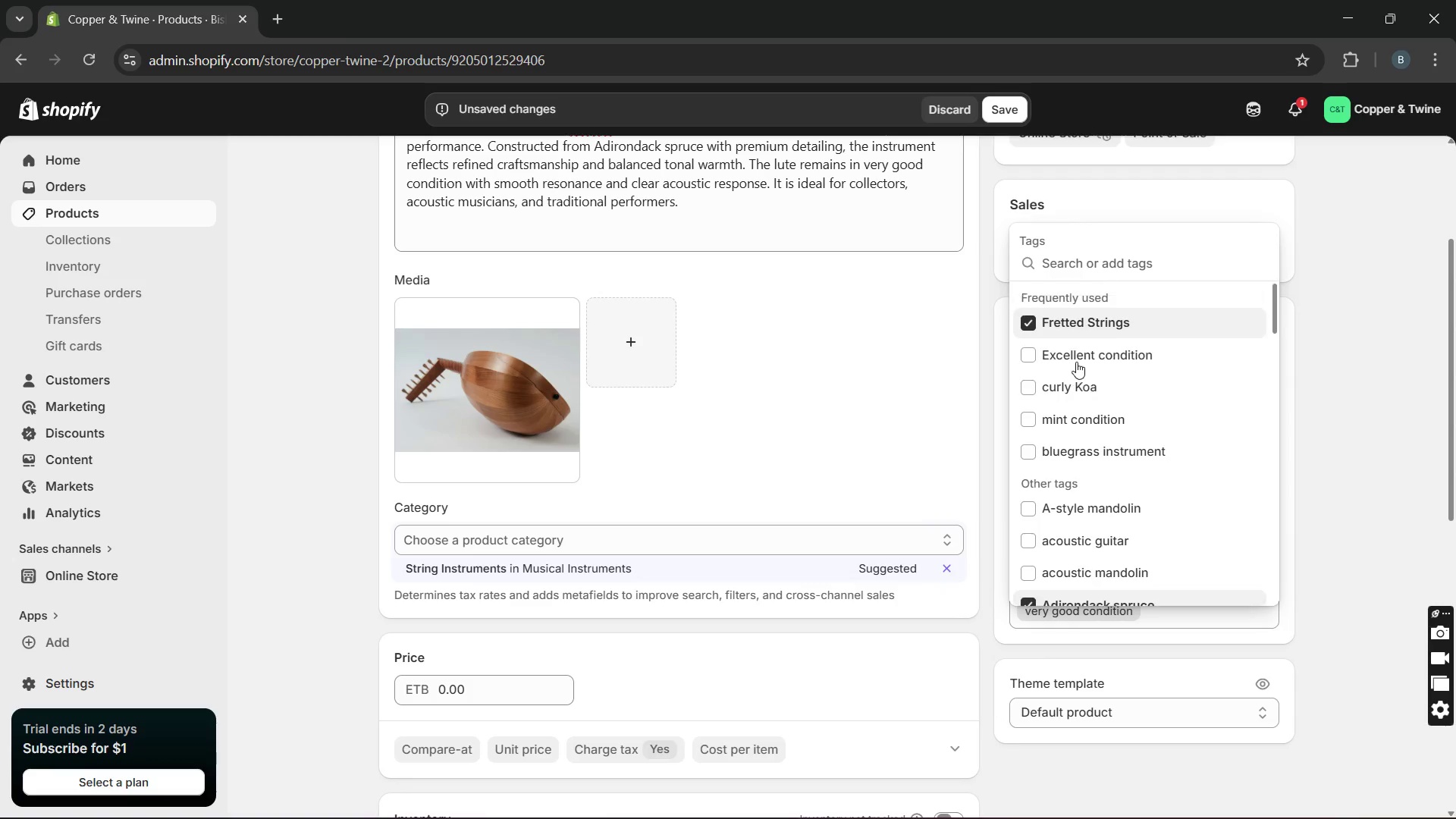 
left_click([1060, 252])
 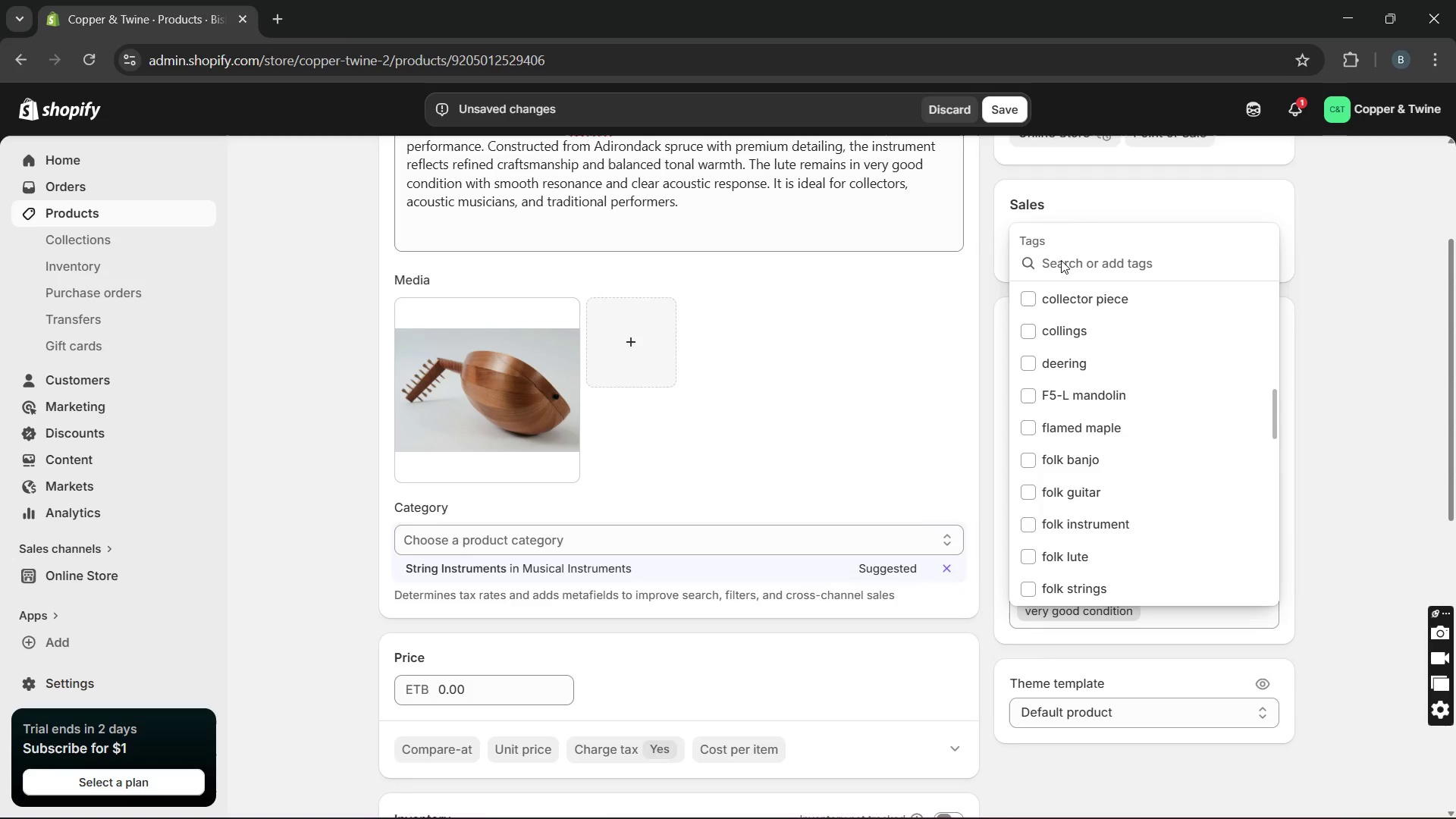 
type(bishline, artist series lute)
 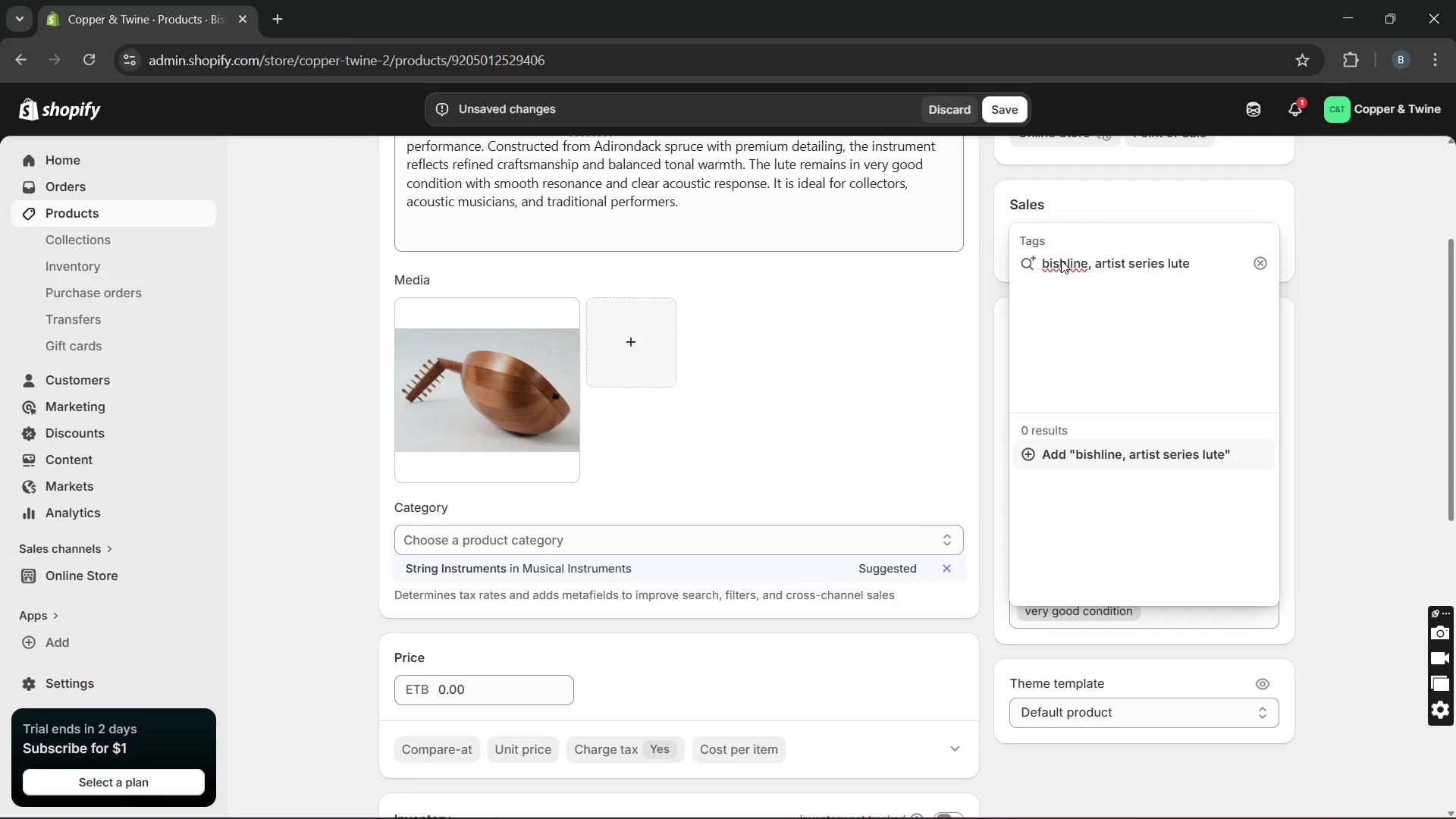 
key(Enter)
 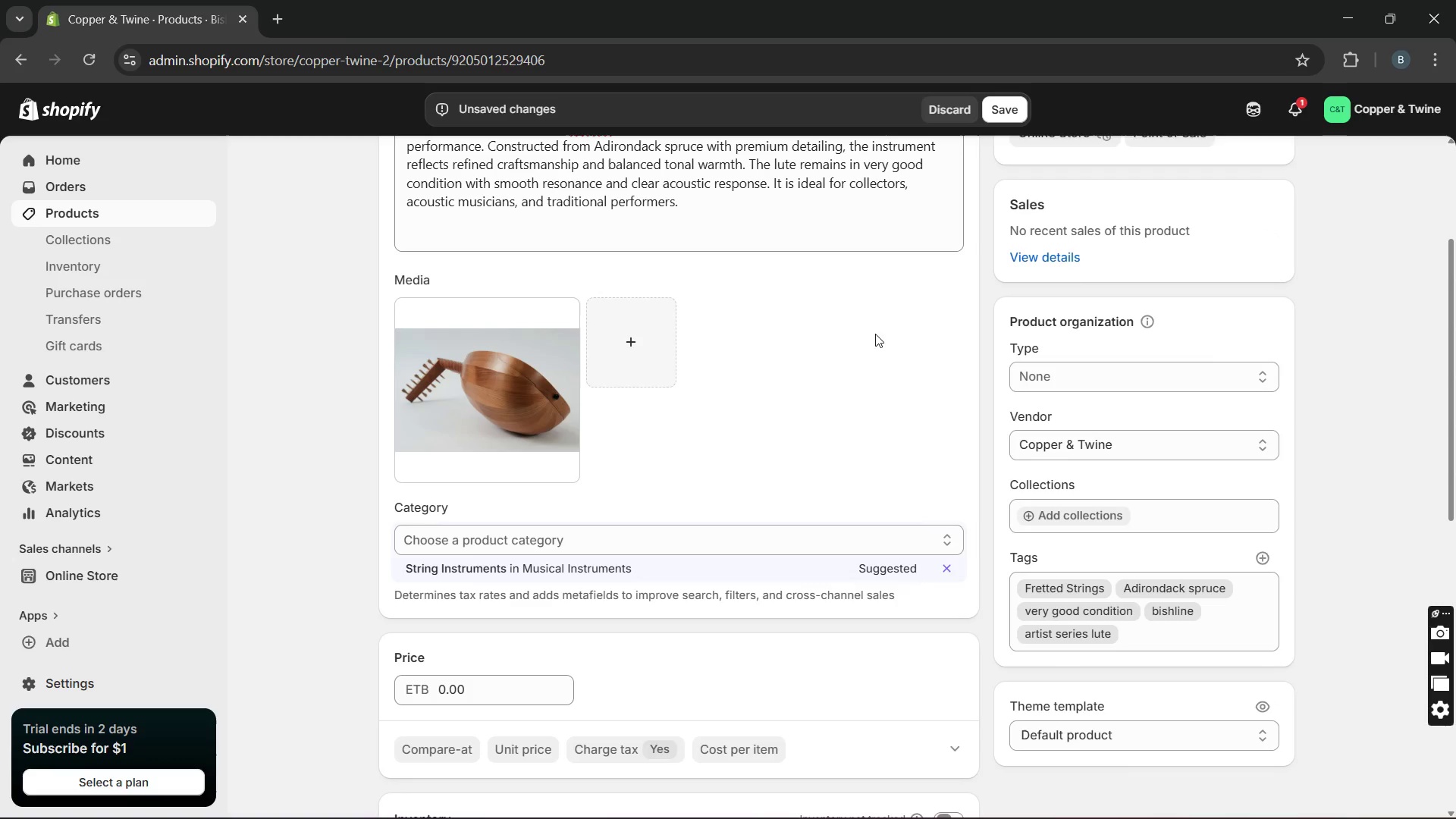 
wait(8.25)
 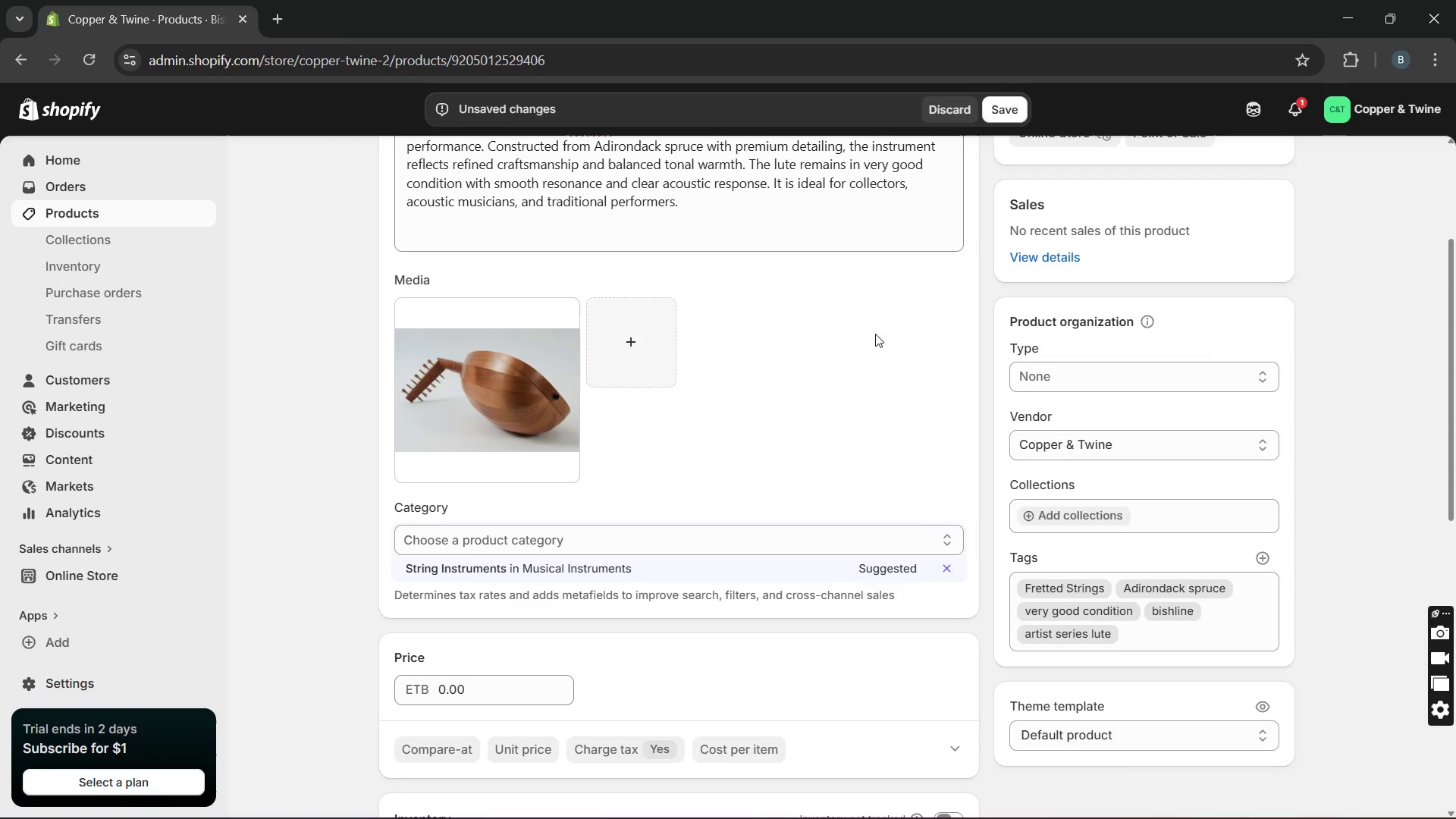 
left_click([955, 237])
 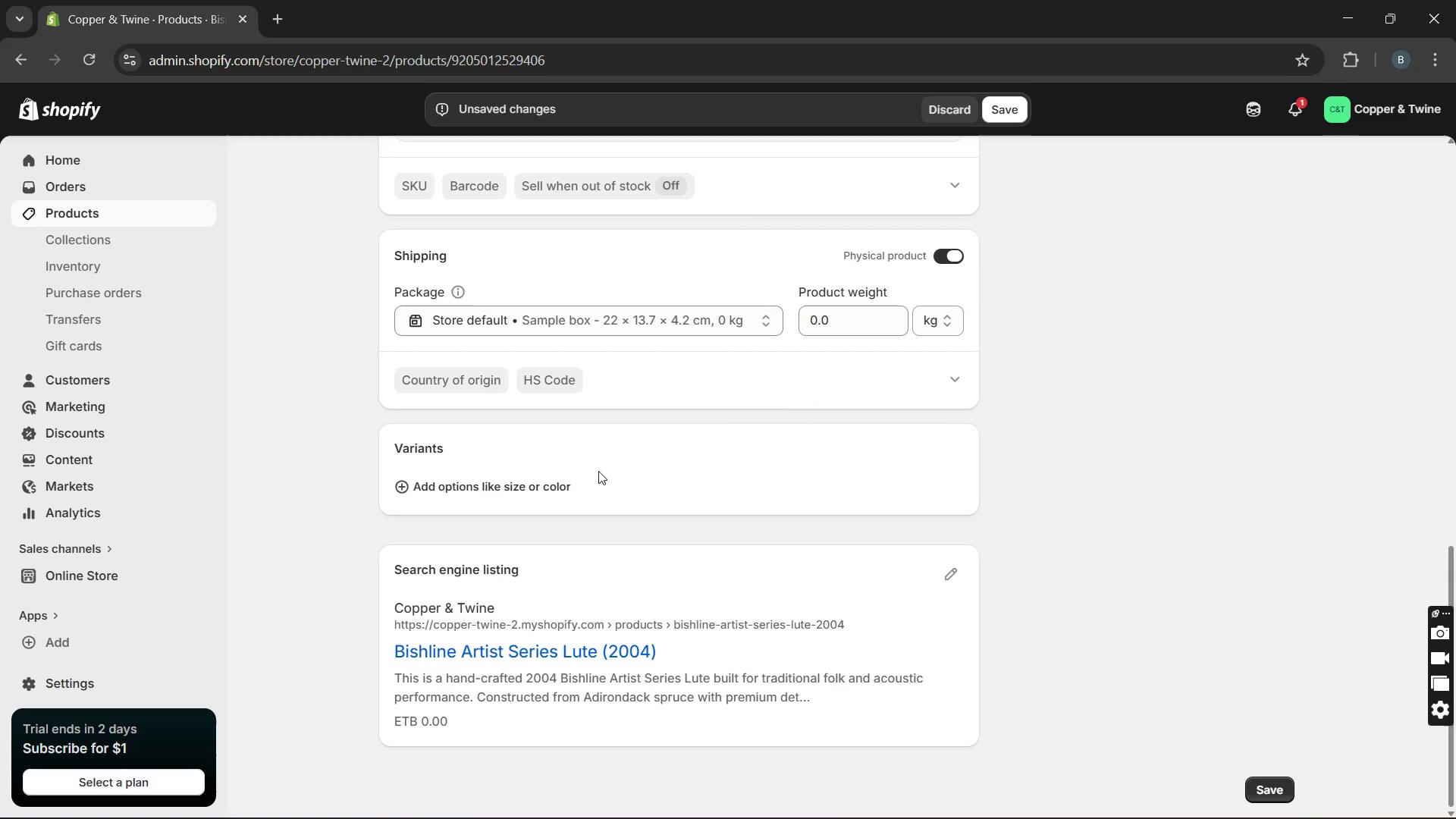 
left_click([549, 486])
 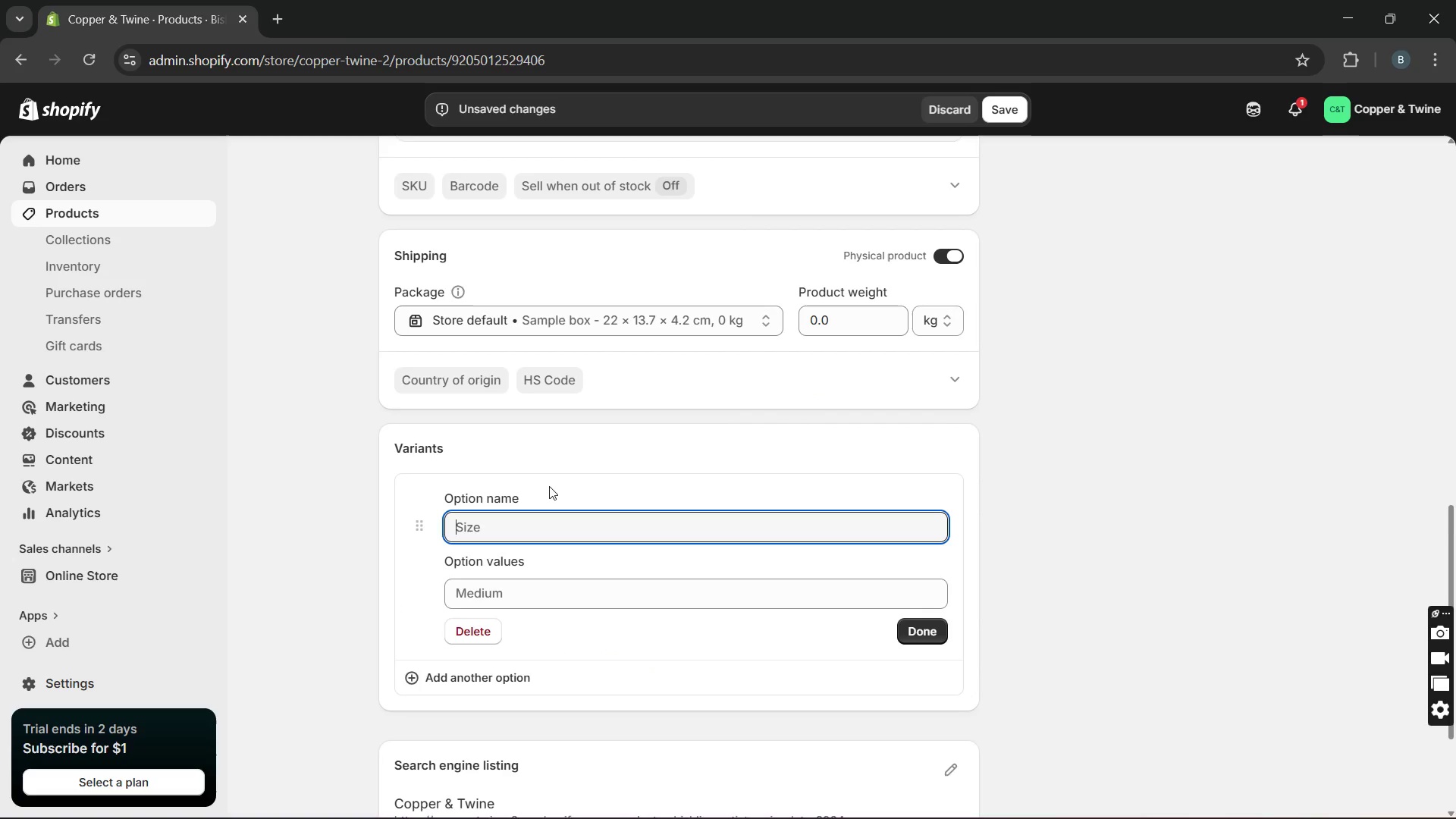 
type(Type)
 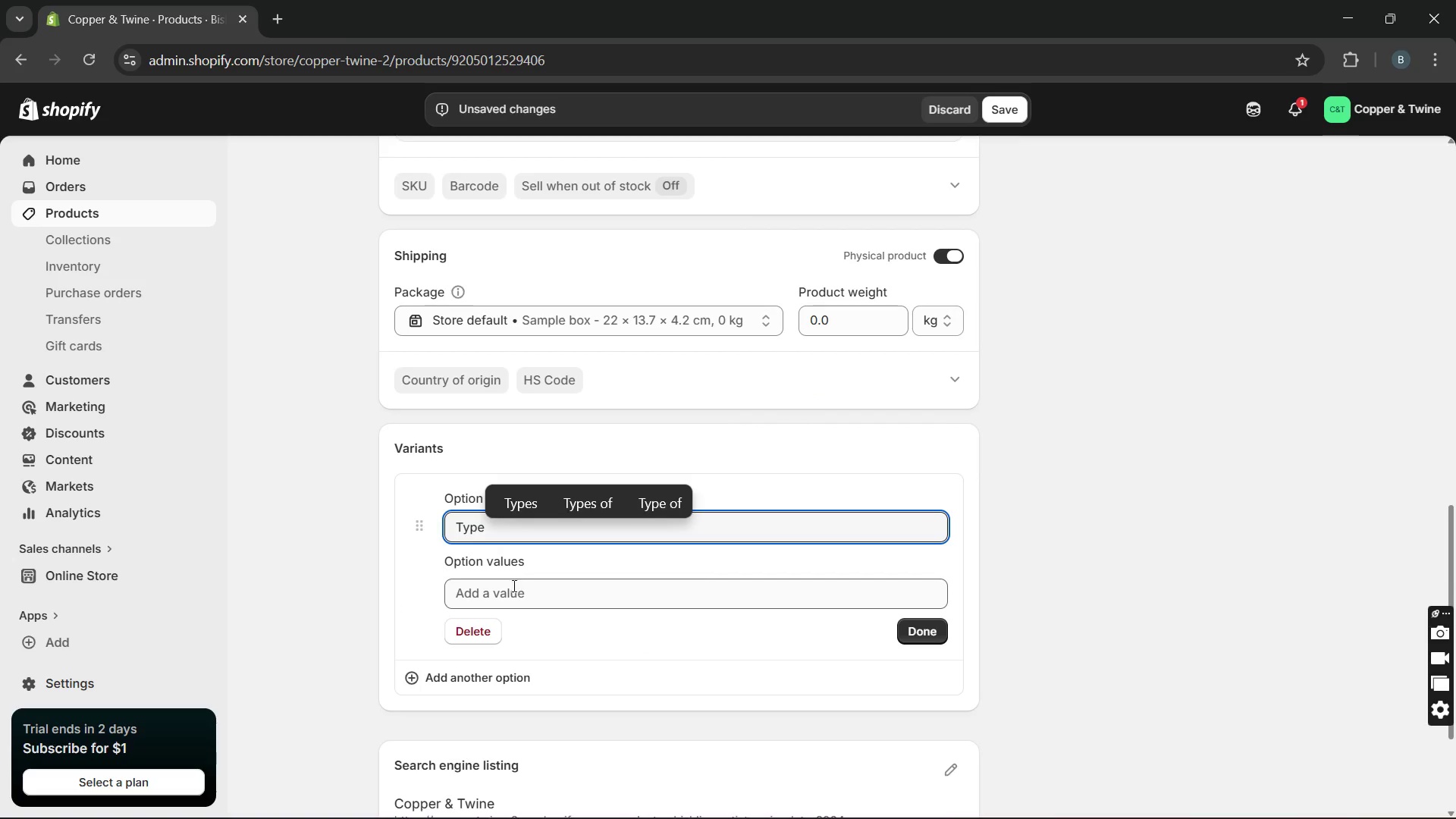 
left_click([507, 598])
 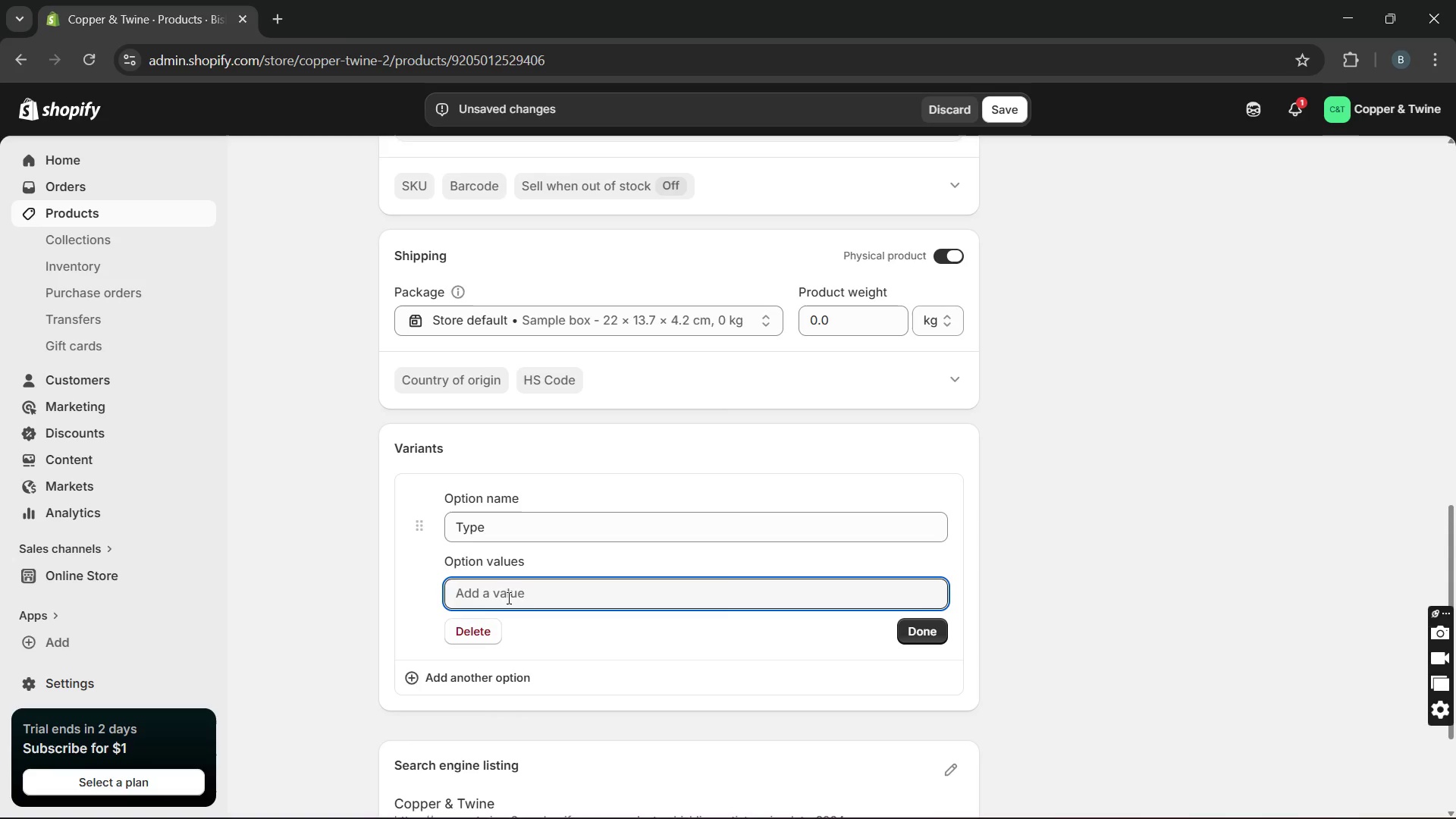 
wait(7.97)
 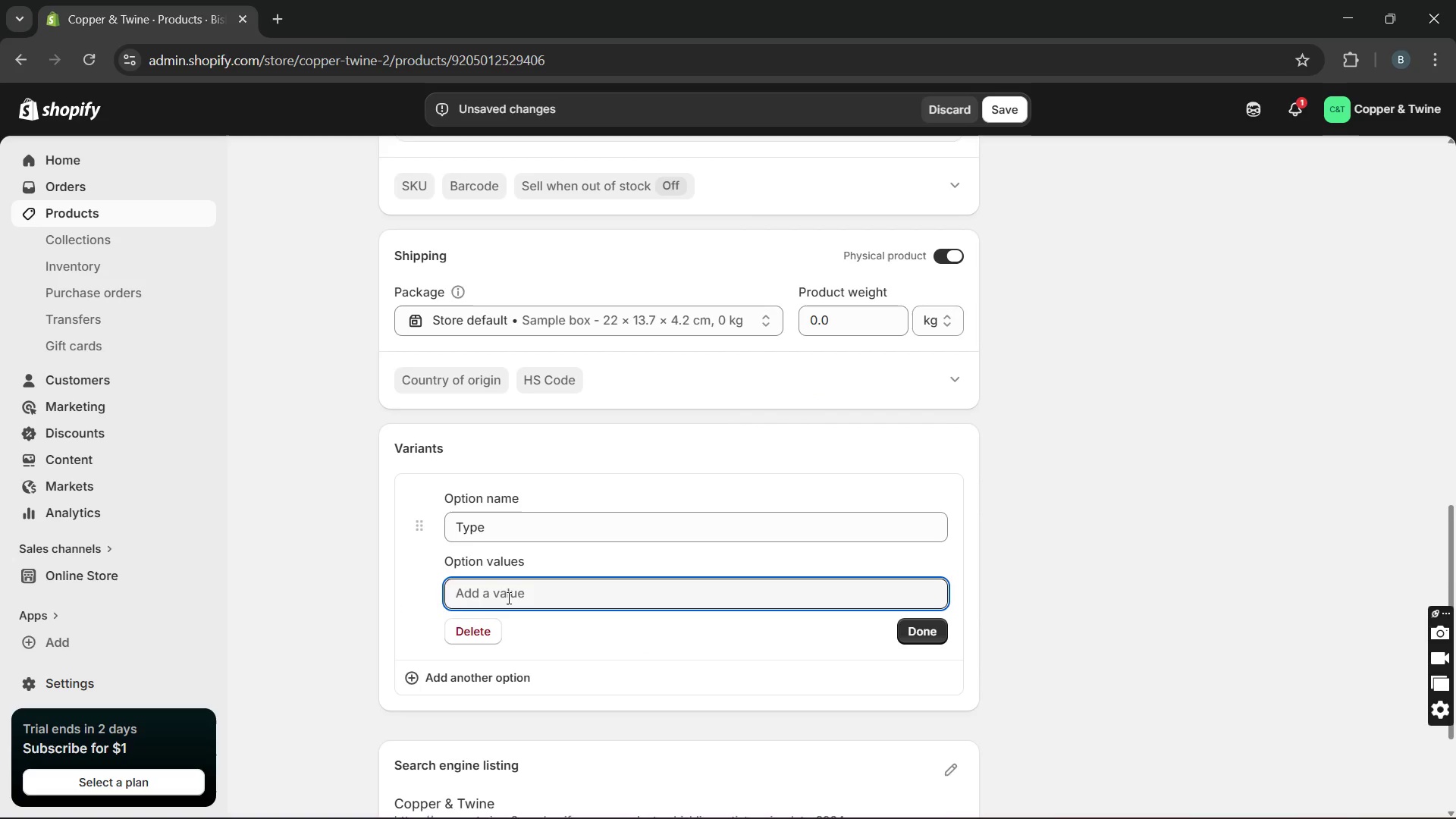 
type(No case/ Right handed)
 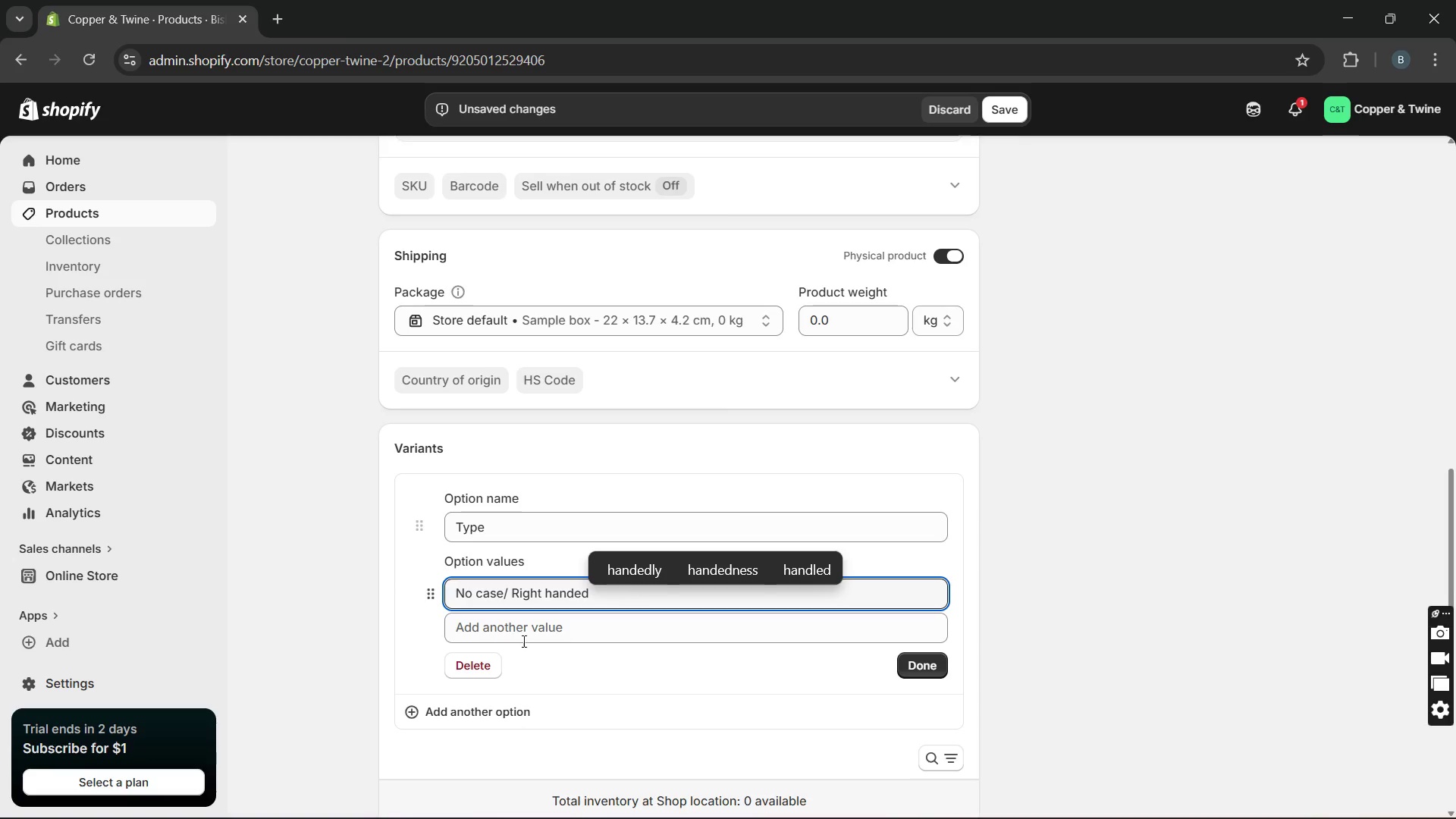 
left_click([519, 633])
 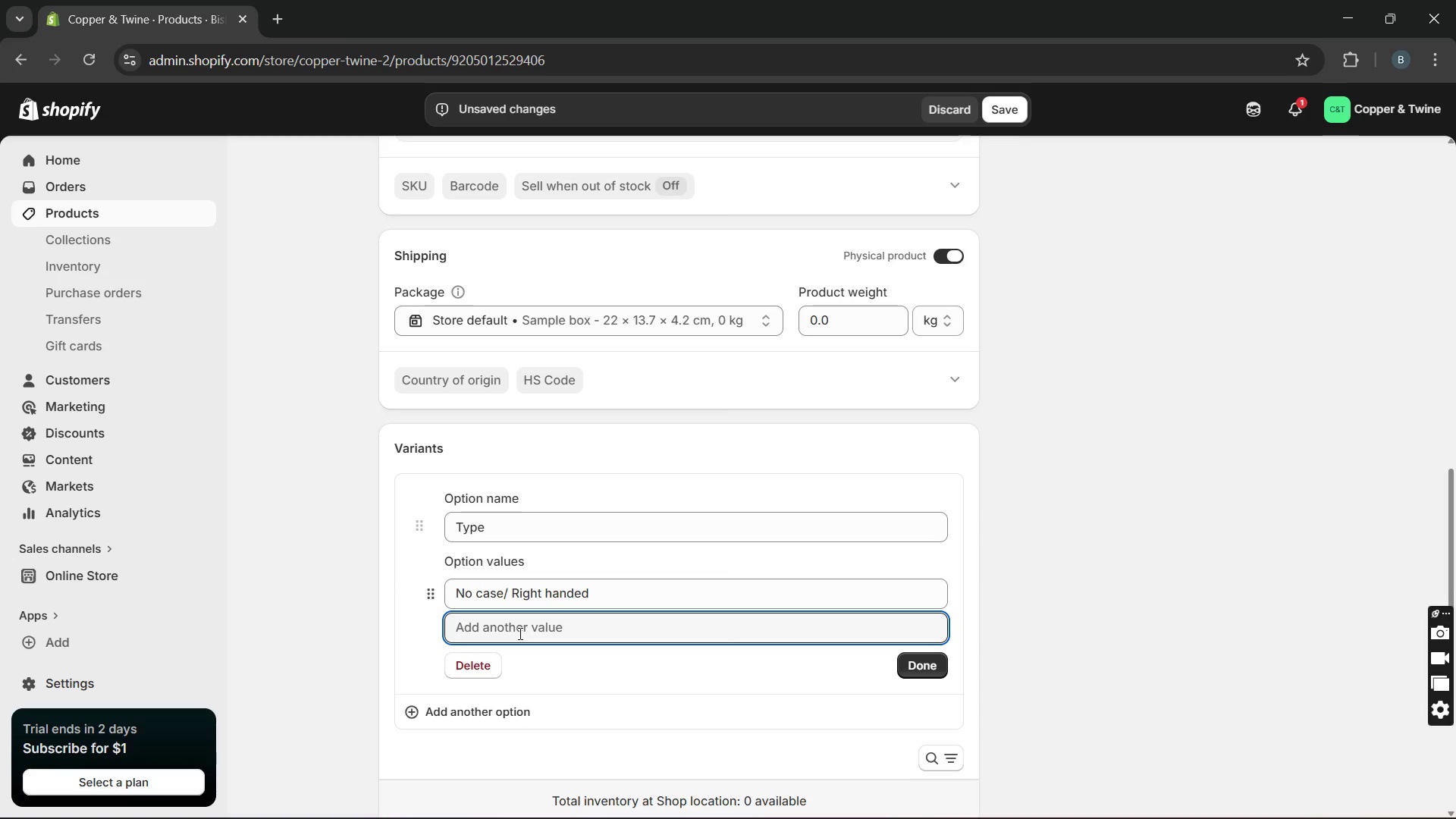 
type(Gig bag/ )
key(Tab)
type(Right )
 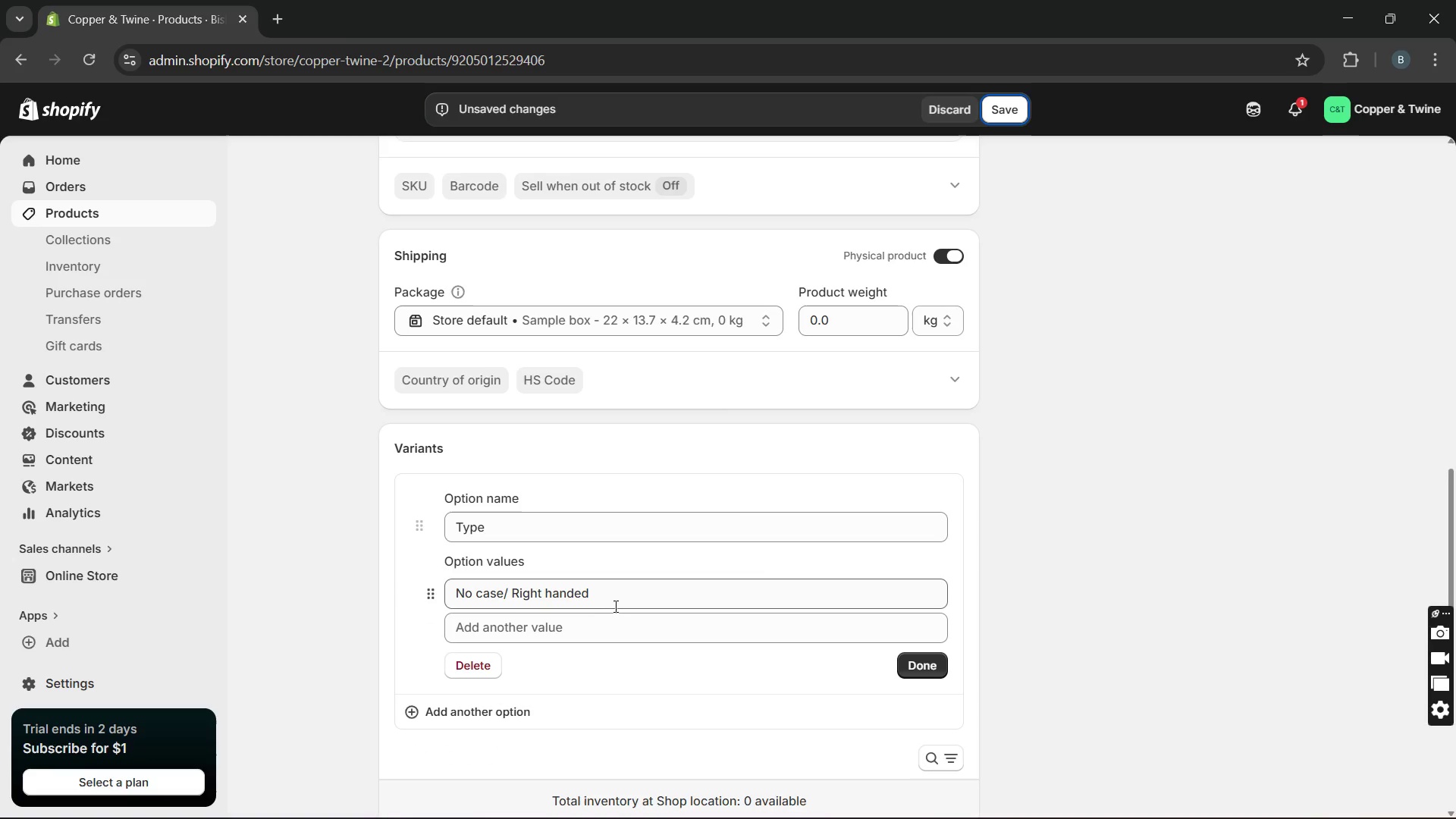 
left_click([596, 626])
 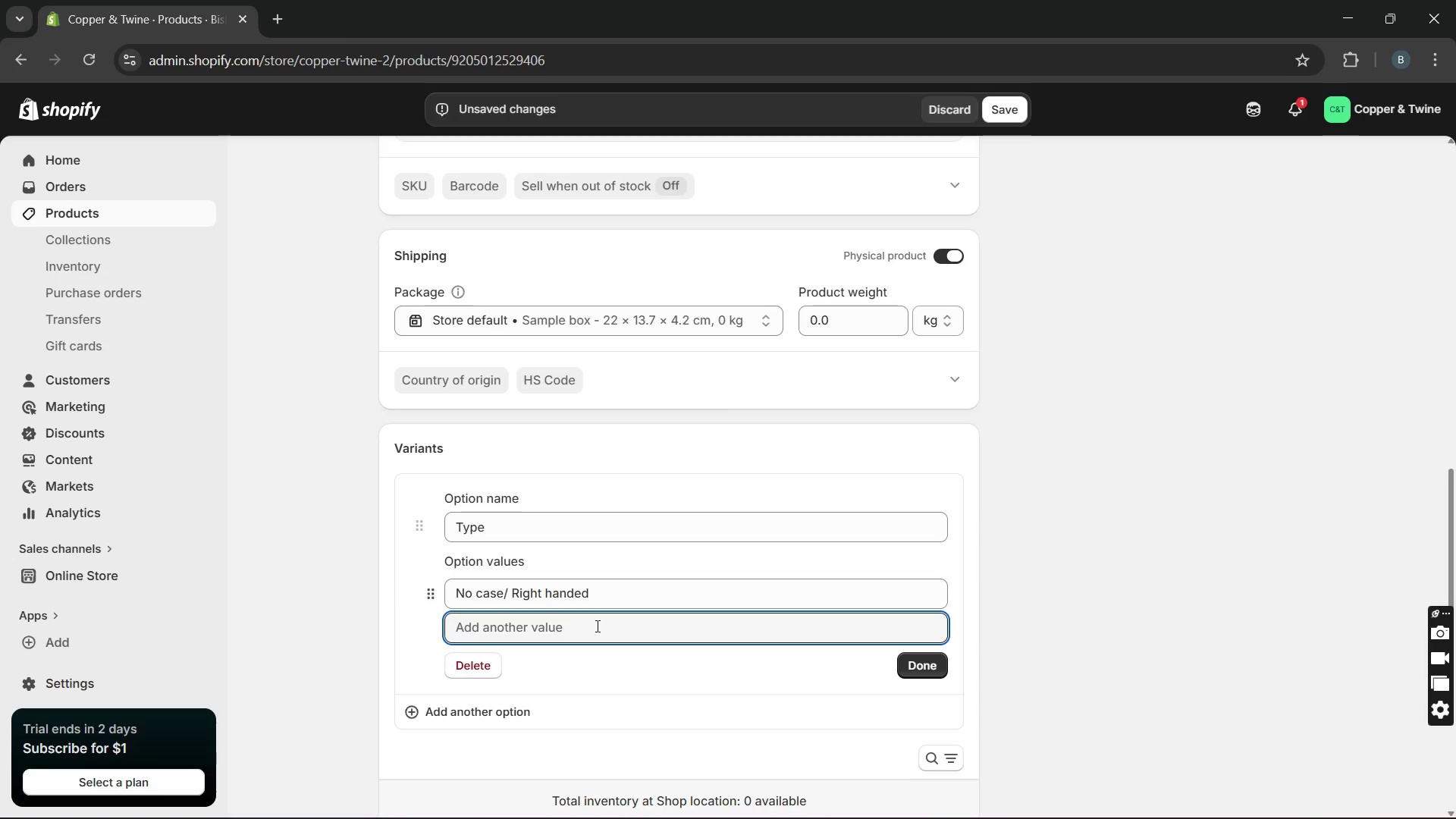 
type(Right handed[Break])
key(Backspace)
type(Gig bag/ )
 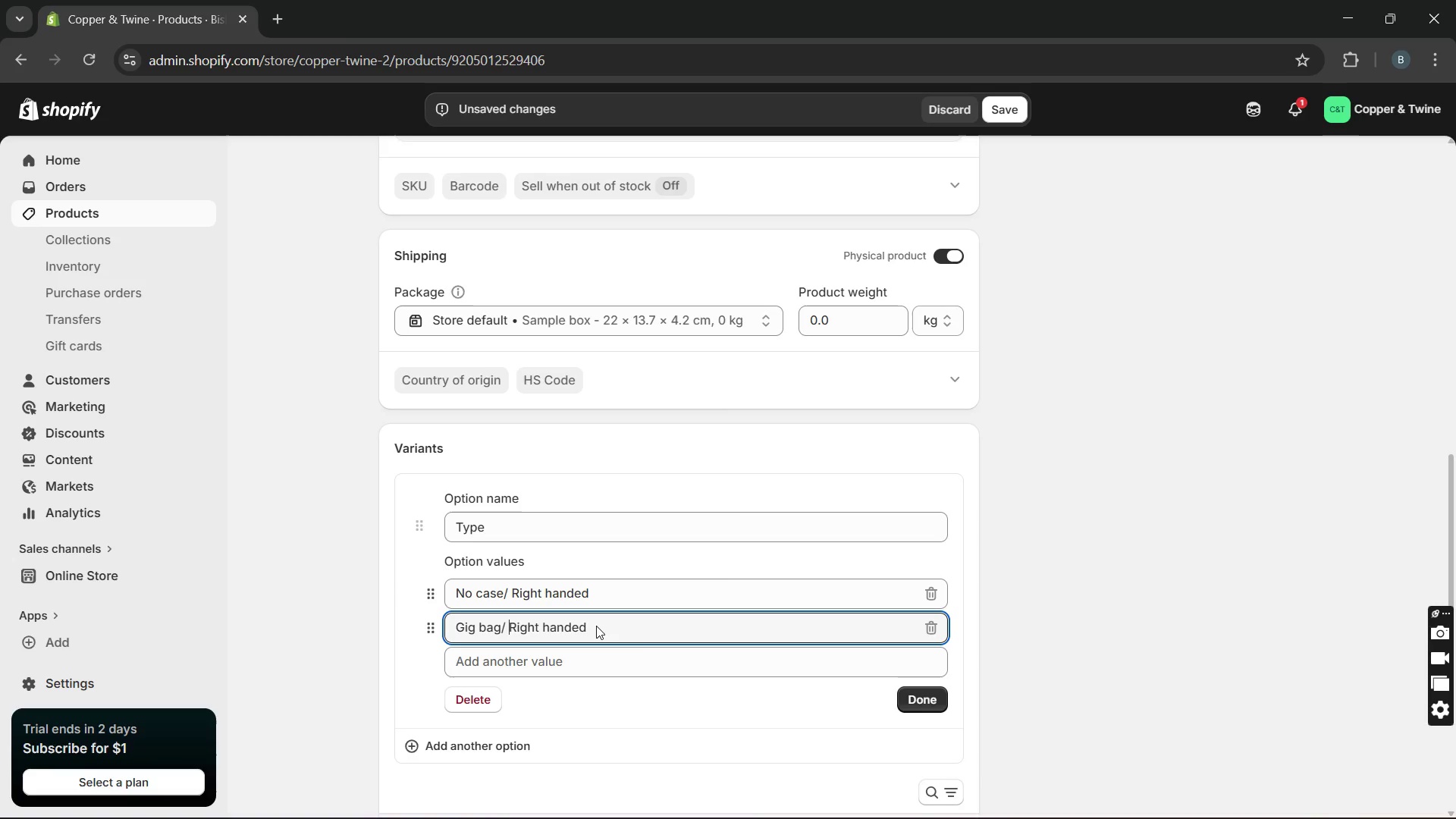 
hold_key(key=ArrowLeft, duration=1.06)
 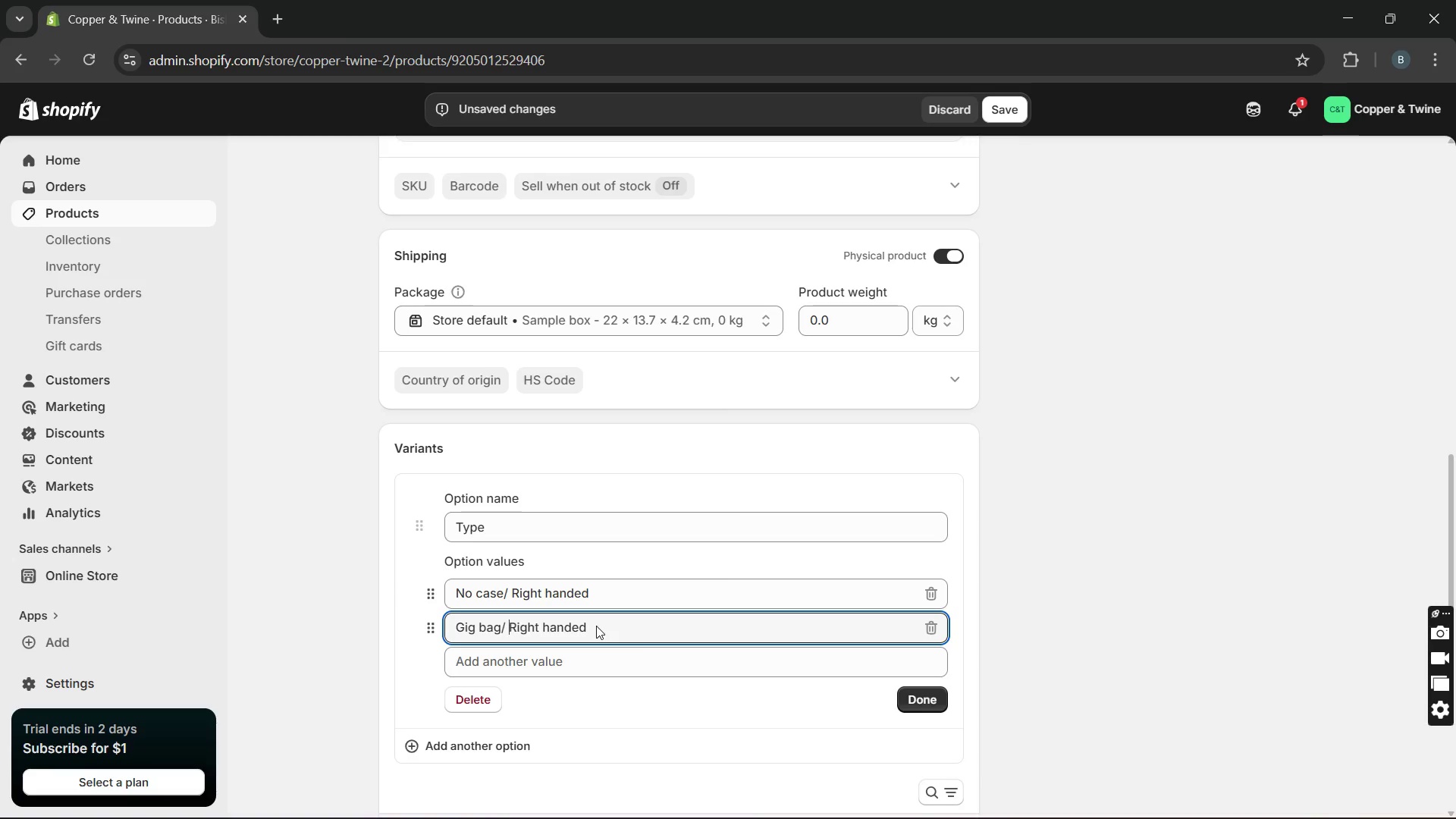 
left_click([527, 651])
 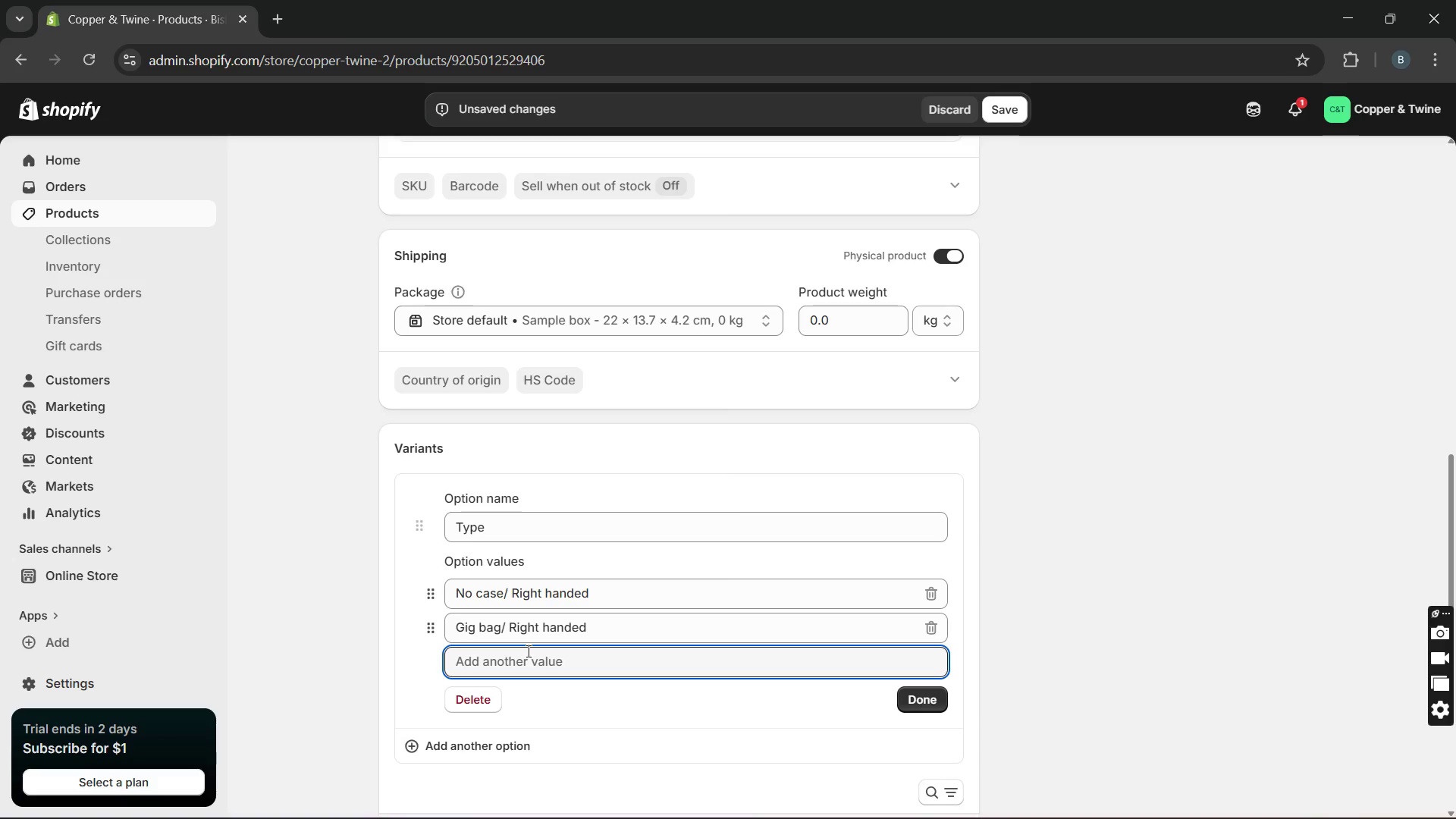 
type(No case/ Left handed)
 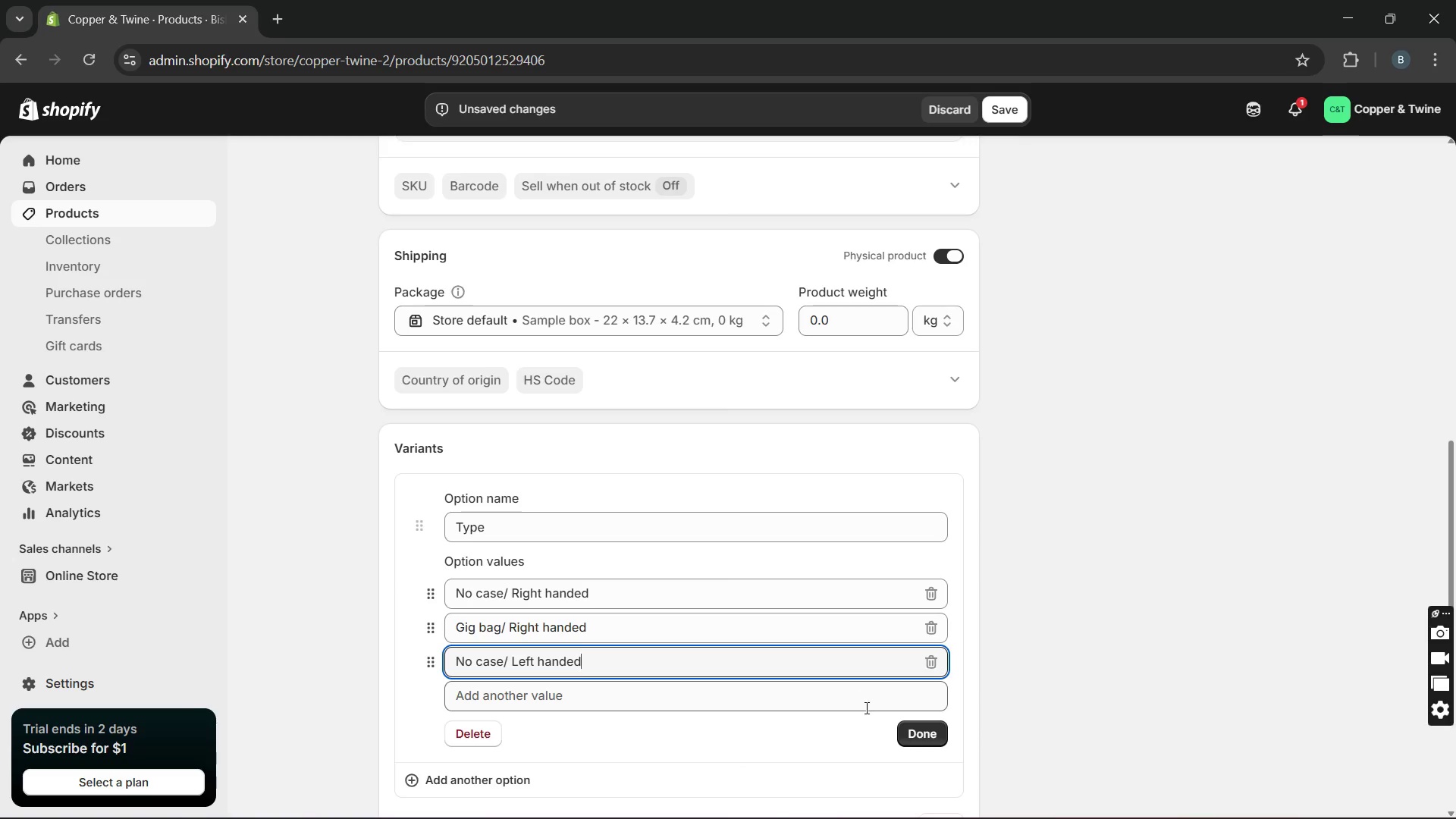 
wait(7.25)
 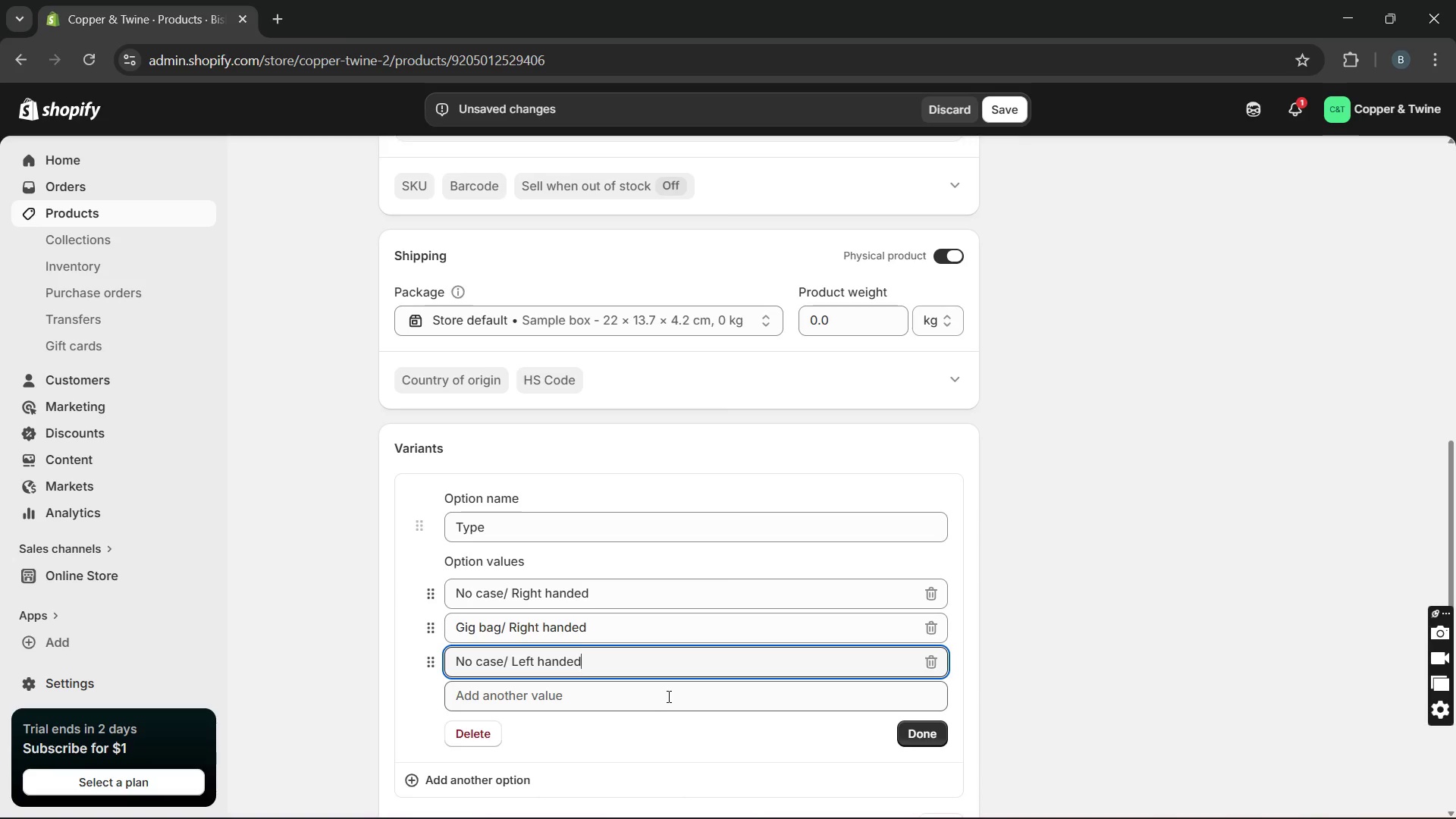 
left_click([933, 731])
 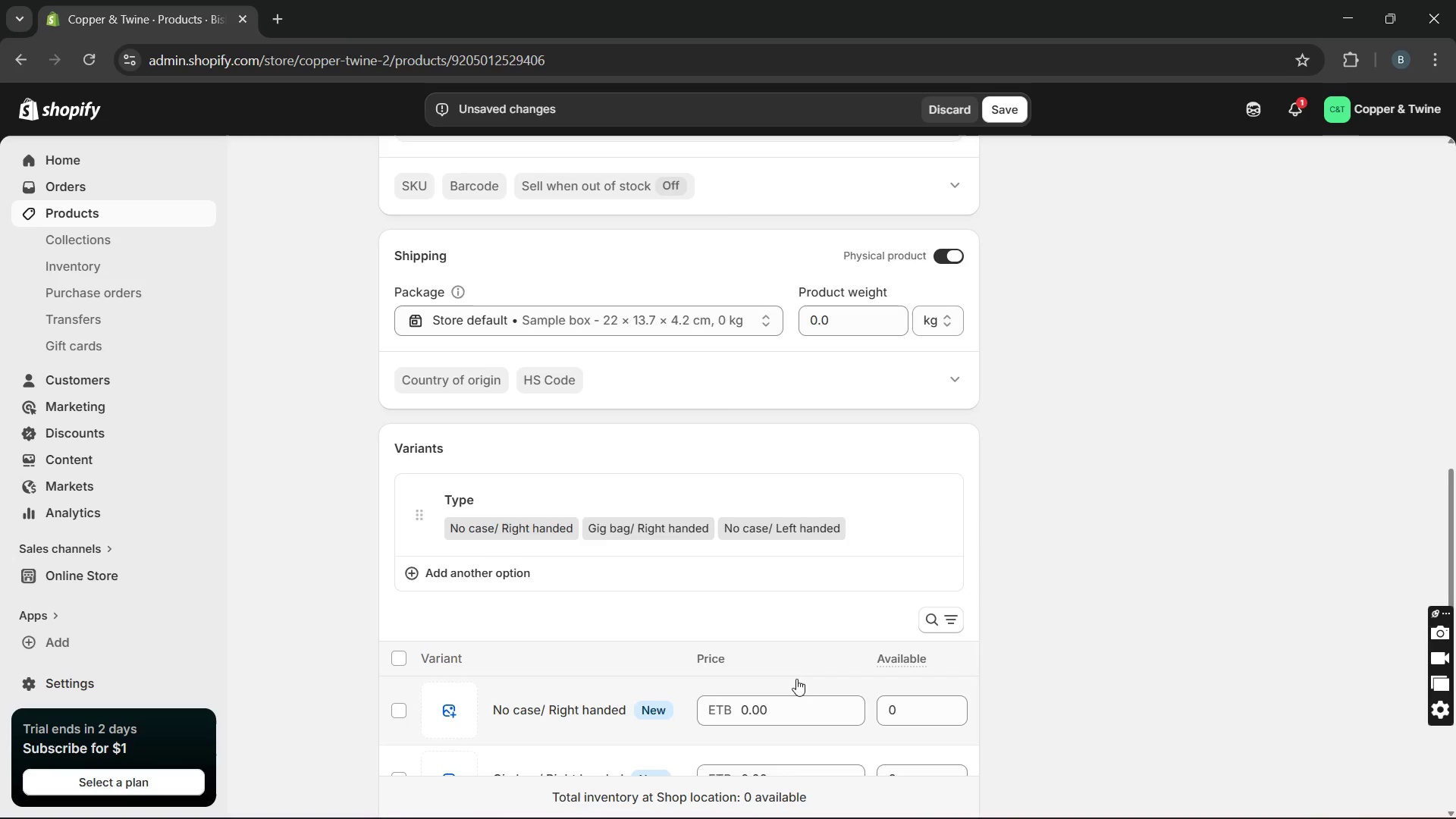 
double_click([756, 707])
 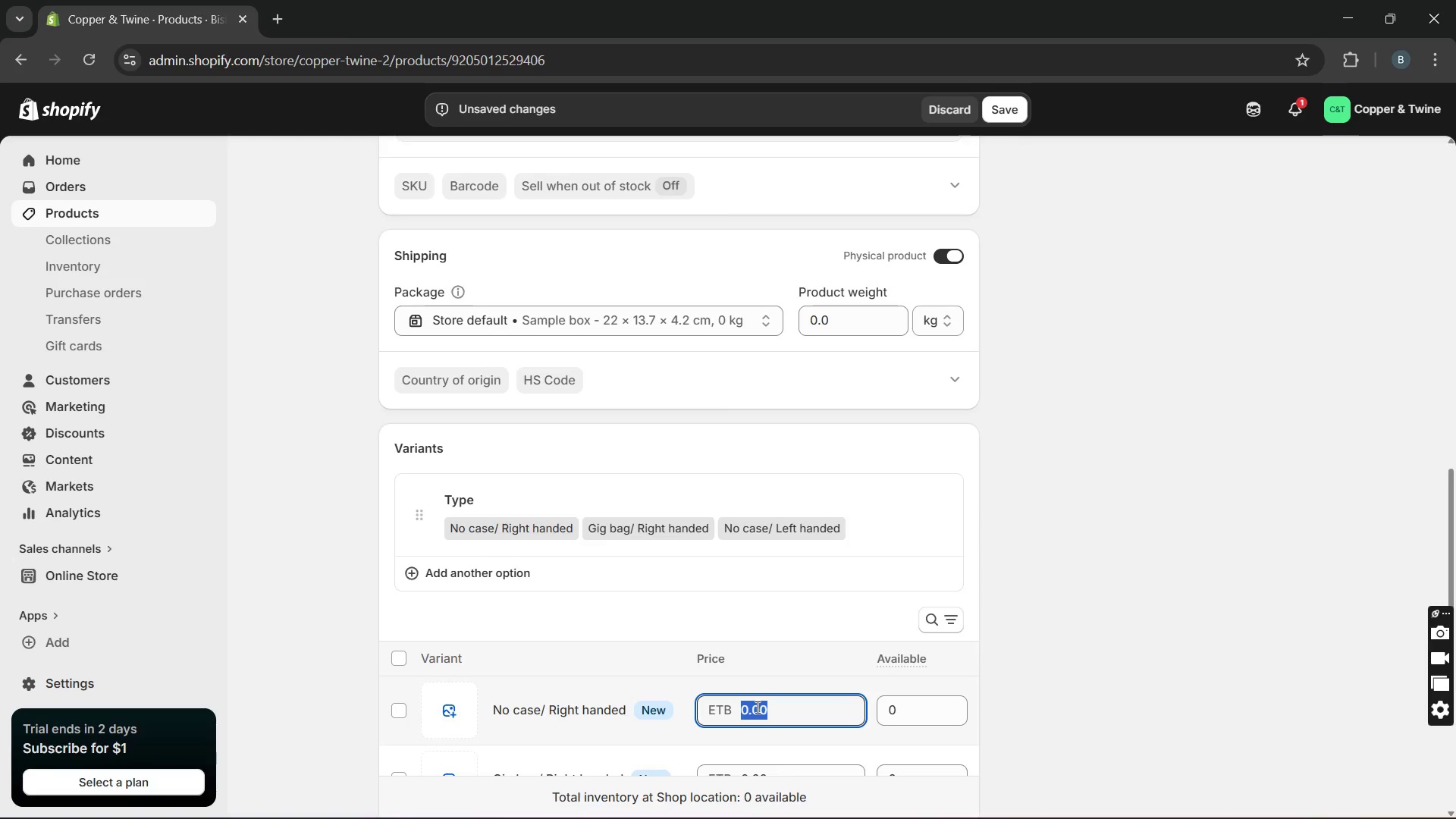 
type(88)
key(Backspace)
type(991.70)
 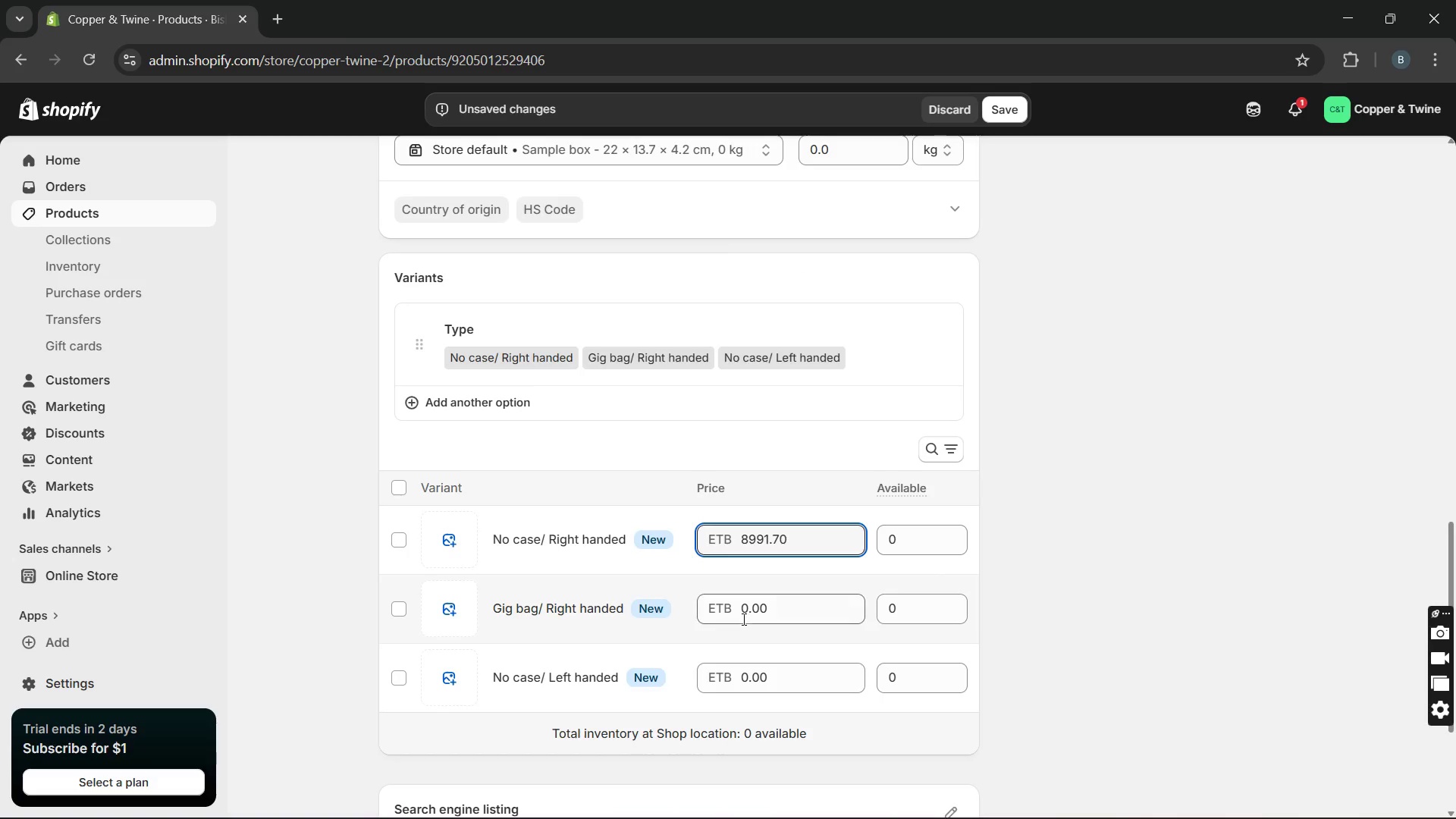 
double_click([740, 613])
 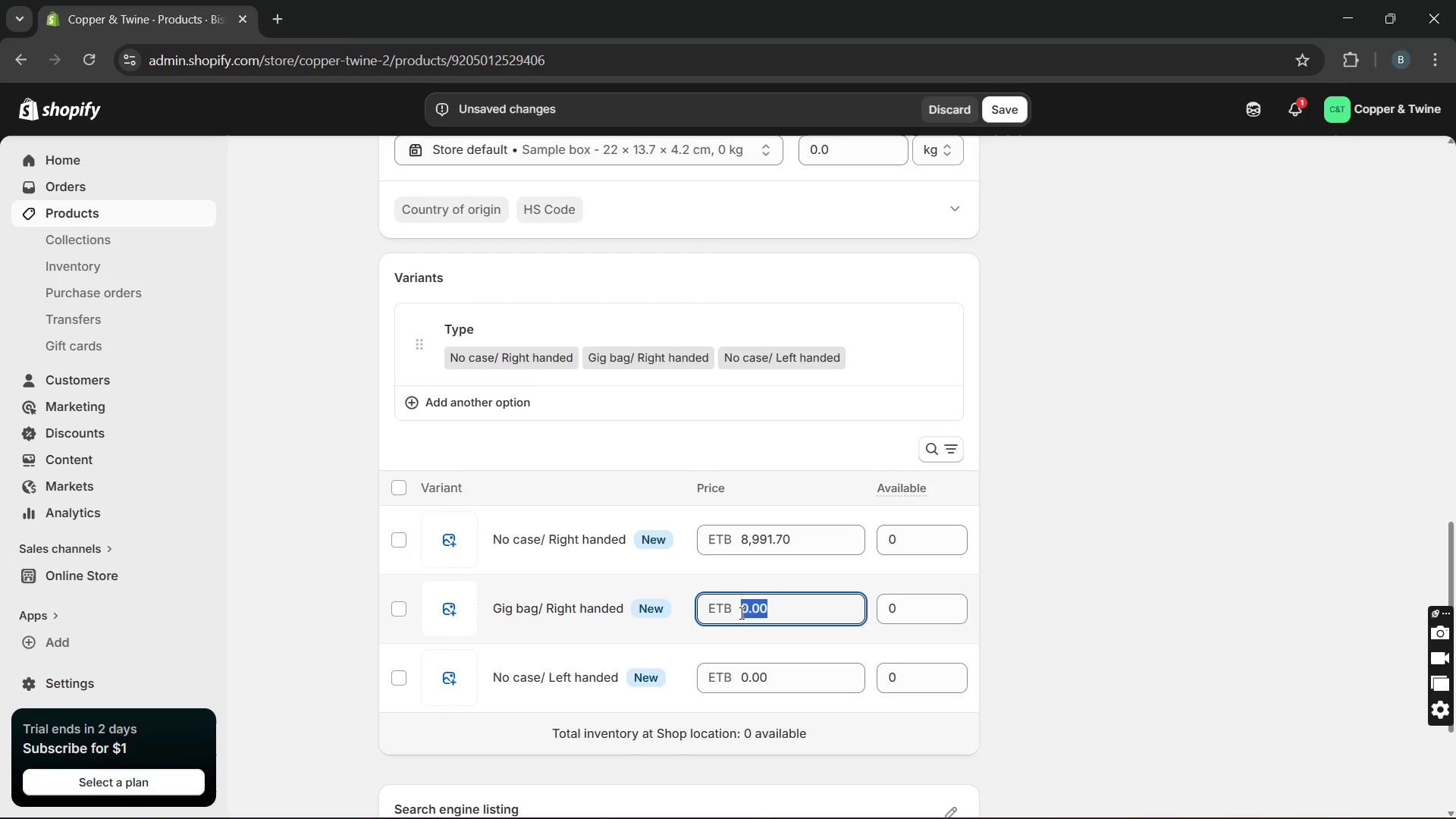 
type(9141.70)
 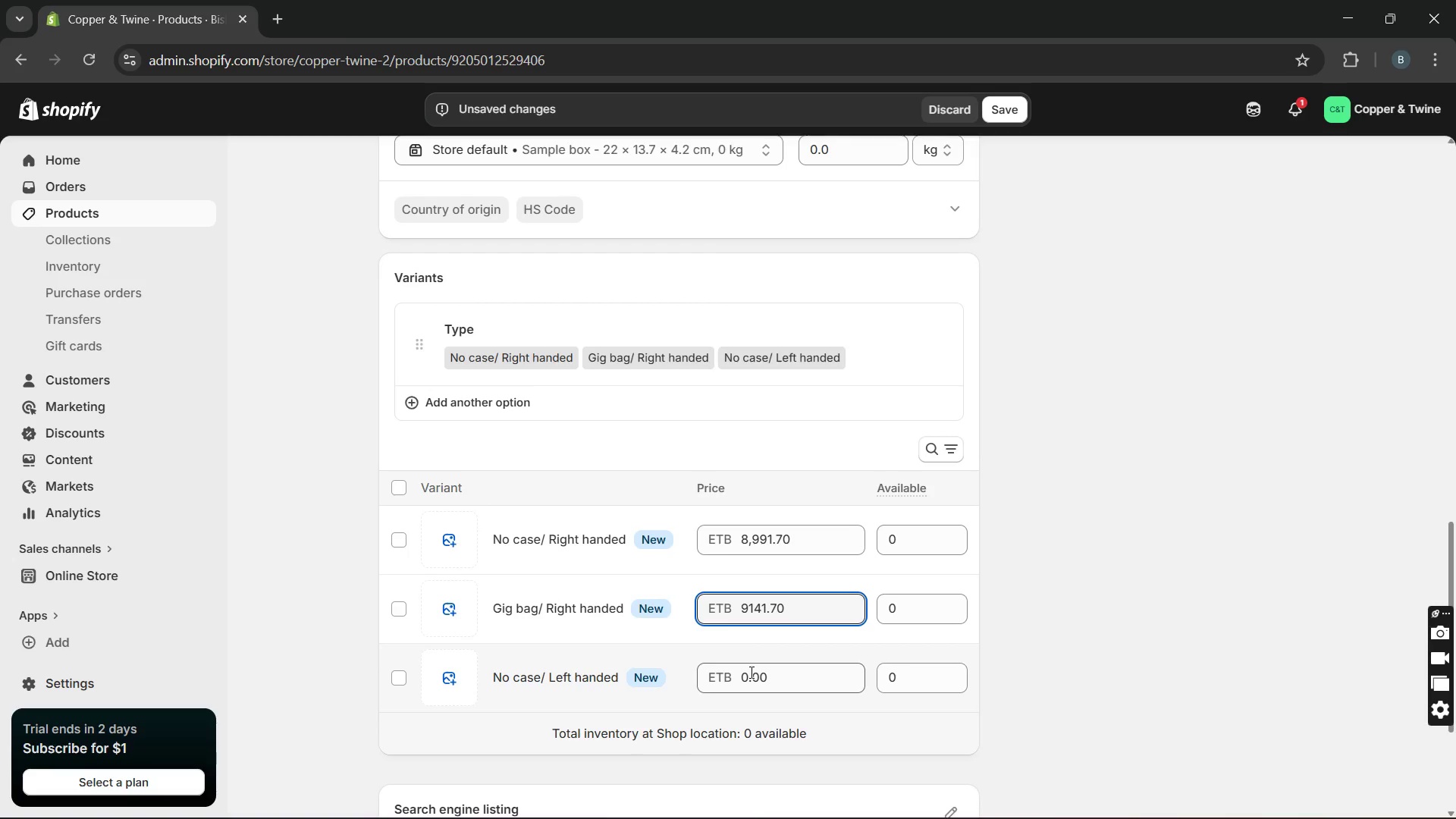 
double_click([750, 672])
 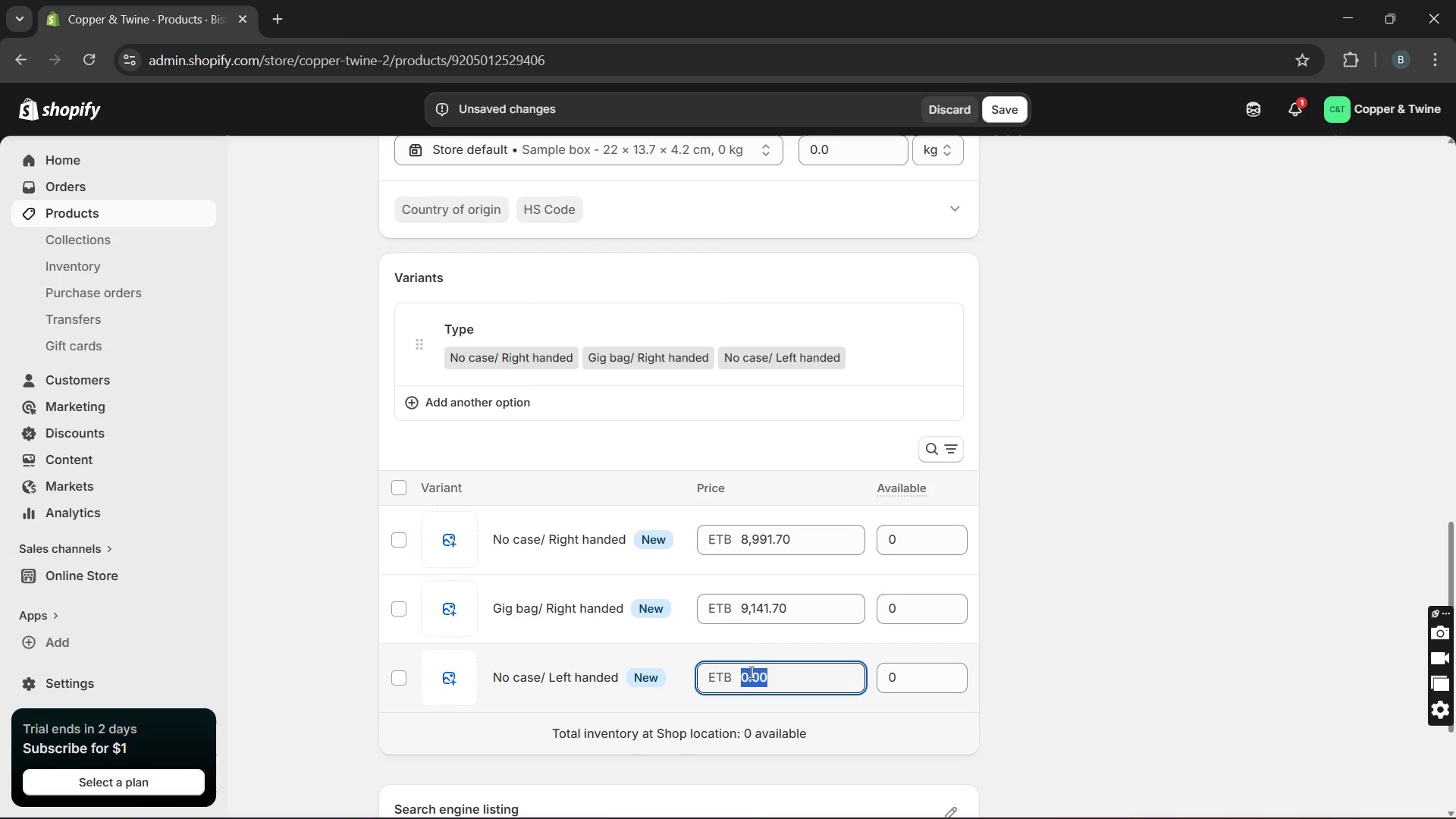 
type(9091)
 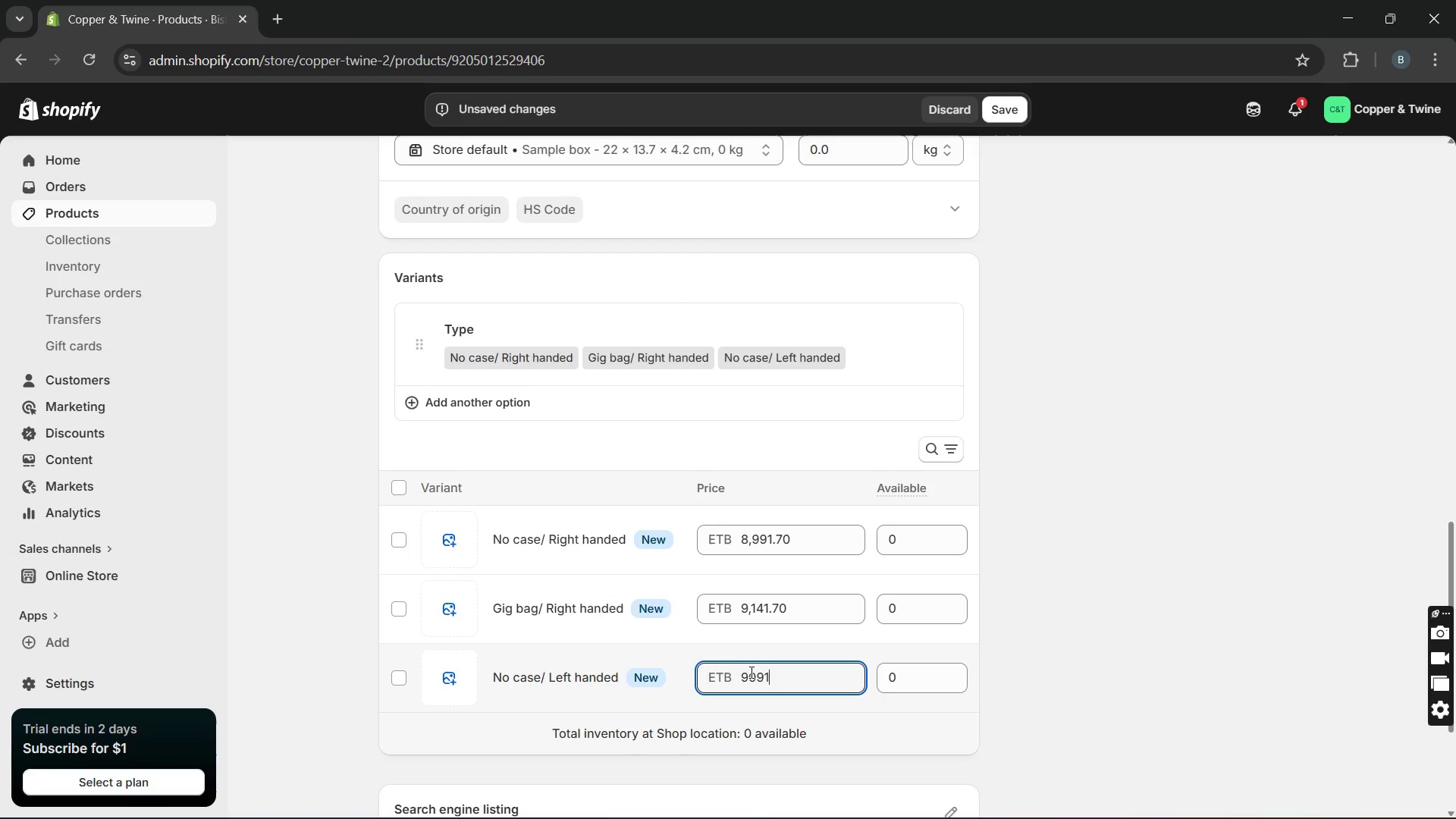 
type(.70)
 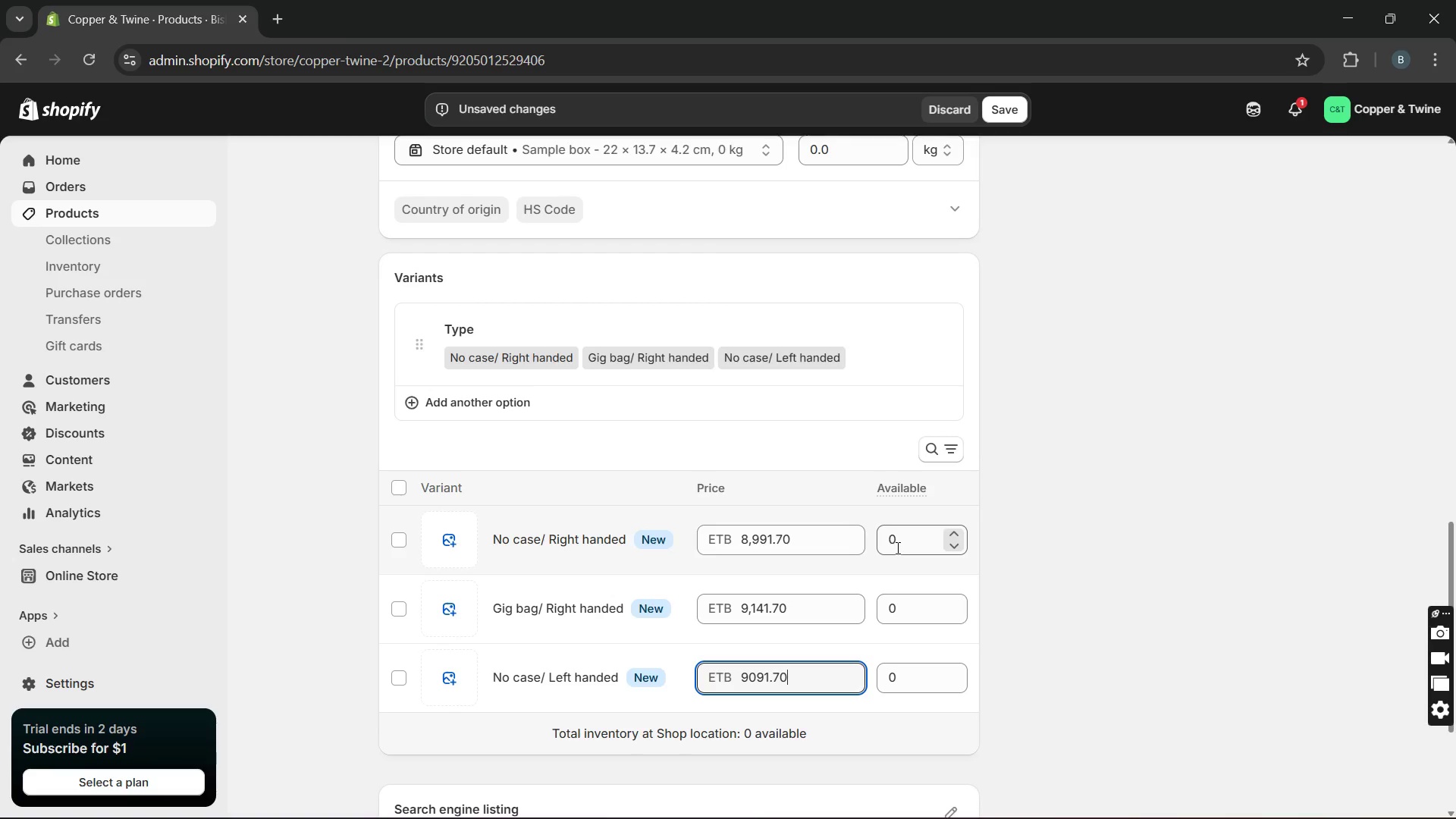 
double_click([896, 548])
 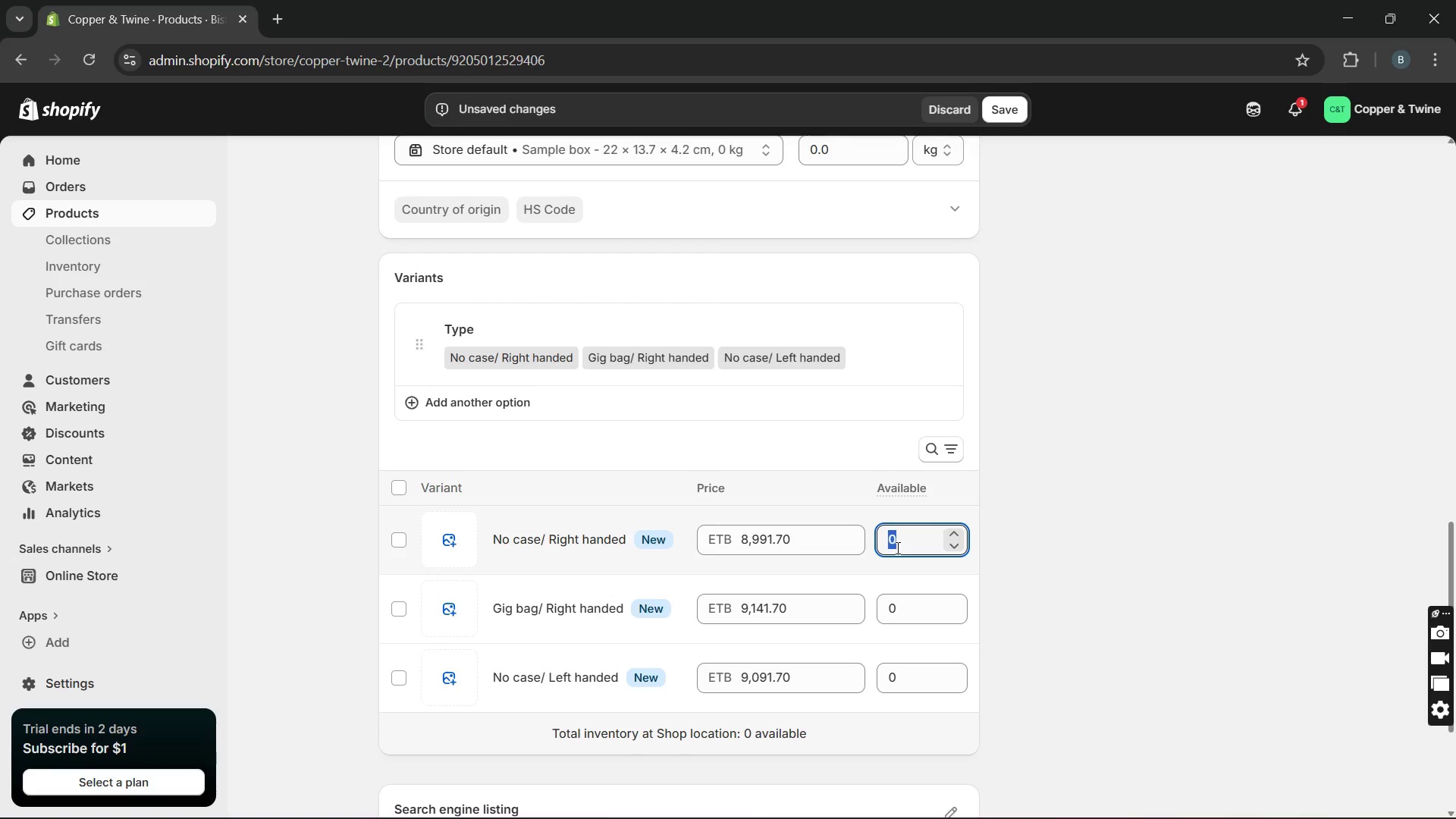 
type(12)
 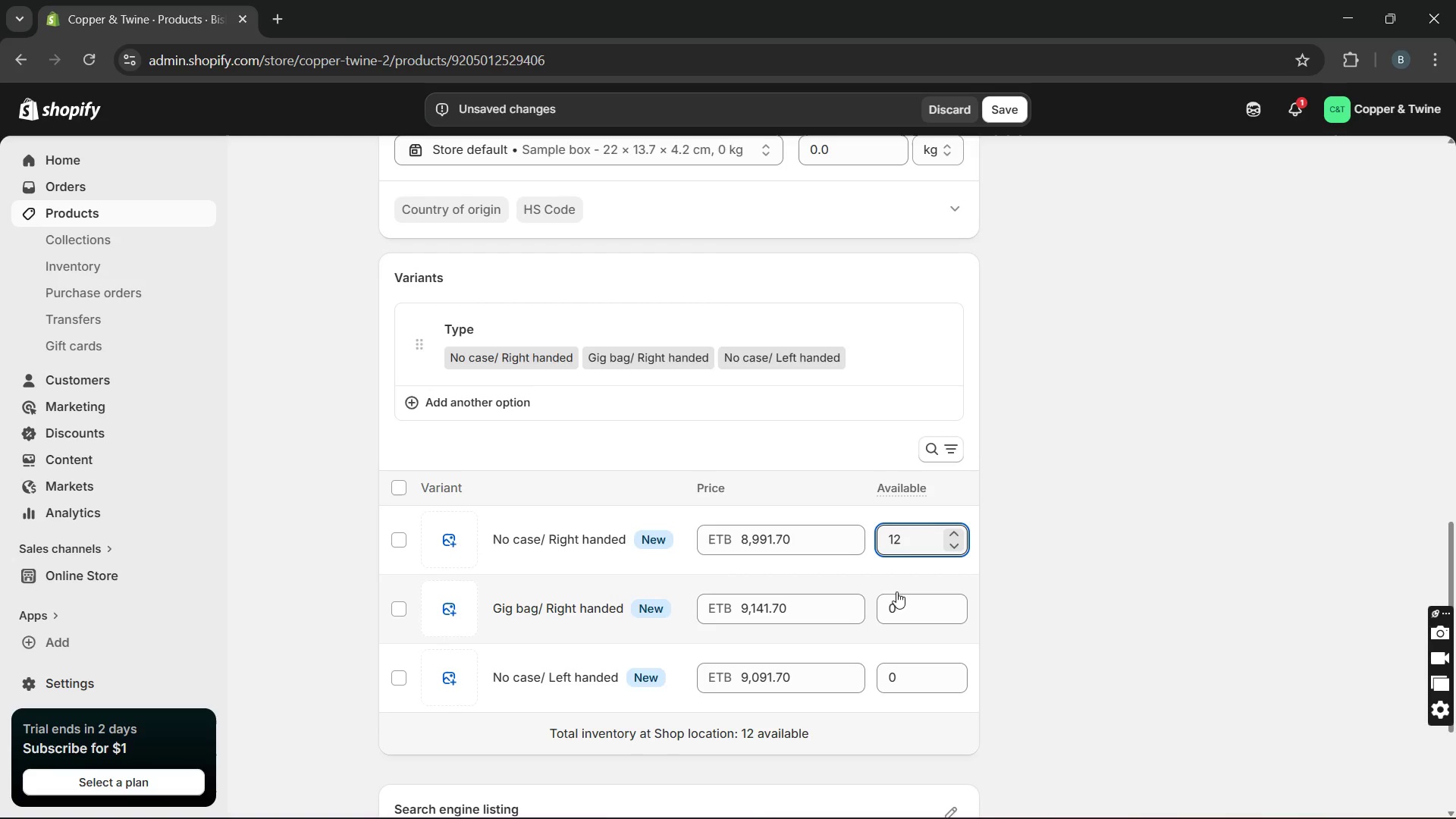 
left_click([896, 598])
 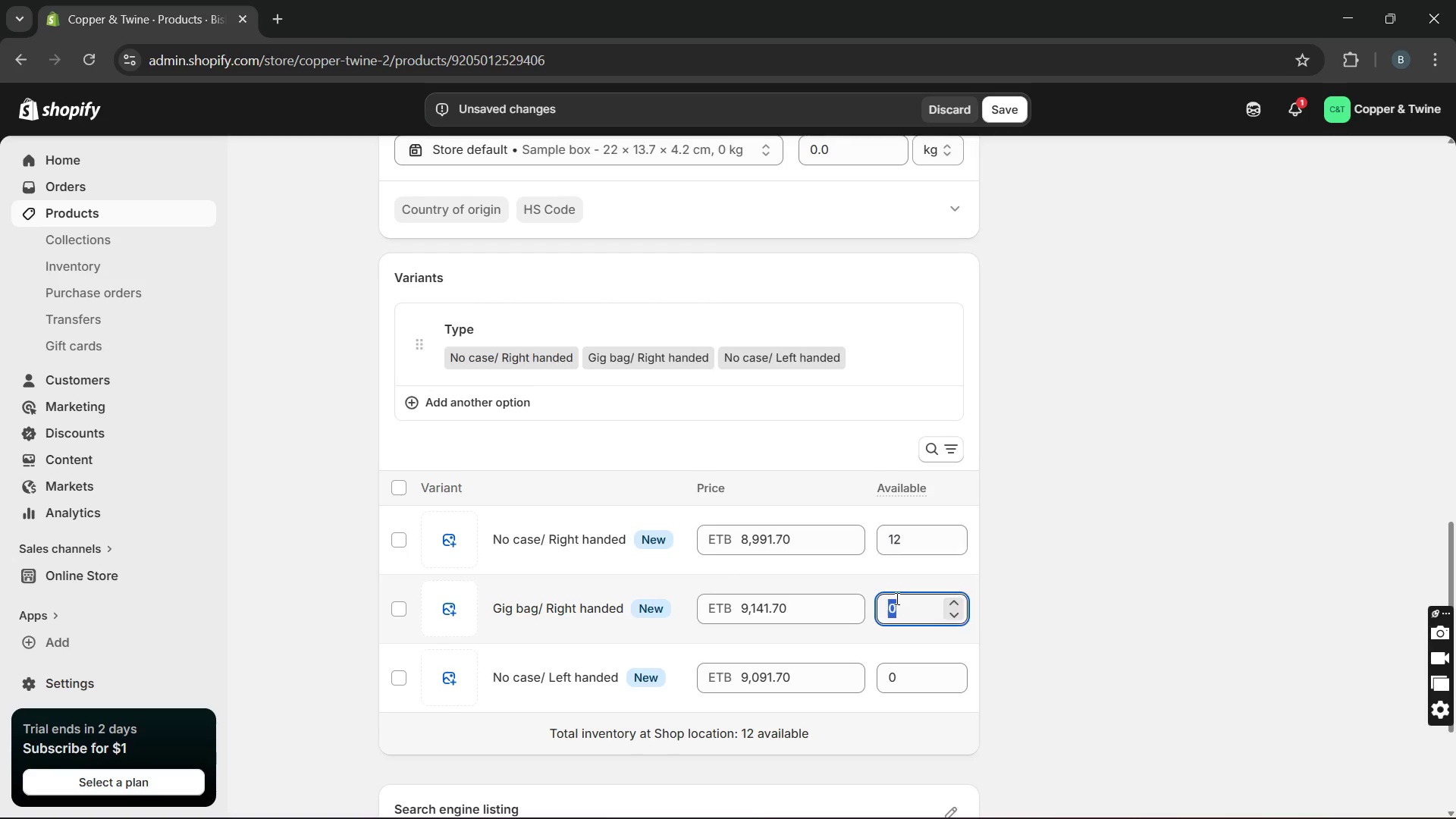 
double_click([896, 598])
 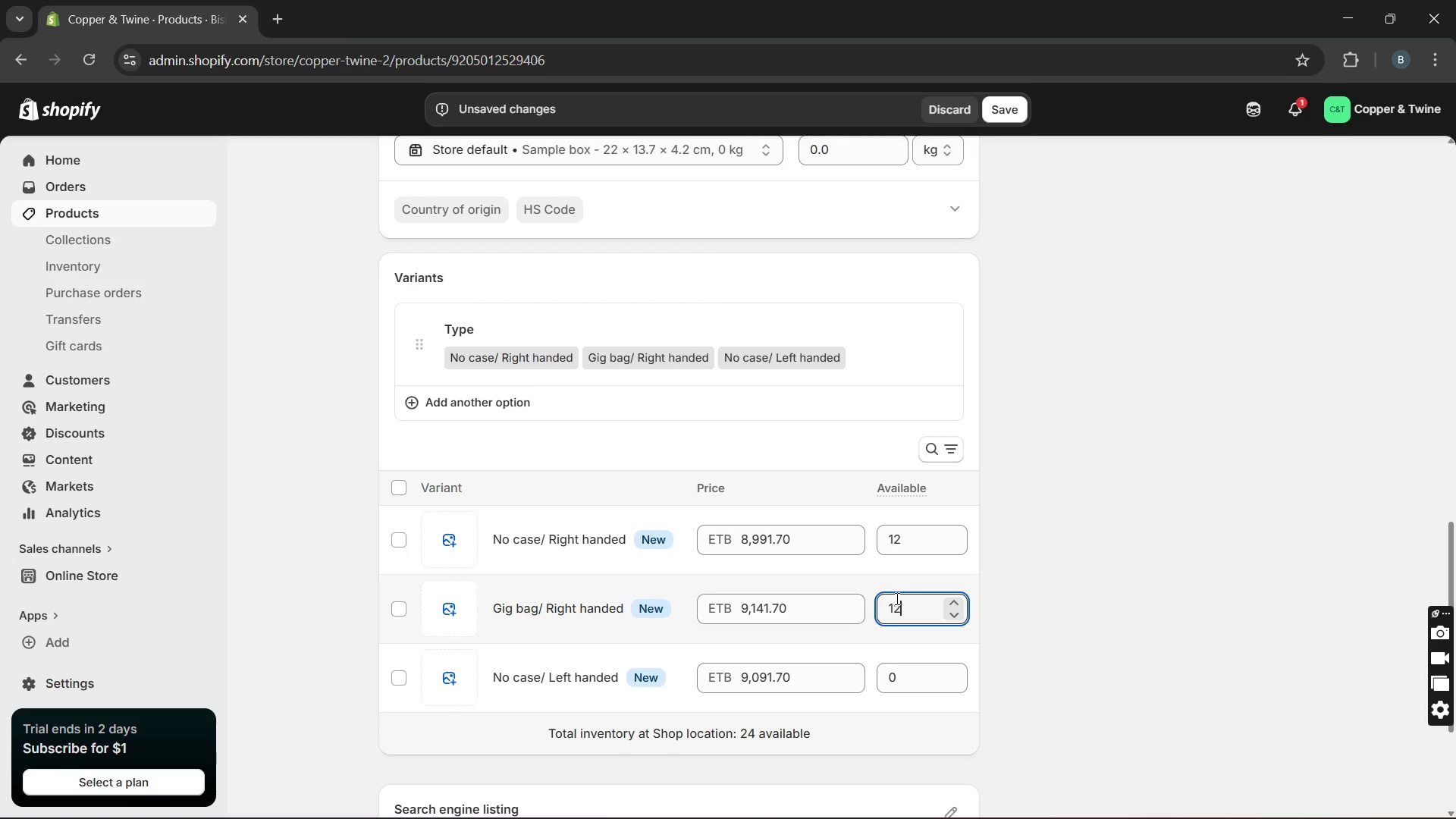 
key(1)
 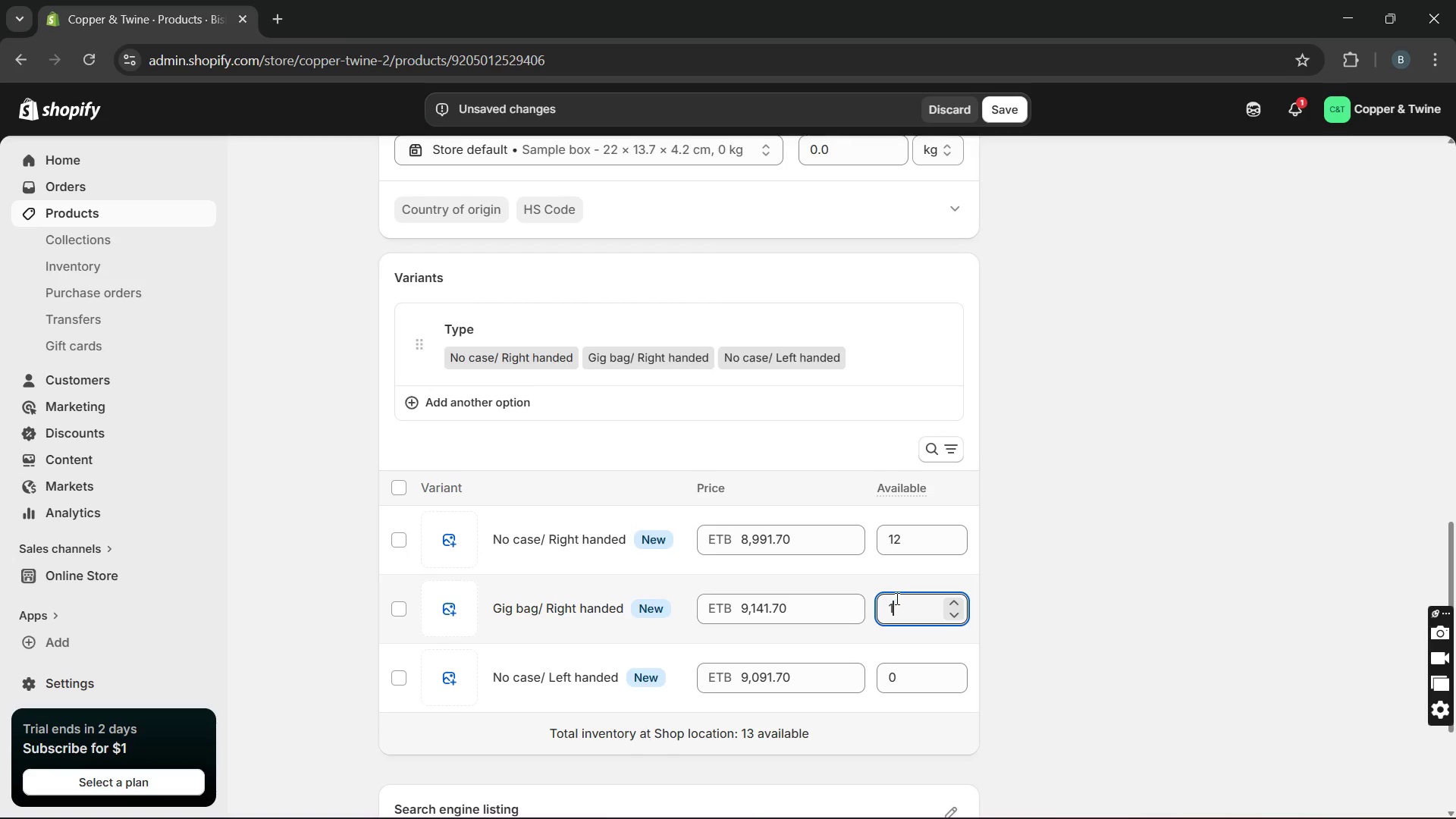 
key(2)
 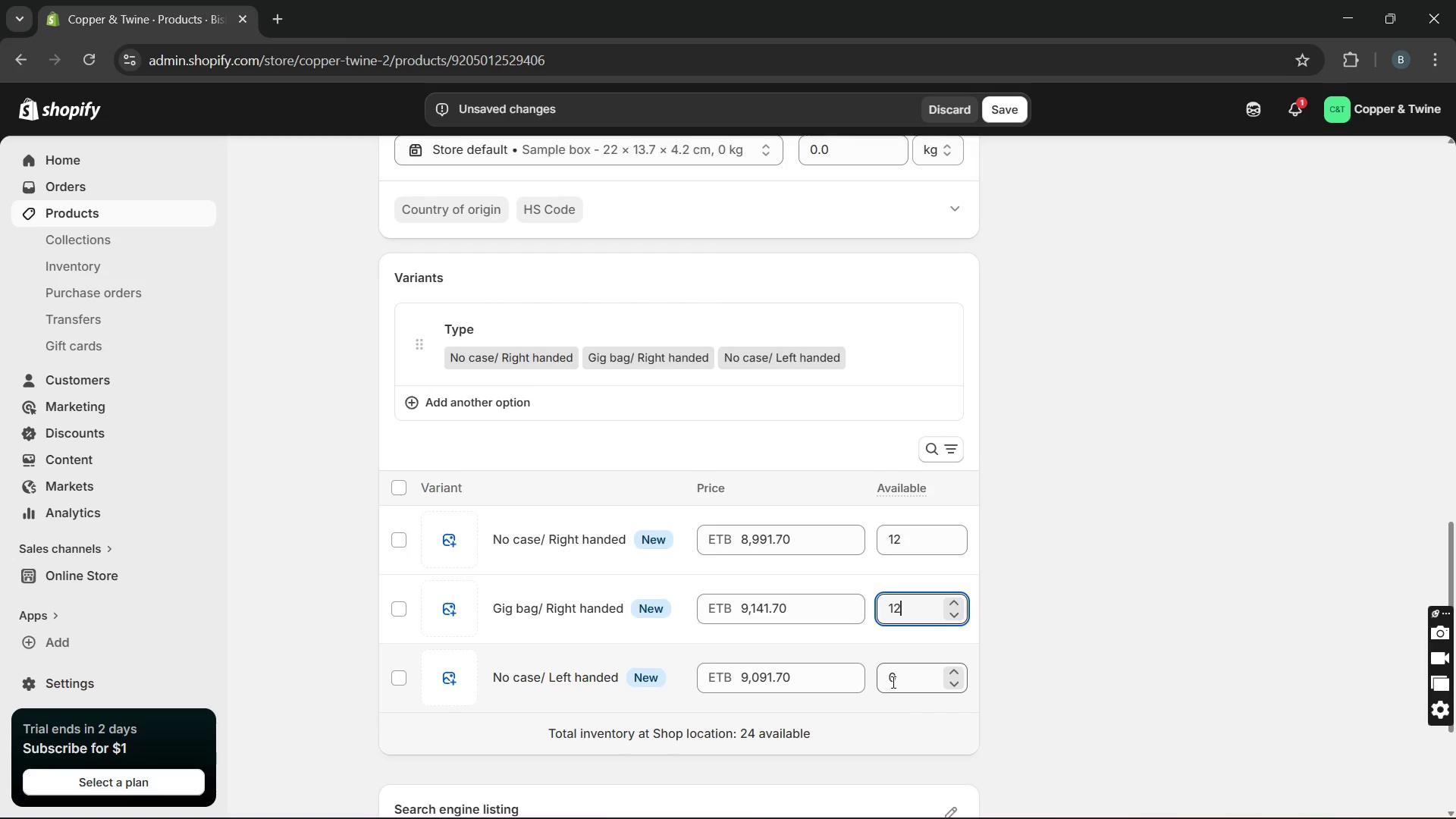 
double_click([892, 682])
 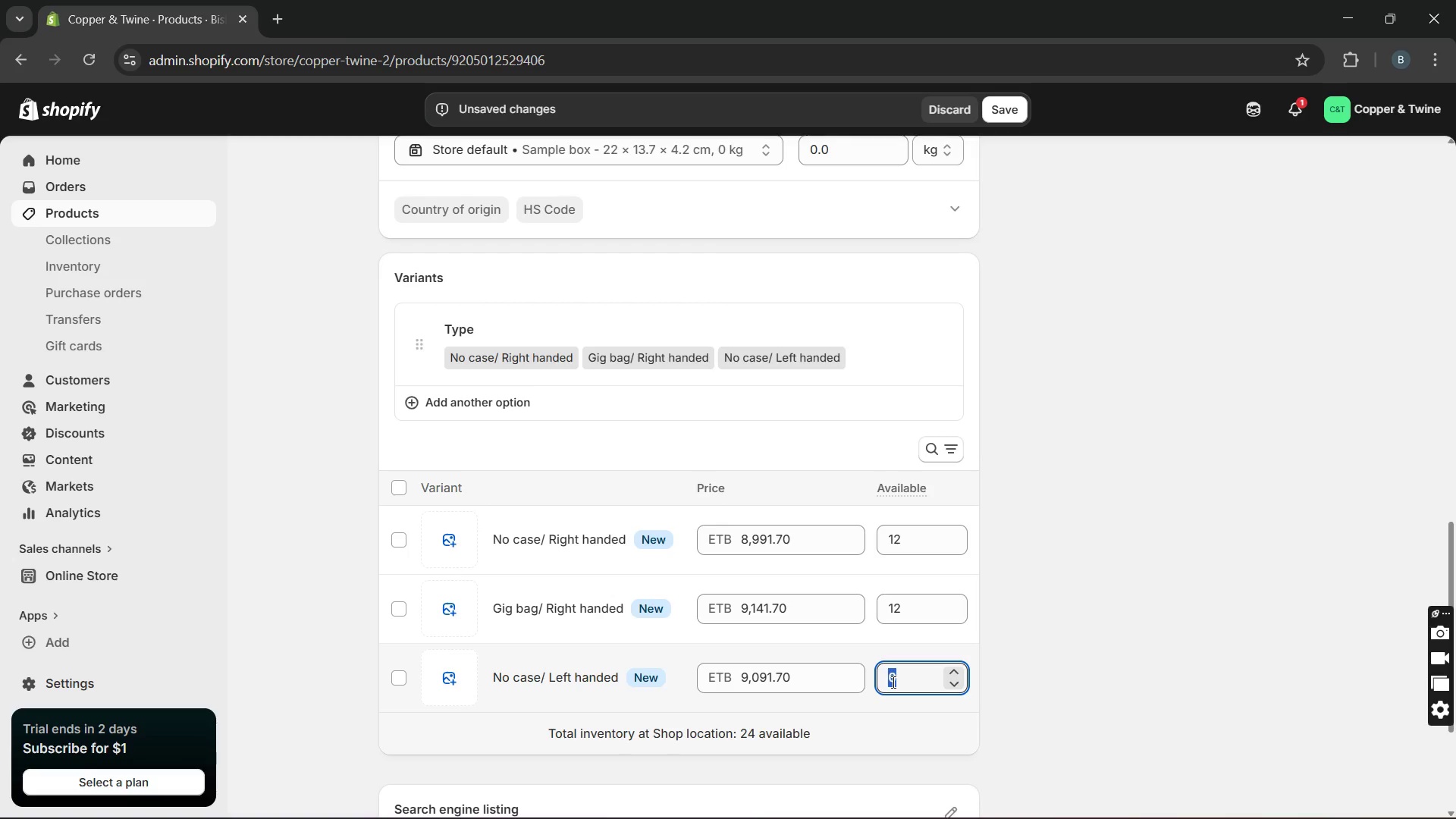 
type(12)
 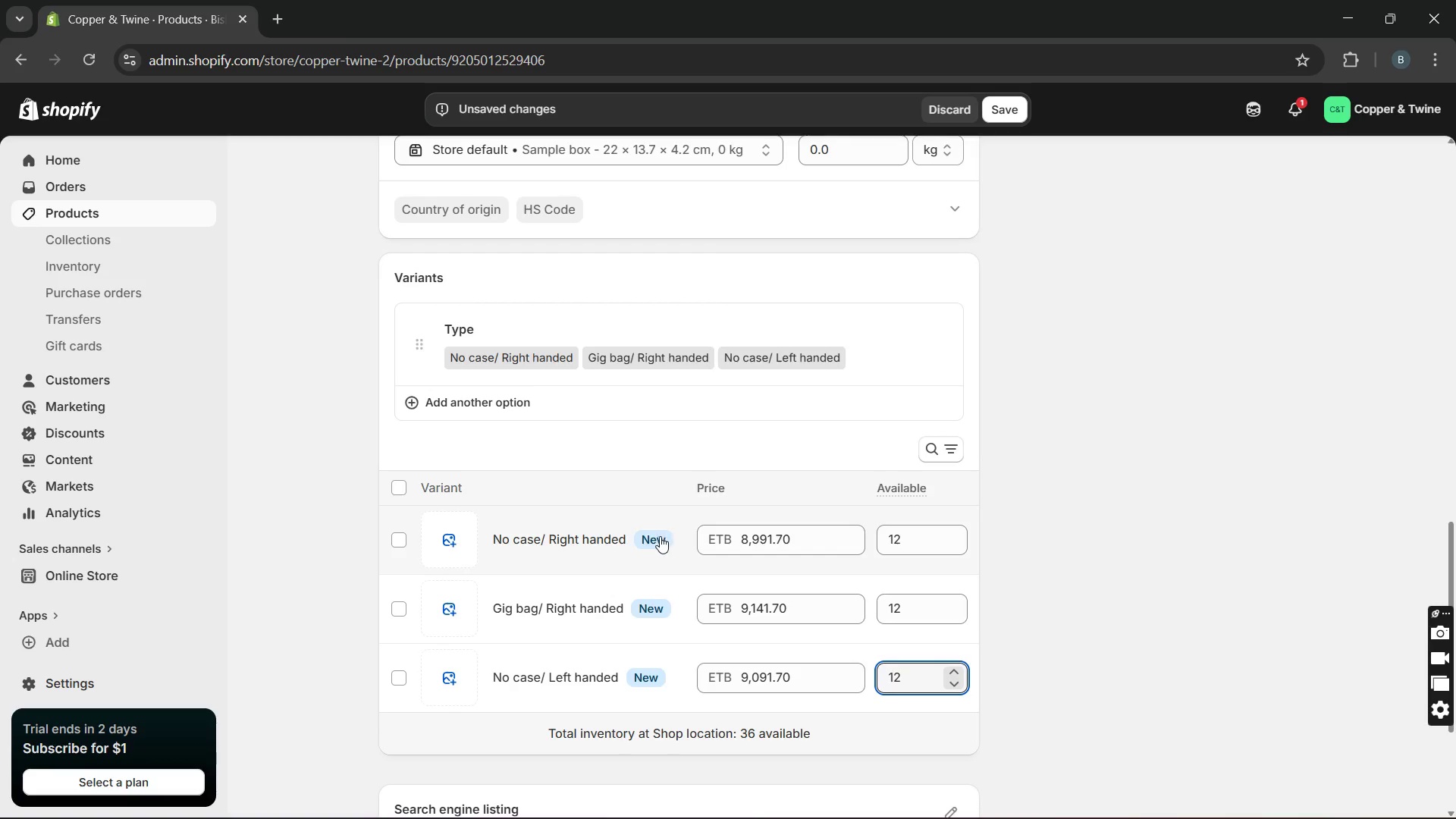 
left_click([655, 535])
 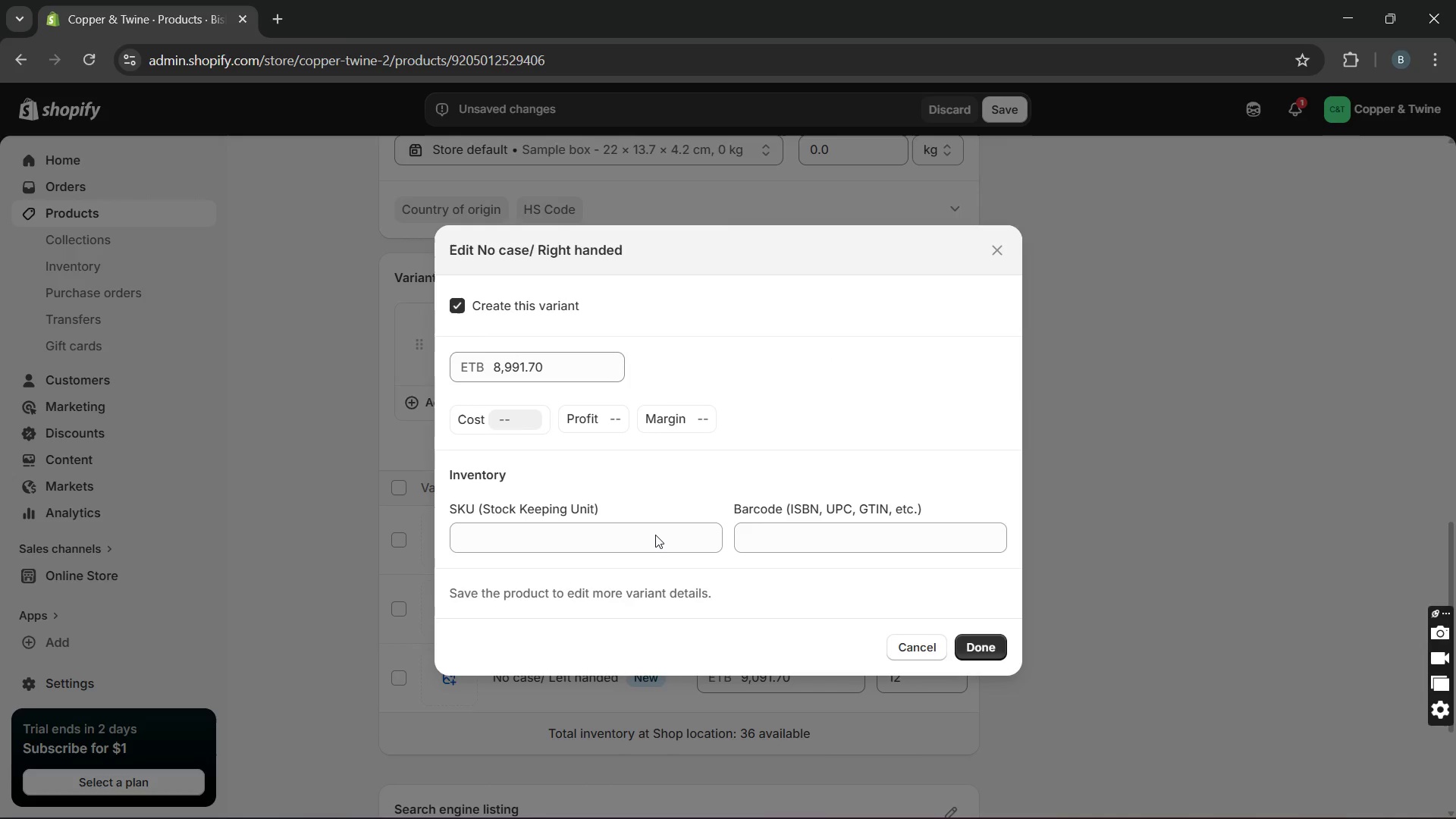 
left_click([635, 533])
 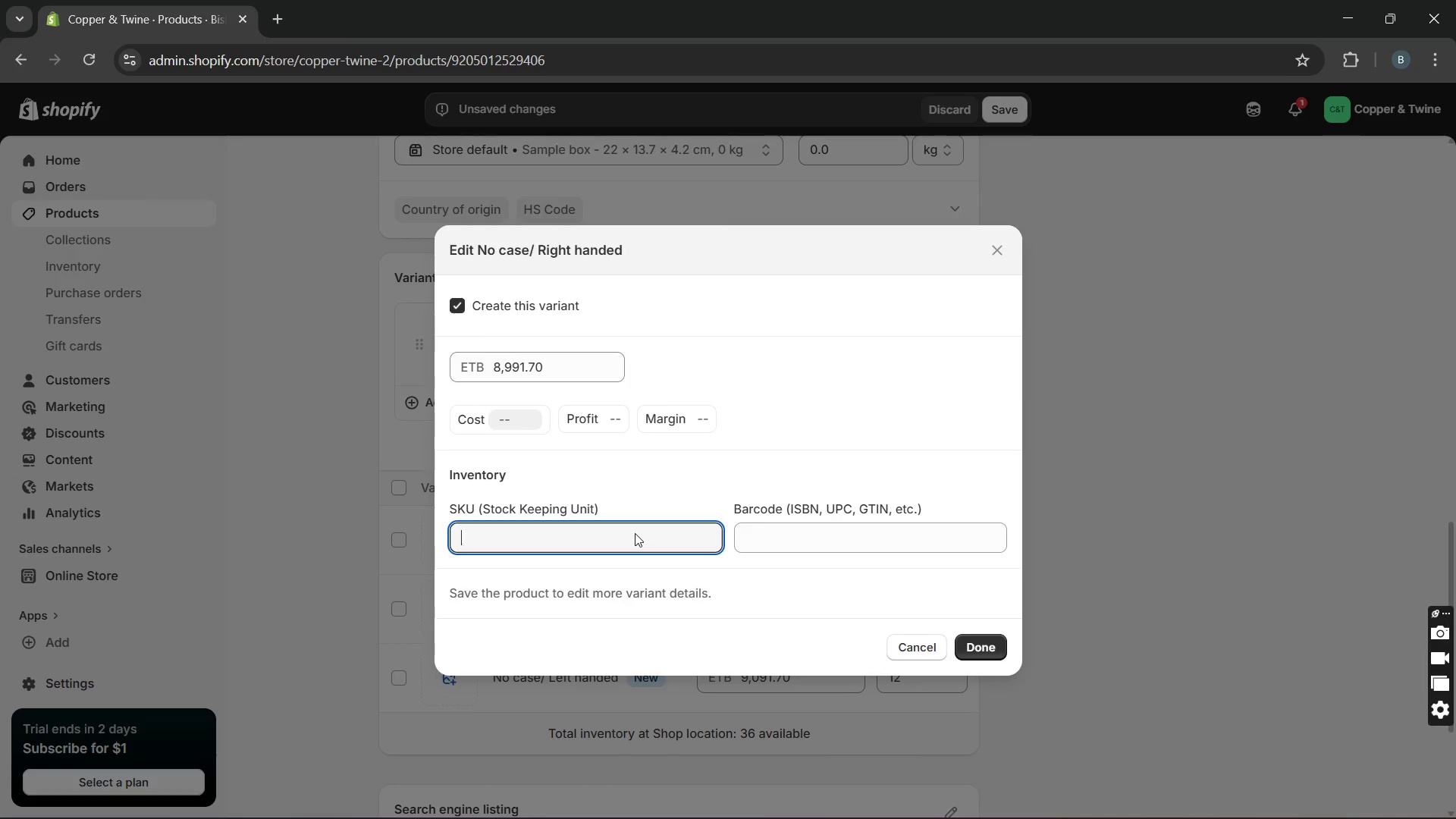 
type(CT-000440)
key(Backspace)
type(-RH-NC)
 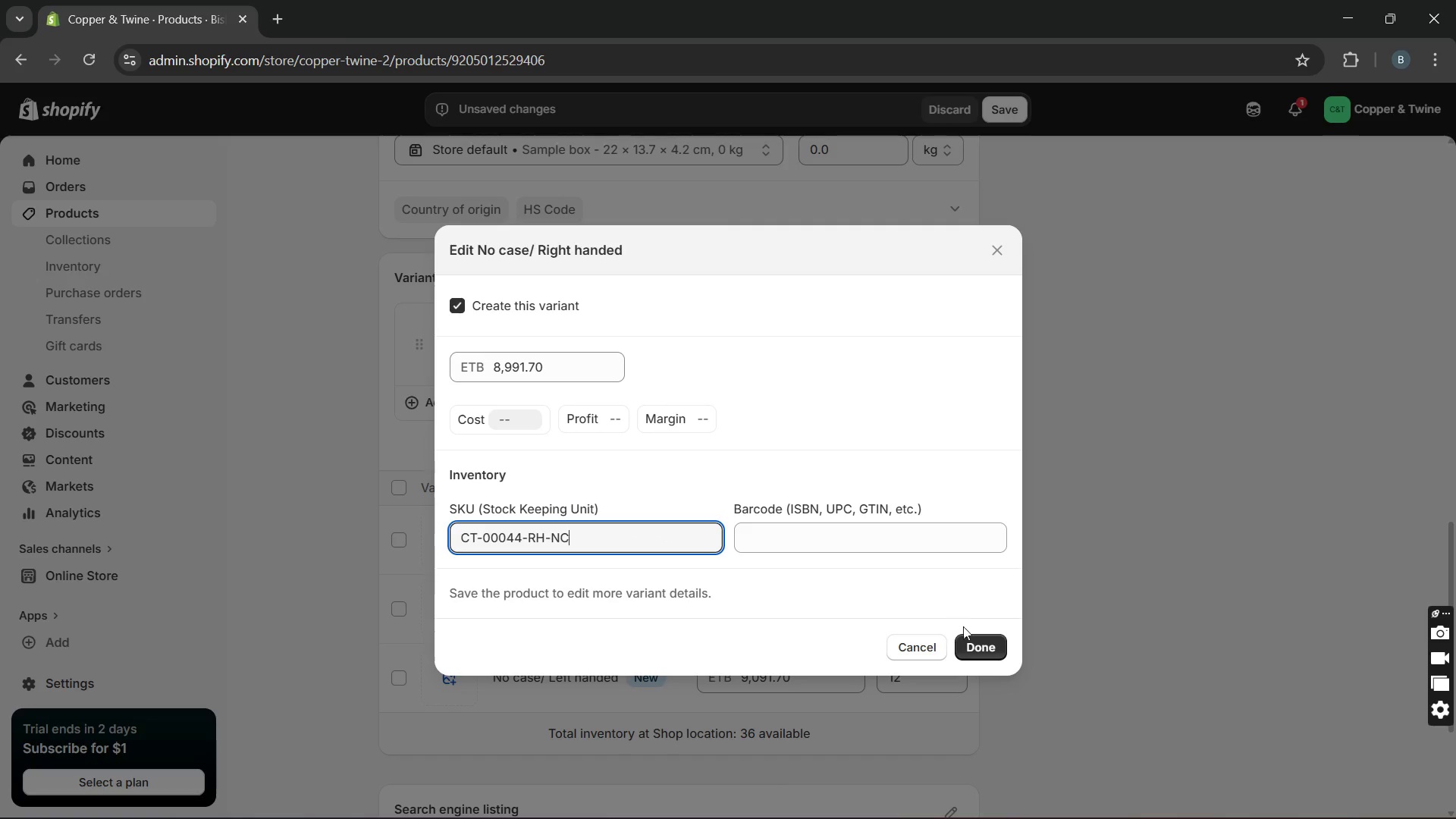 
left_click([968, 654])
 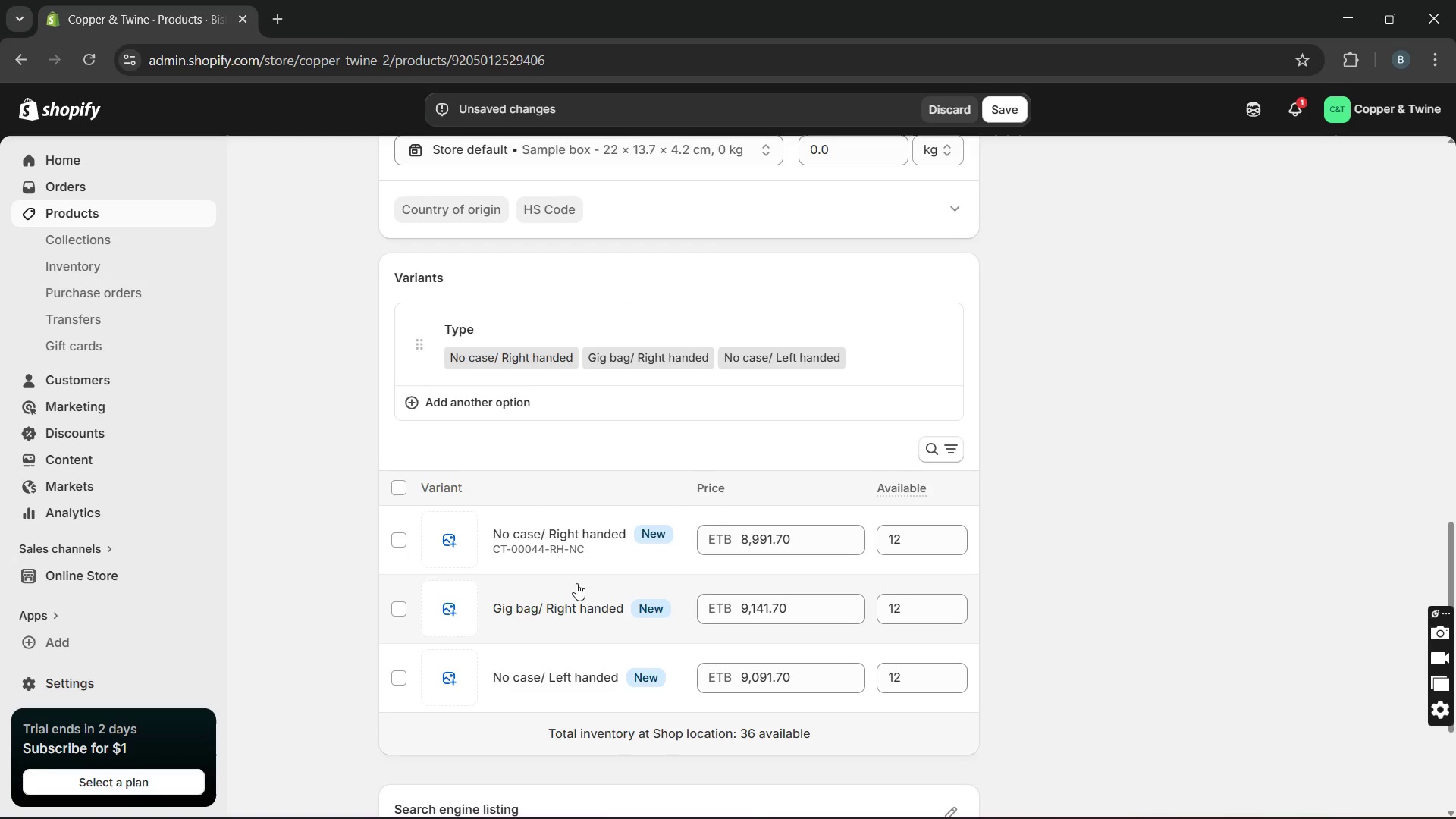 
left_click([573, 583])
 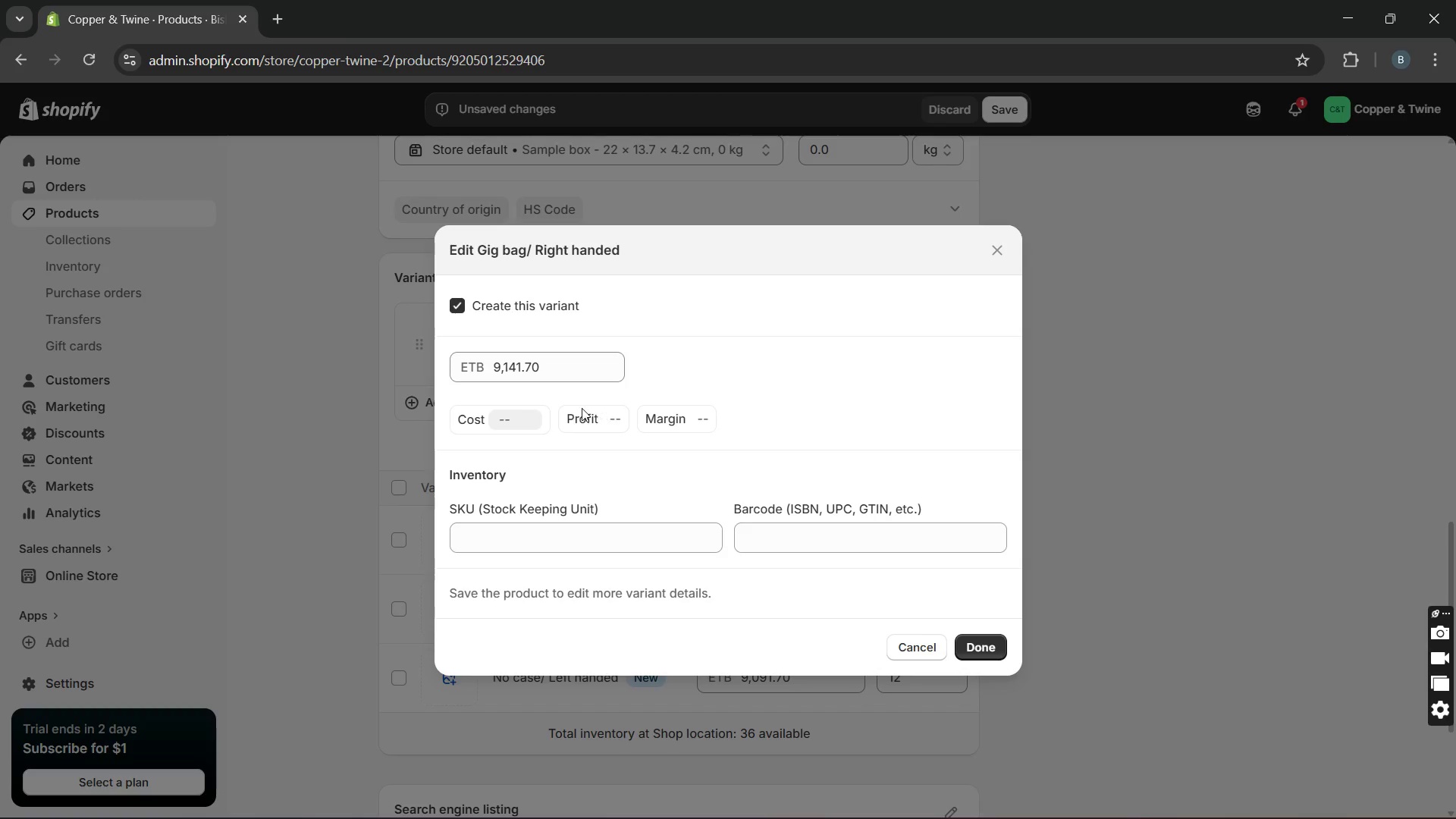 
left_click([540, 541])
 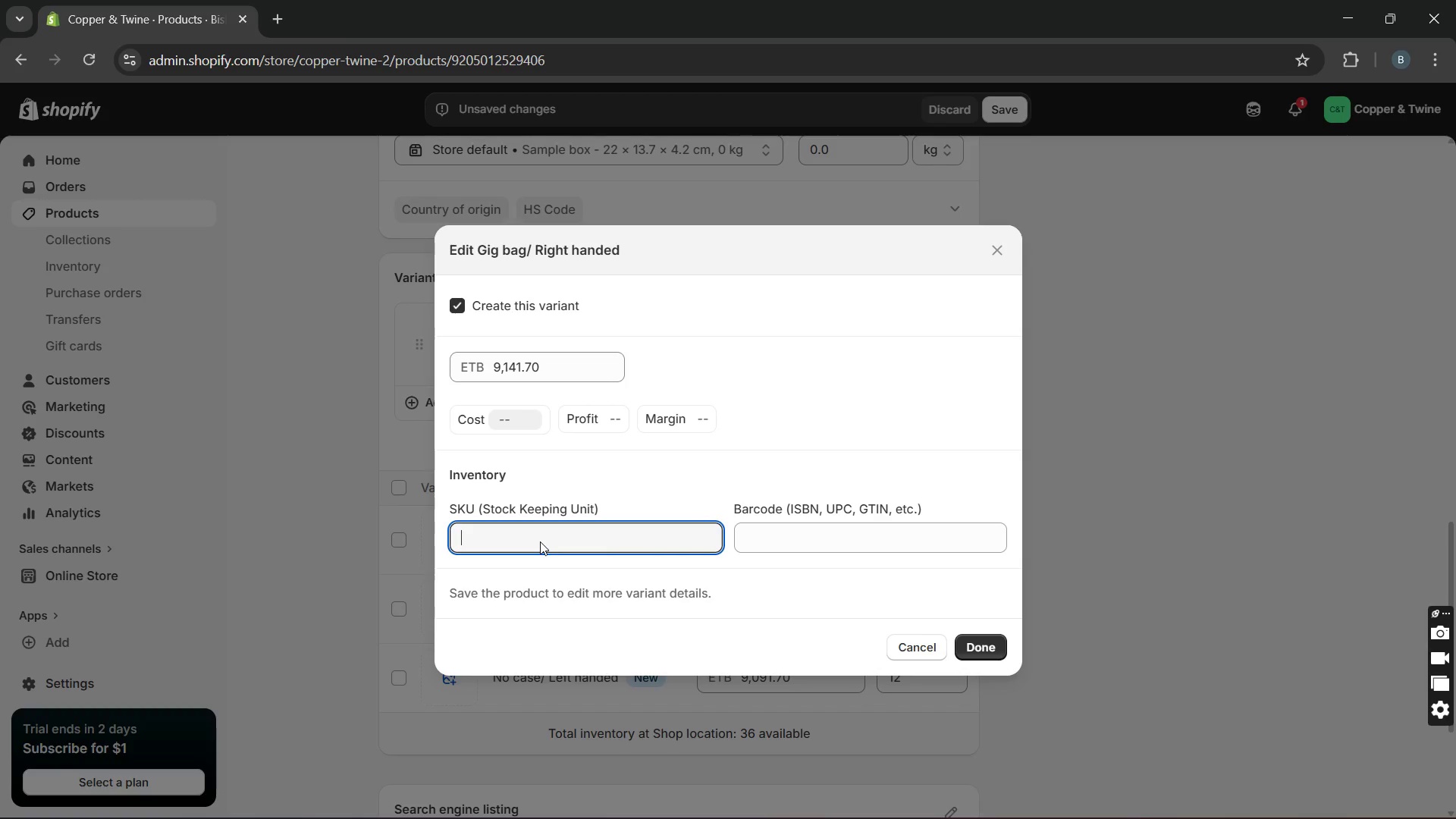 
type(CT-00044-RH- )
key(Backspace)
type(GB)
 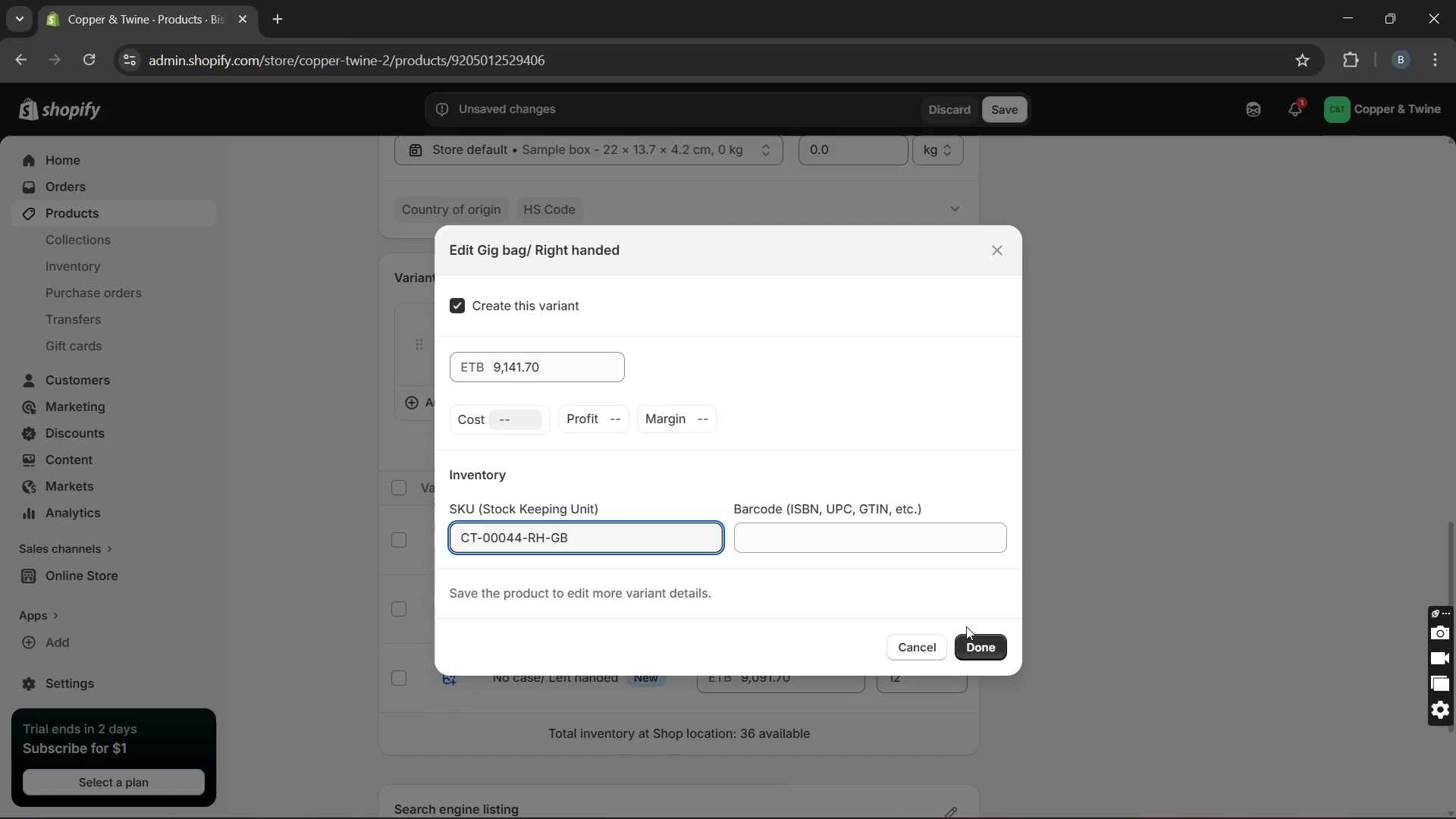 
left_click([982, 635])
 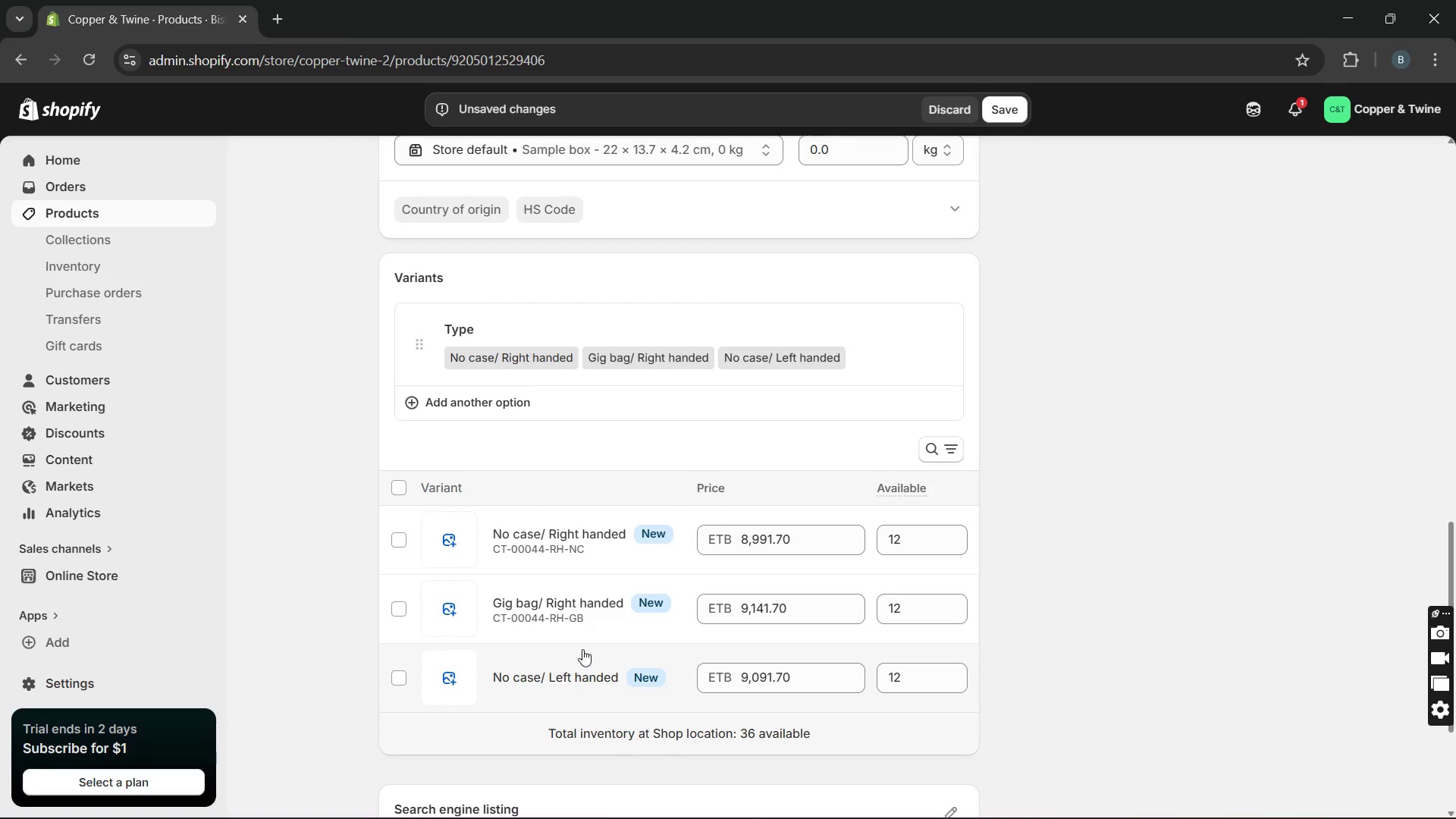 
left_click([582, 649])
 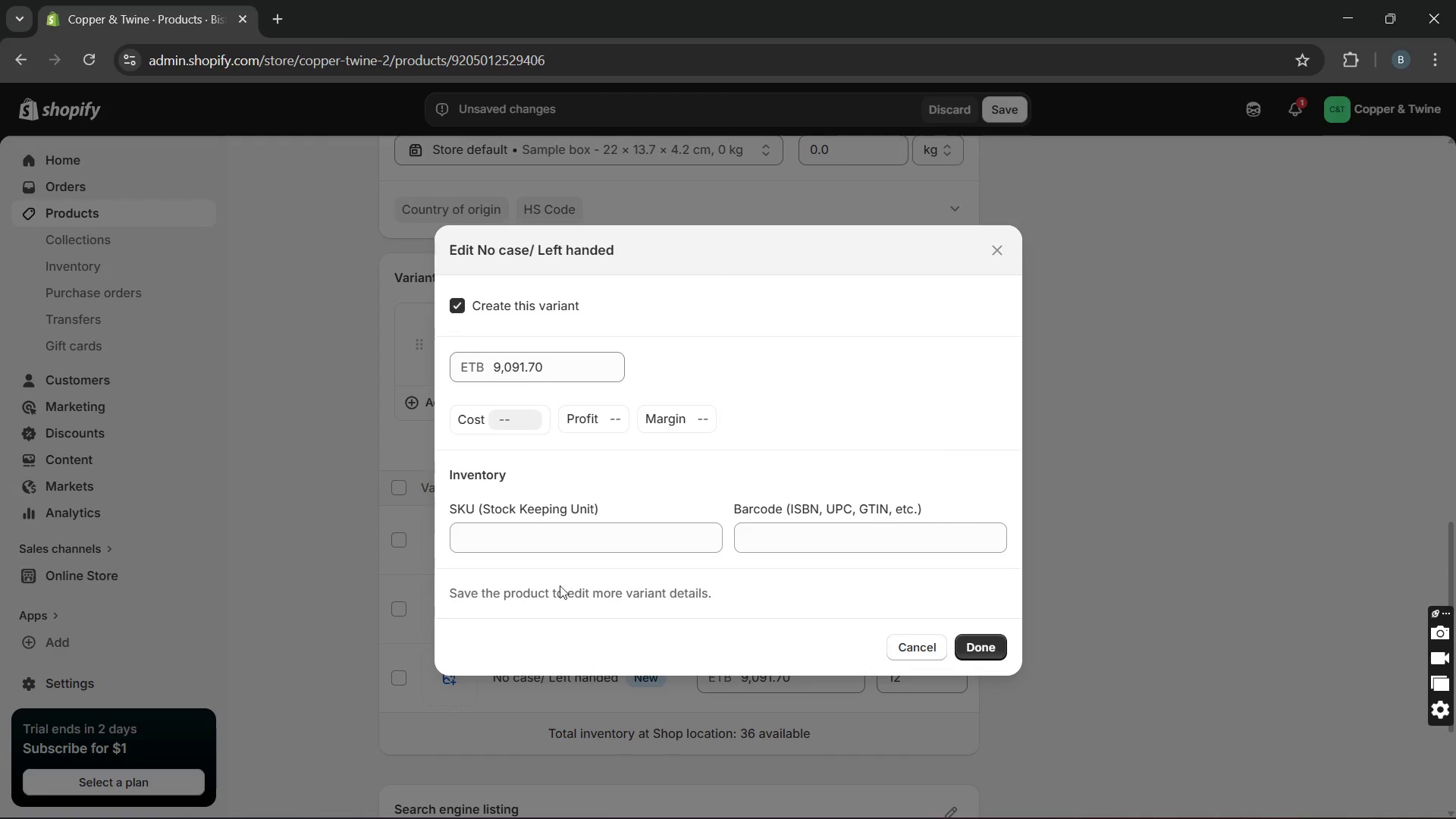 
left_click([532, 526])
 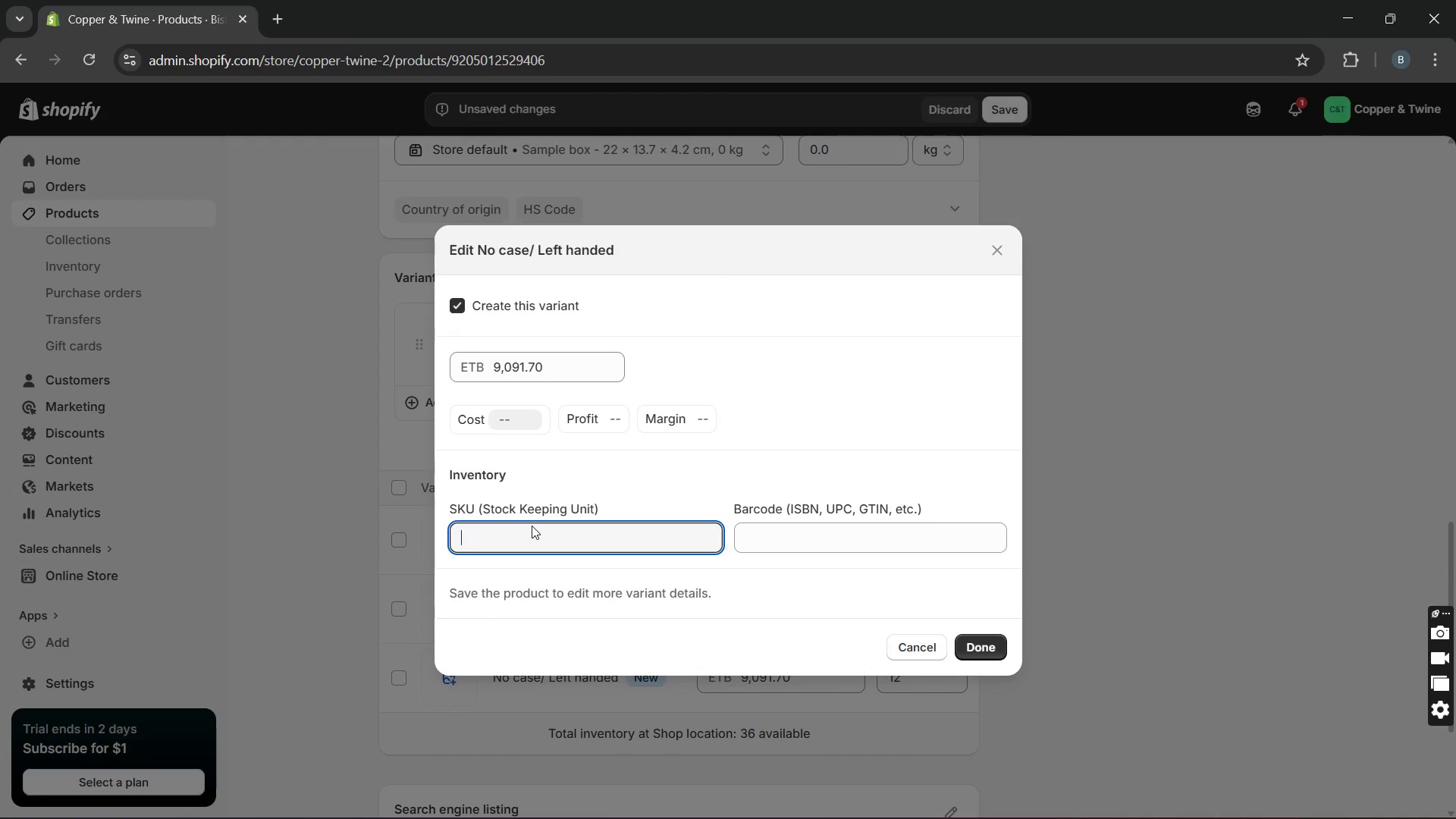 
type(CT-00044-LH-NC)
 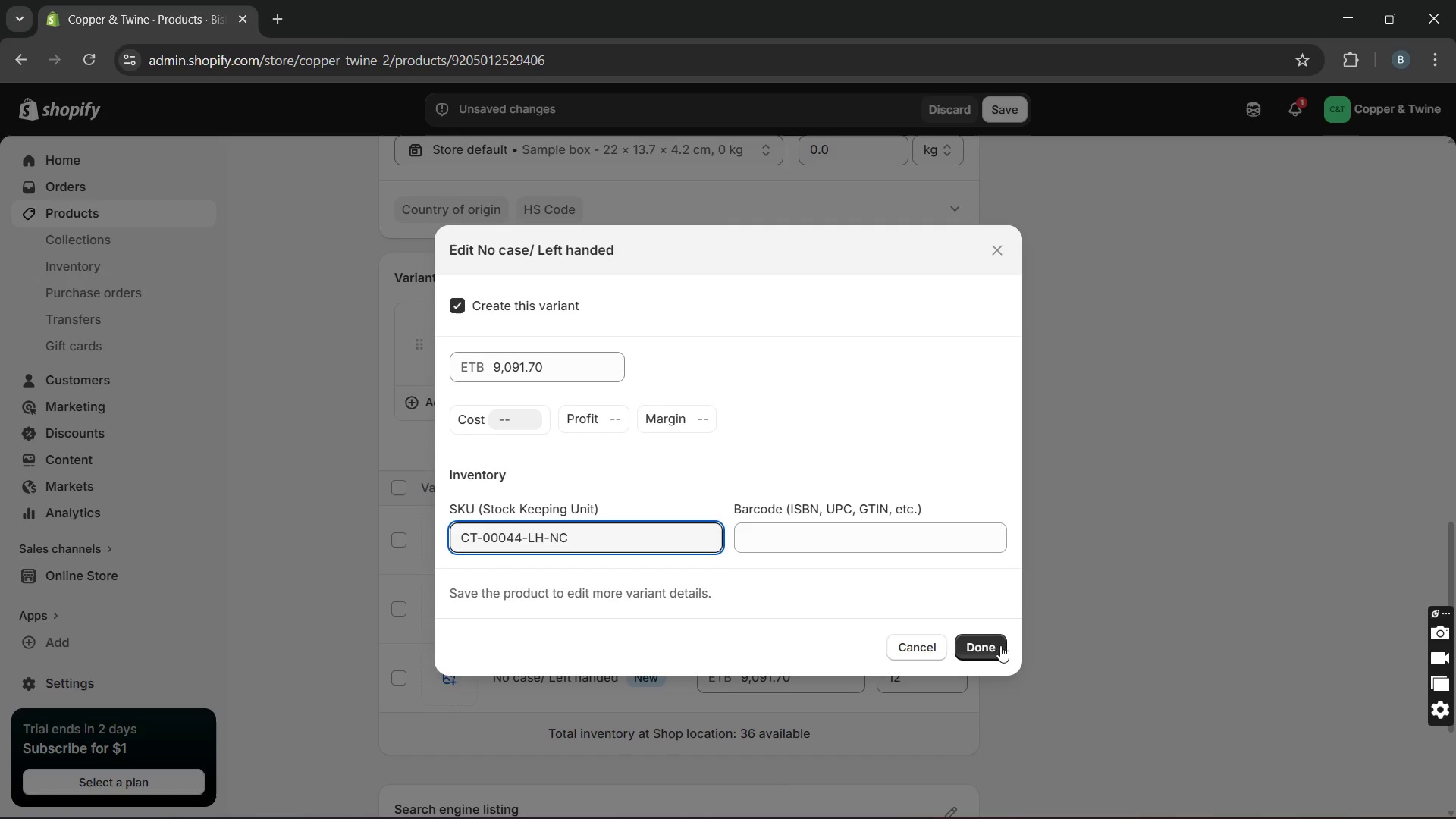 
left_click([970, 648])
 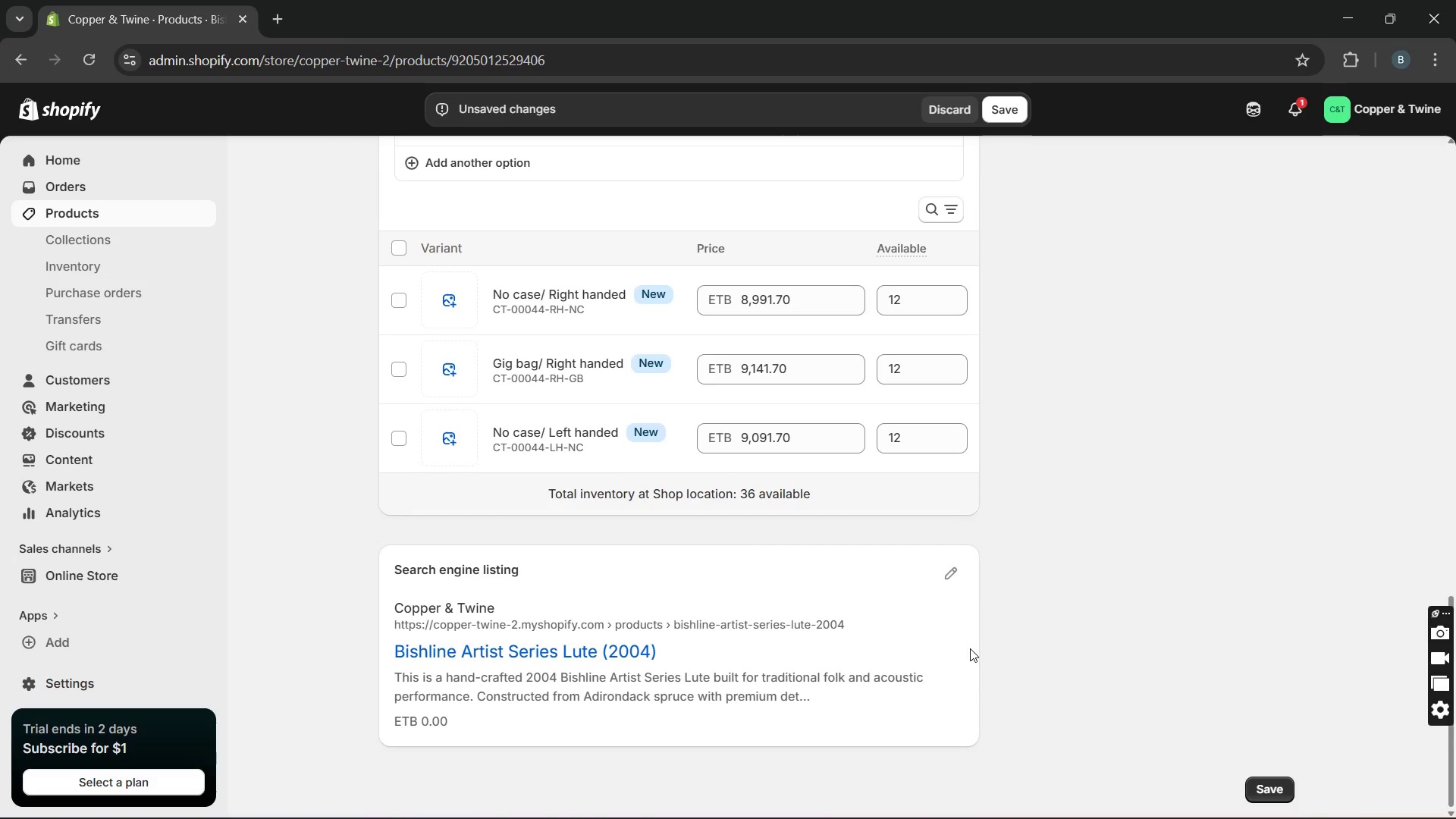 
left_click([945, 573])
 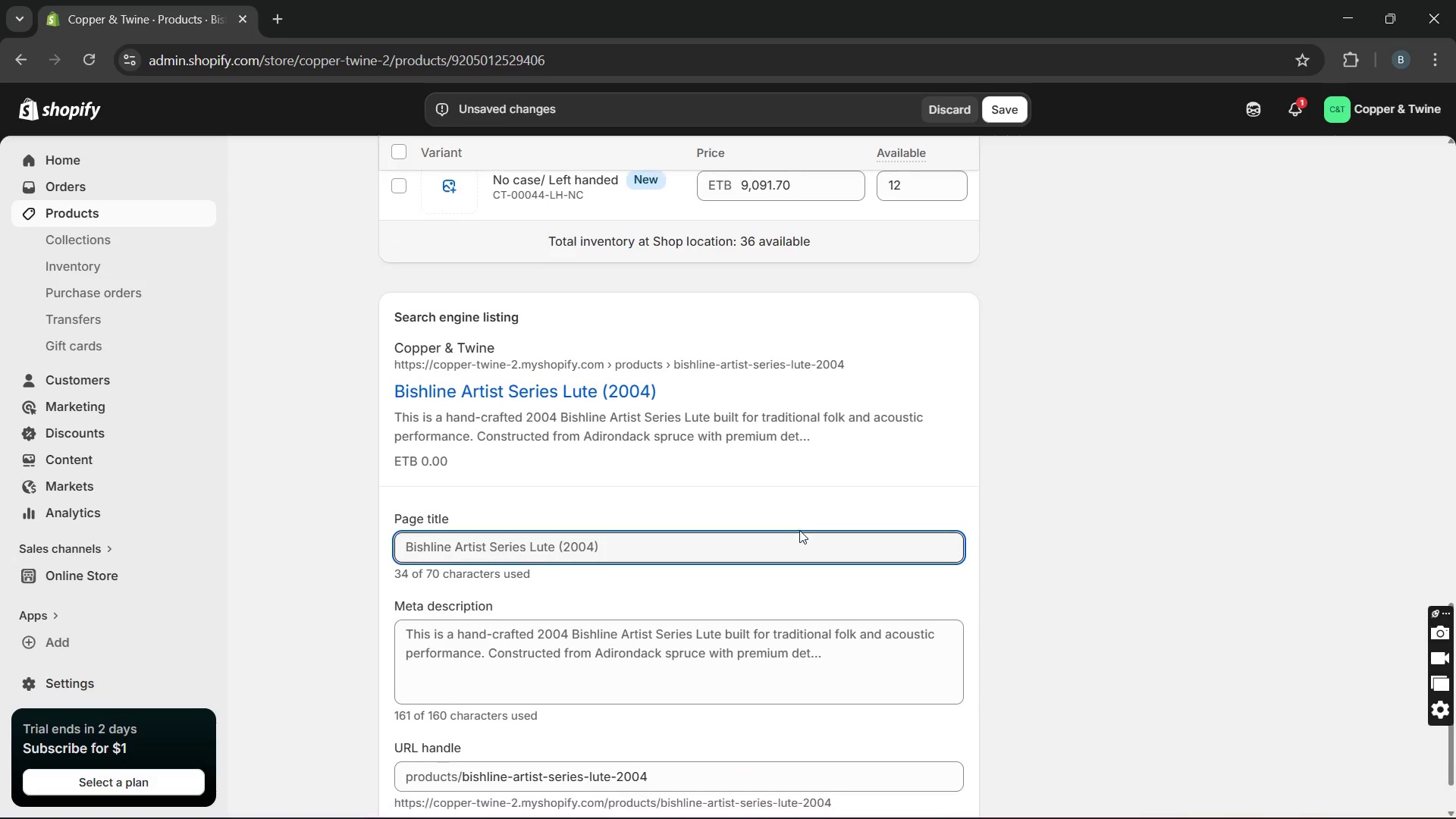 
left_click([607, 537])
 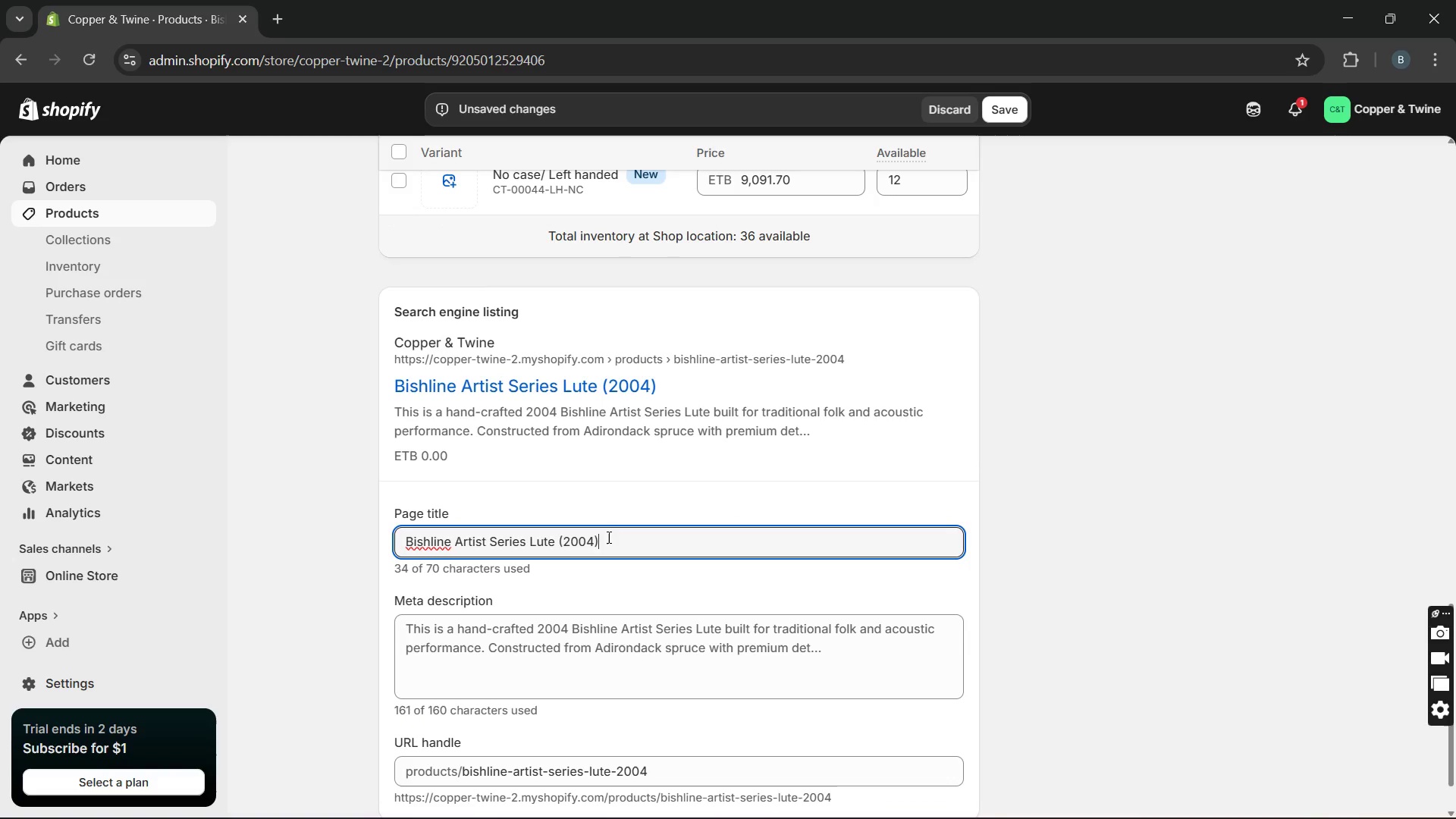 
key(Backspace)
 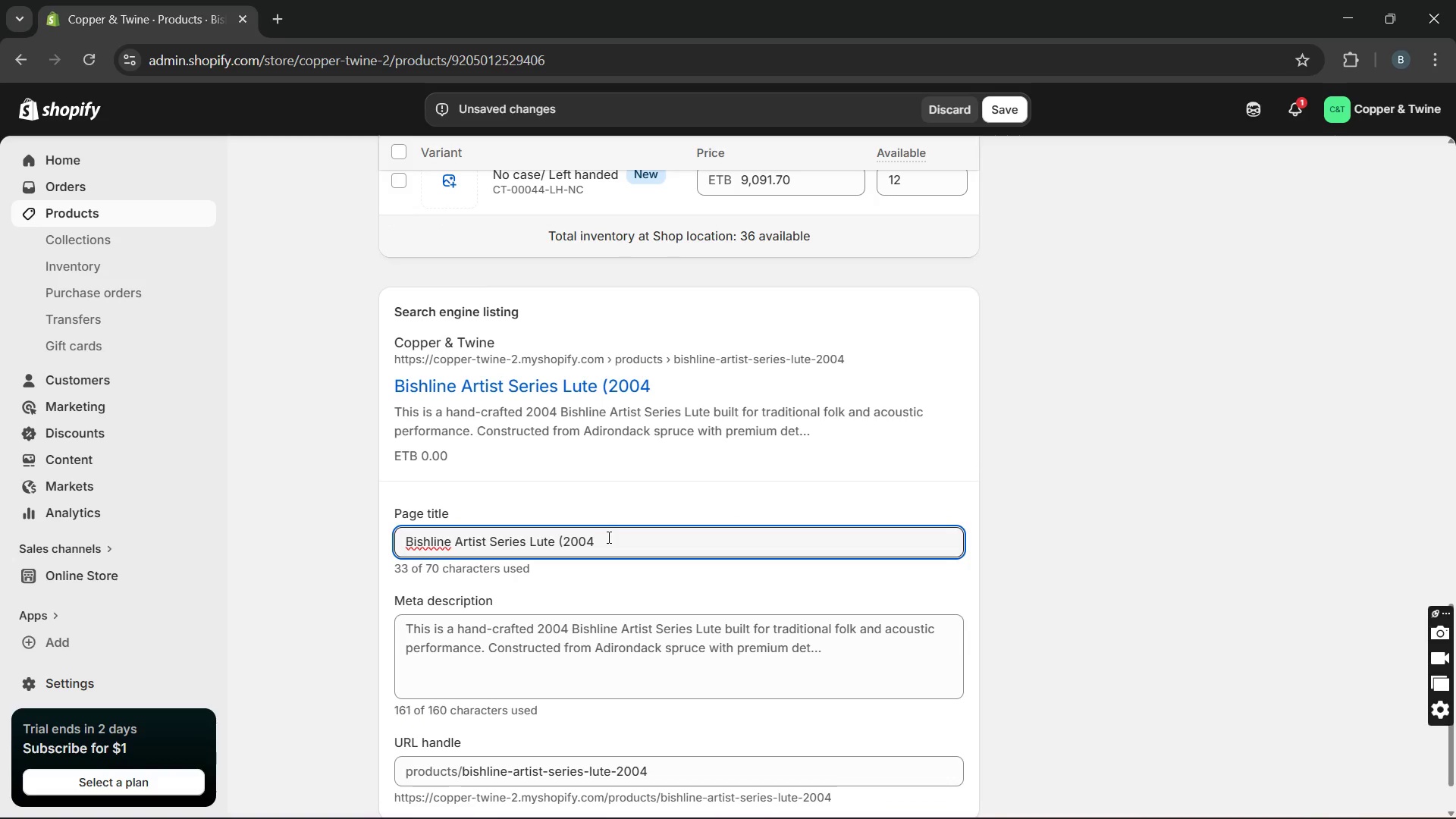 
key(ArrowLeft)
 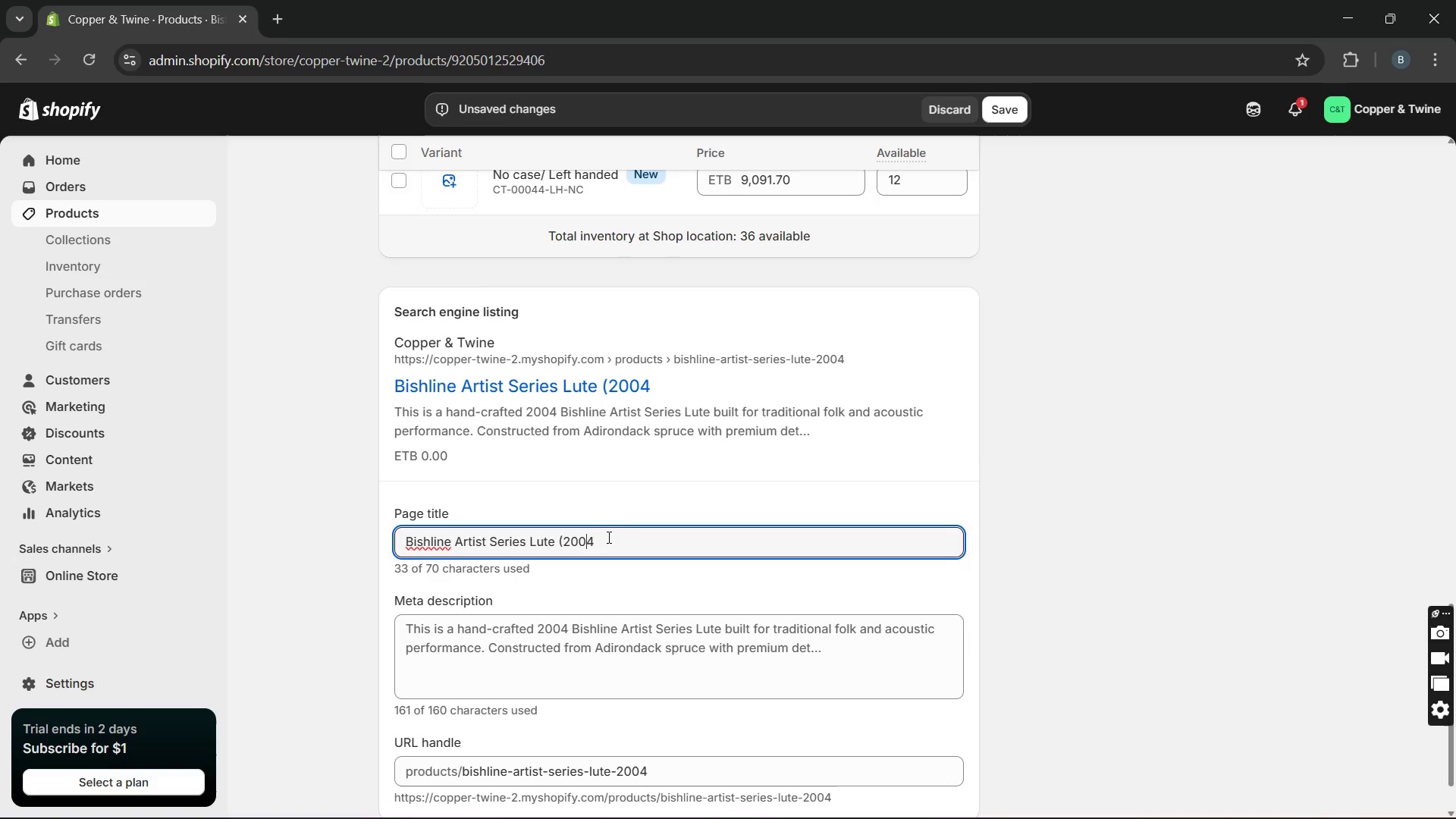 
key(ArrowLeft)
 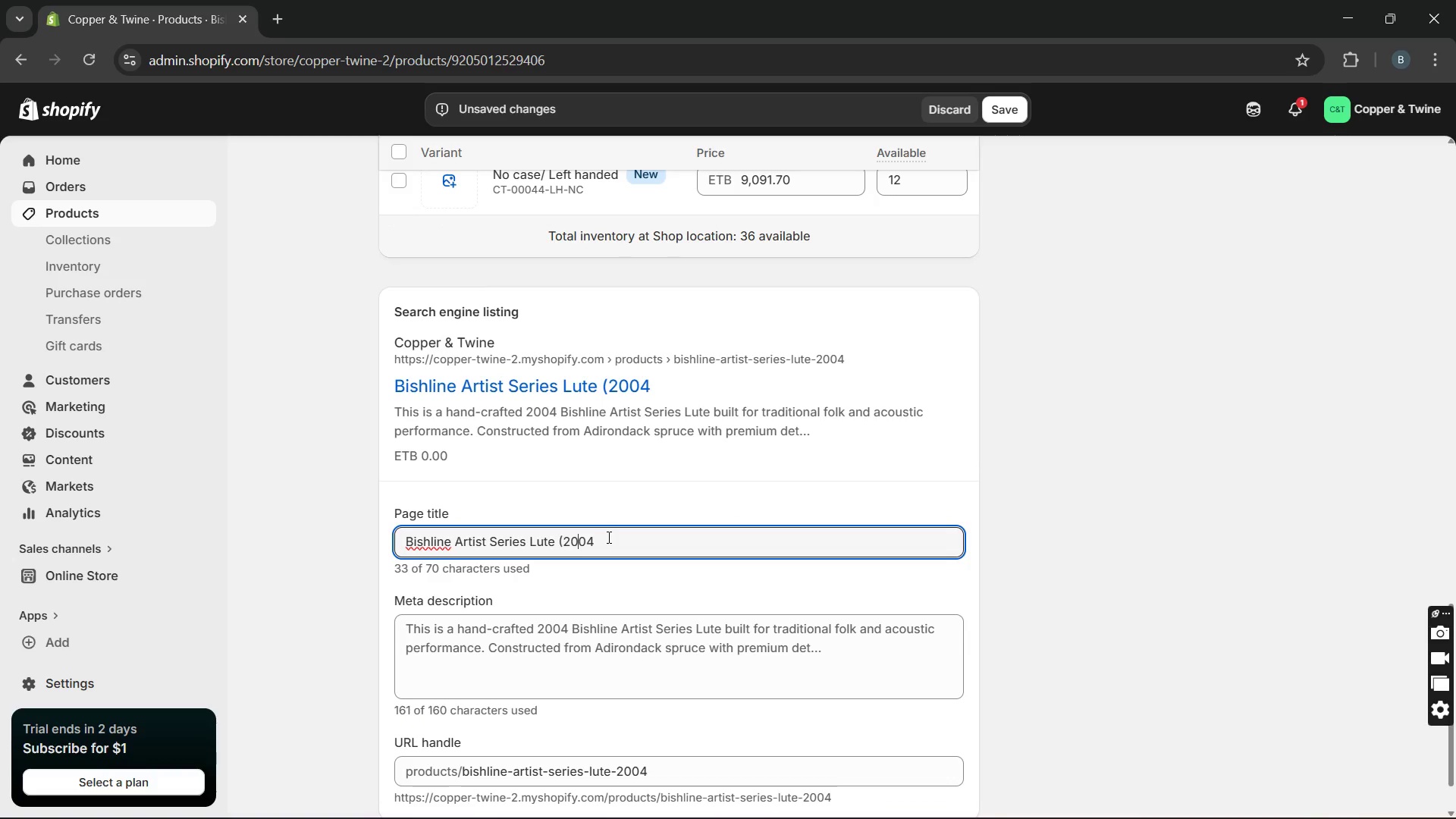 
key(ArrowLeft)
 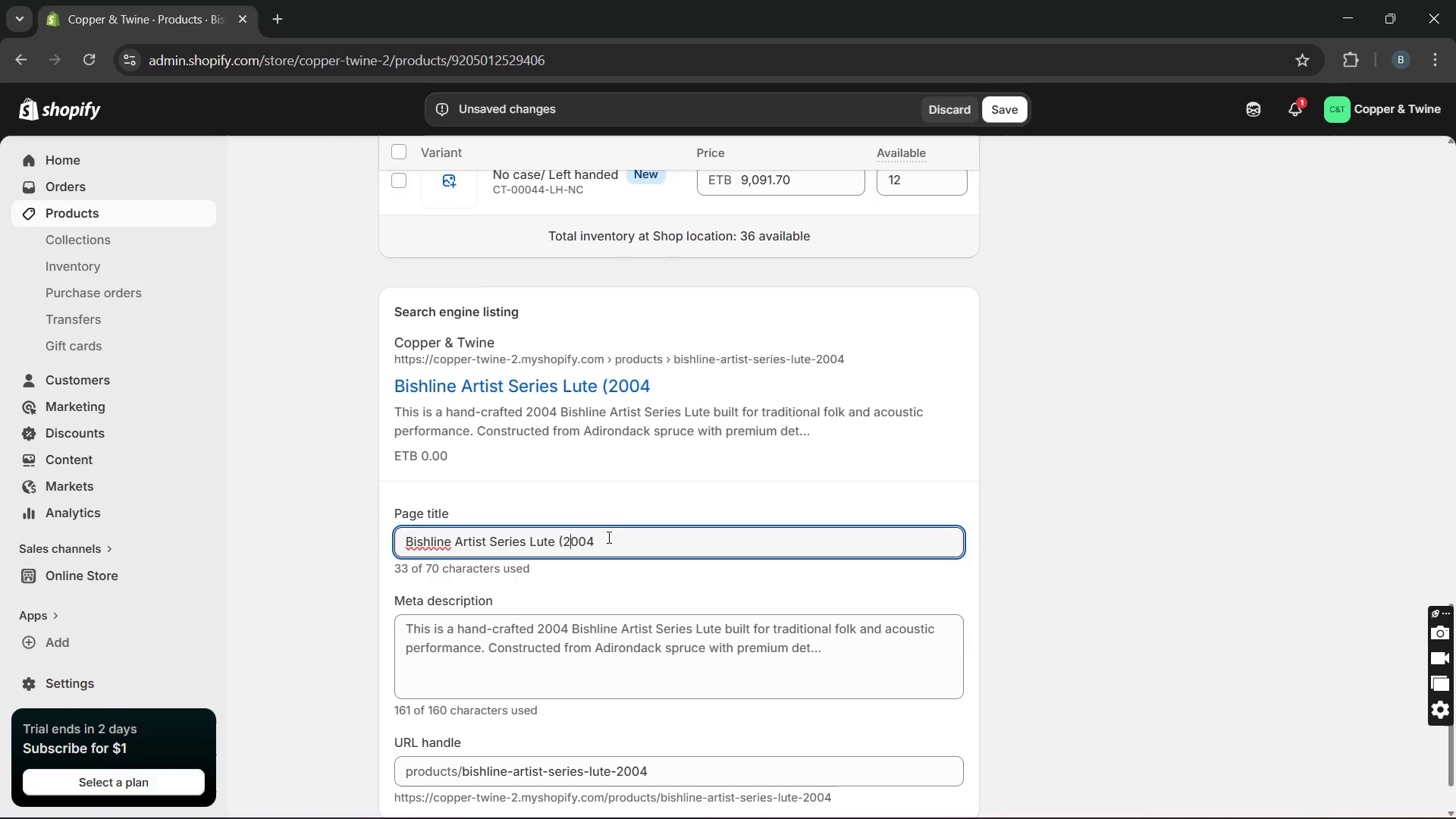 
key(ArrowLeft)
 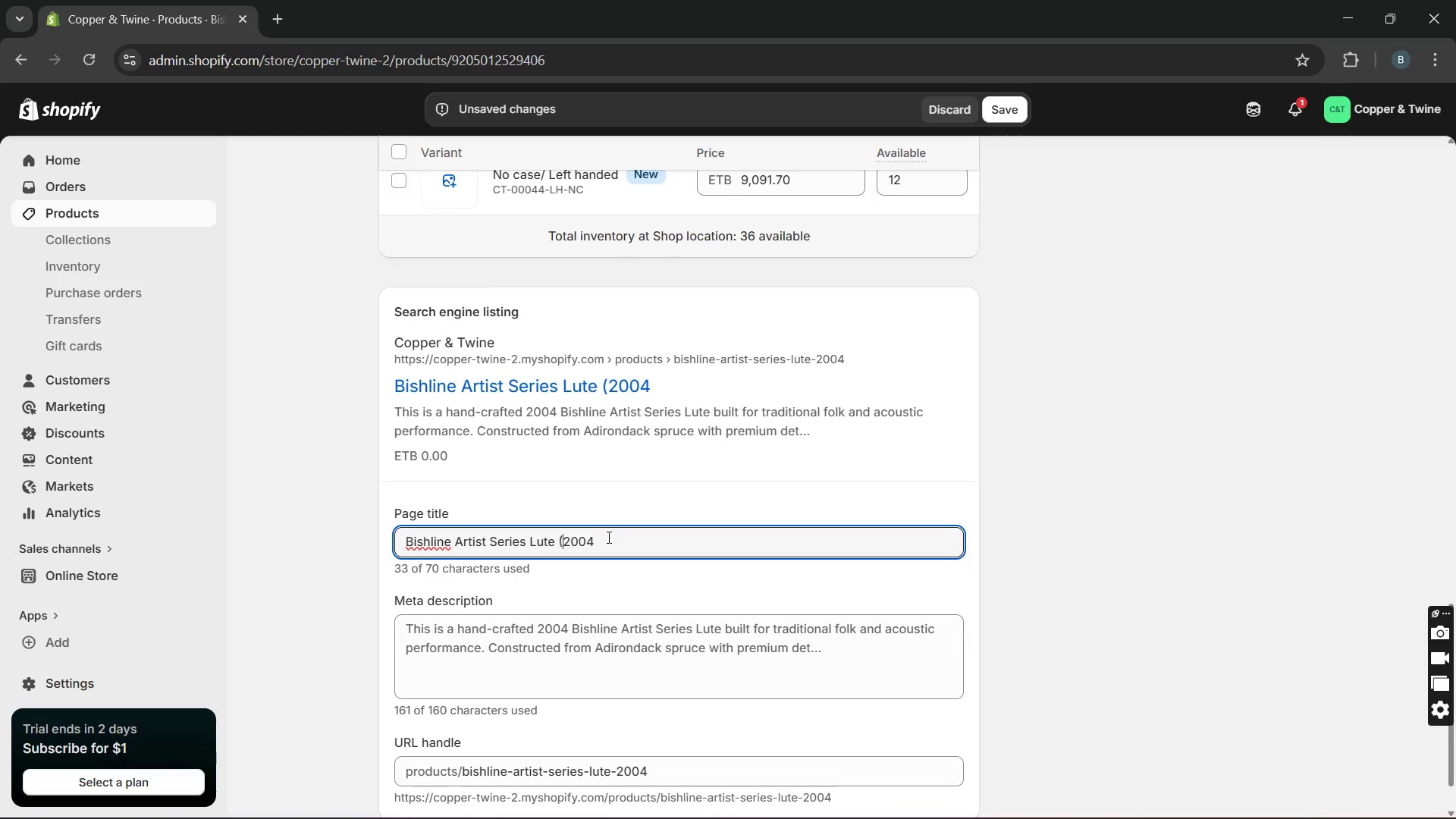 
key(Backspace)
 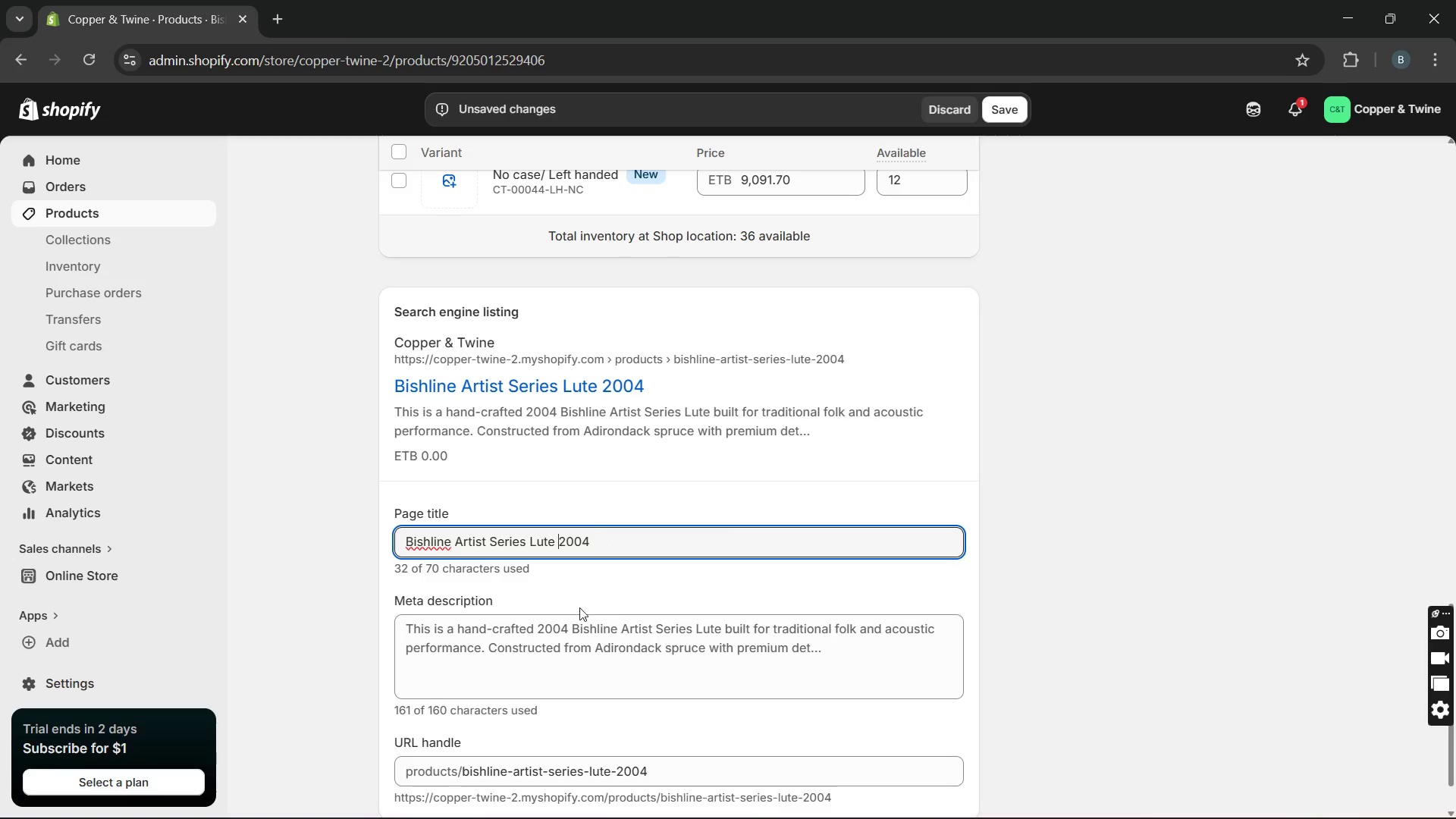 
left_click_drag(start_coordinate=[403, 541], to_coordinate=[560, 554])
 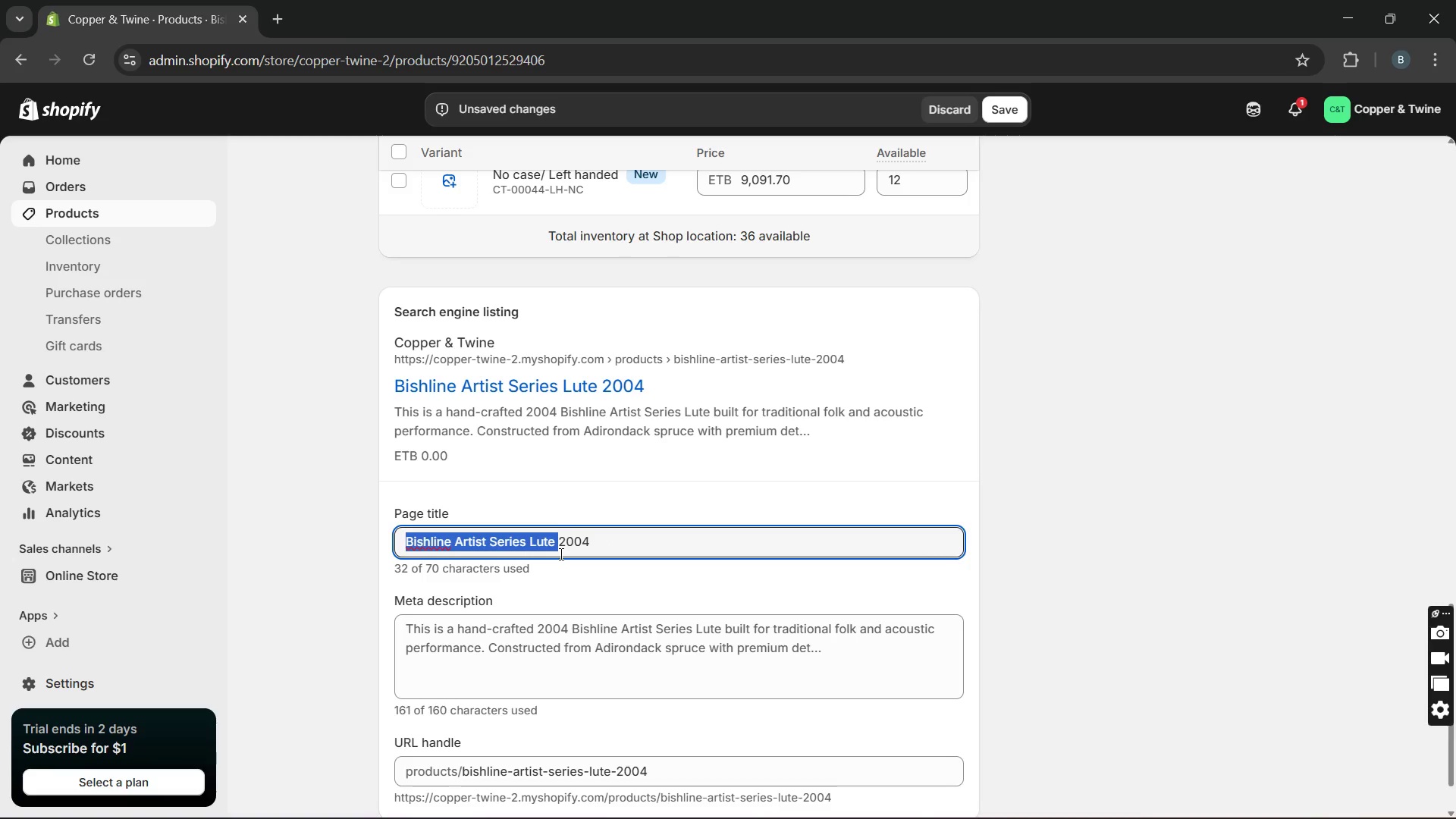 
key(Control+C)
 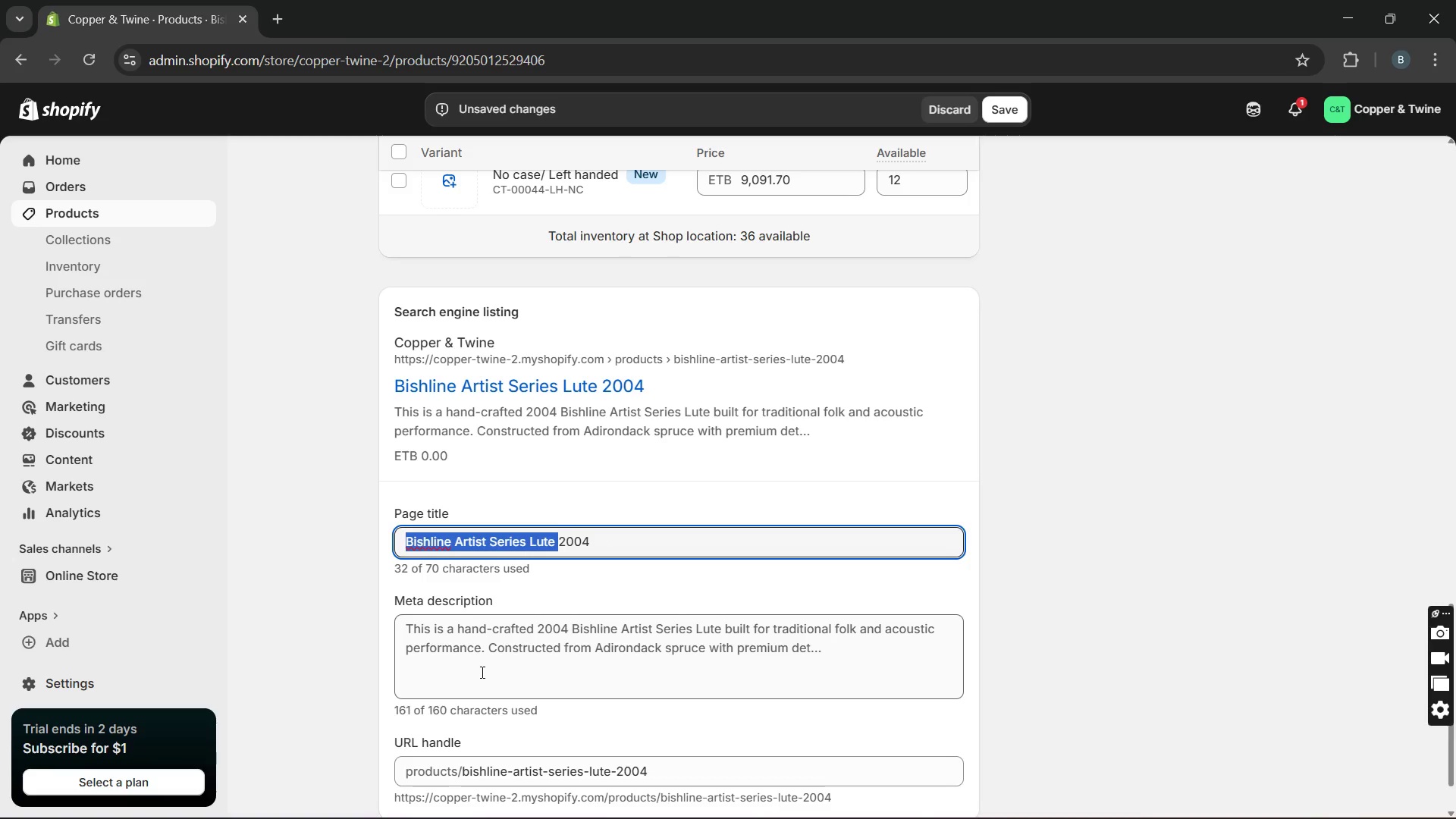 
double_click([481, 672])
 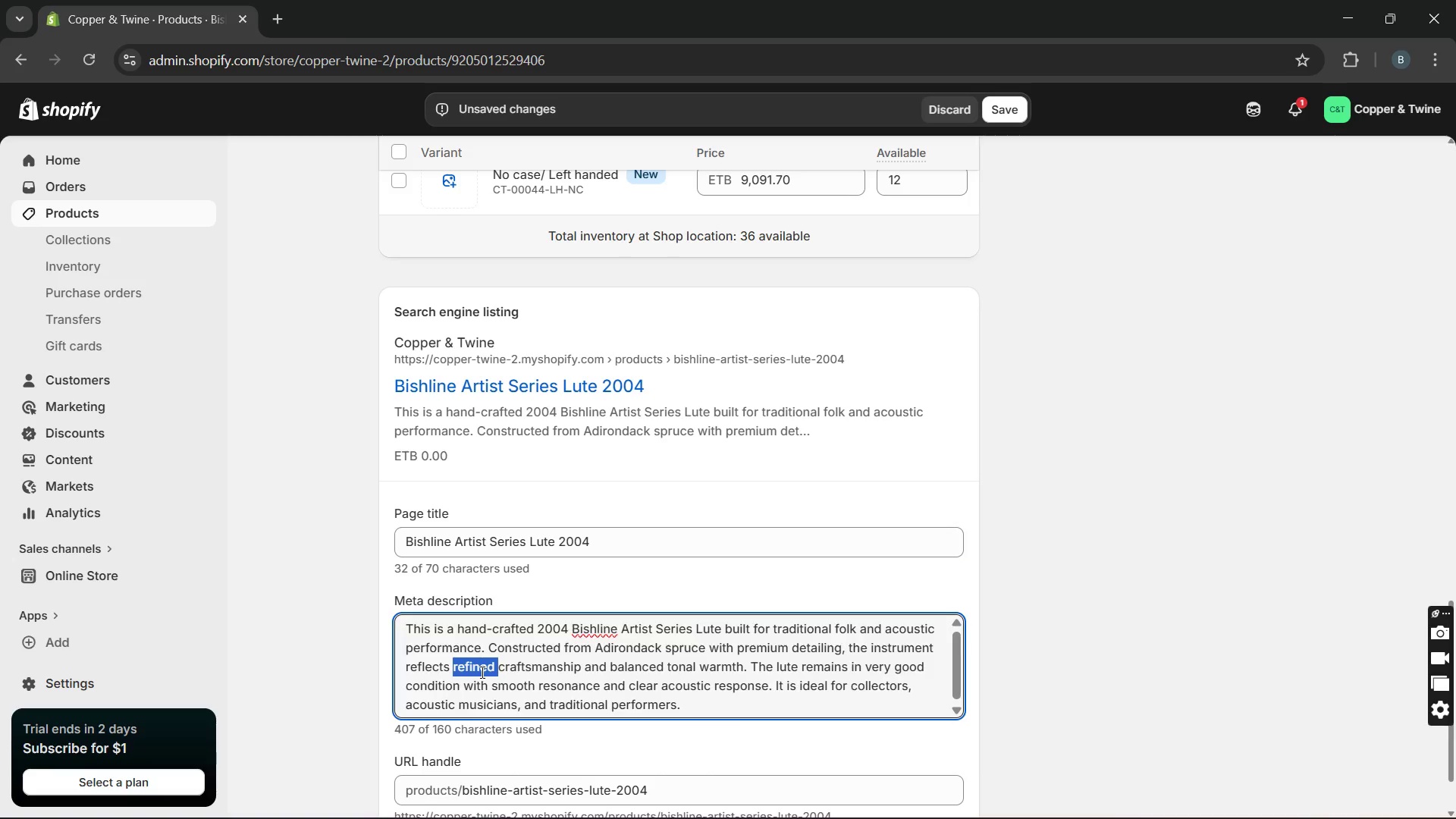 
triple_click([481, 672])
 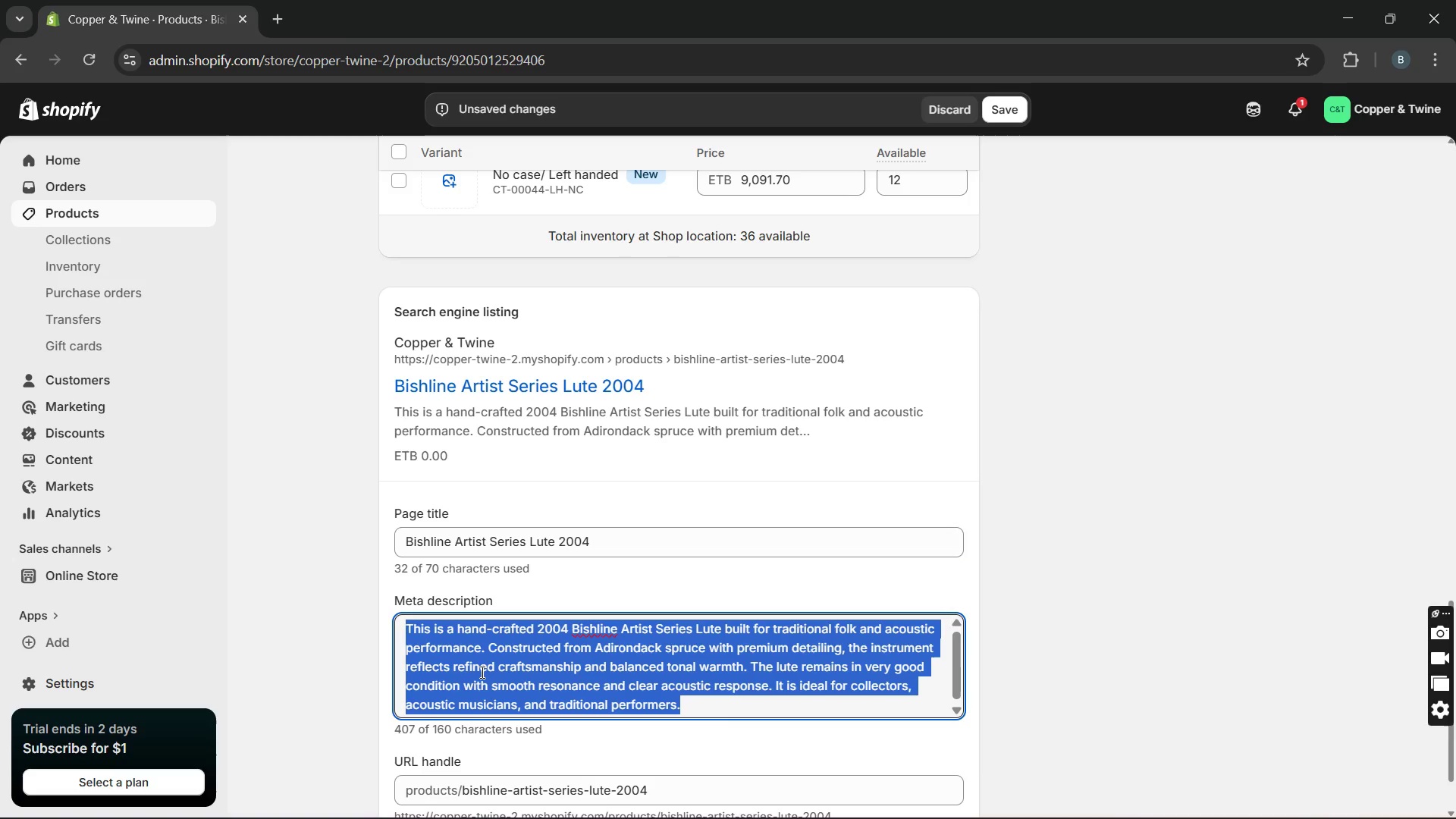 
key(Control+ControlLeft)
 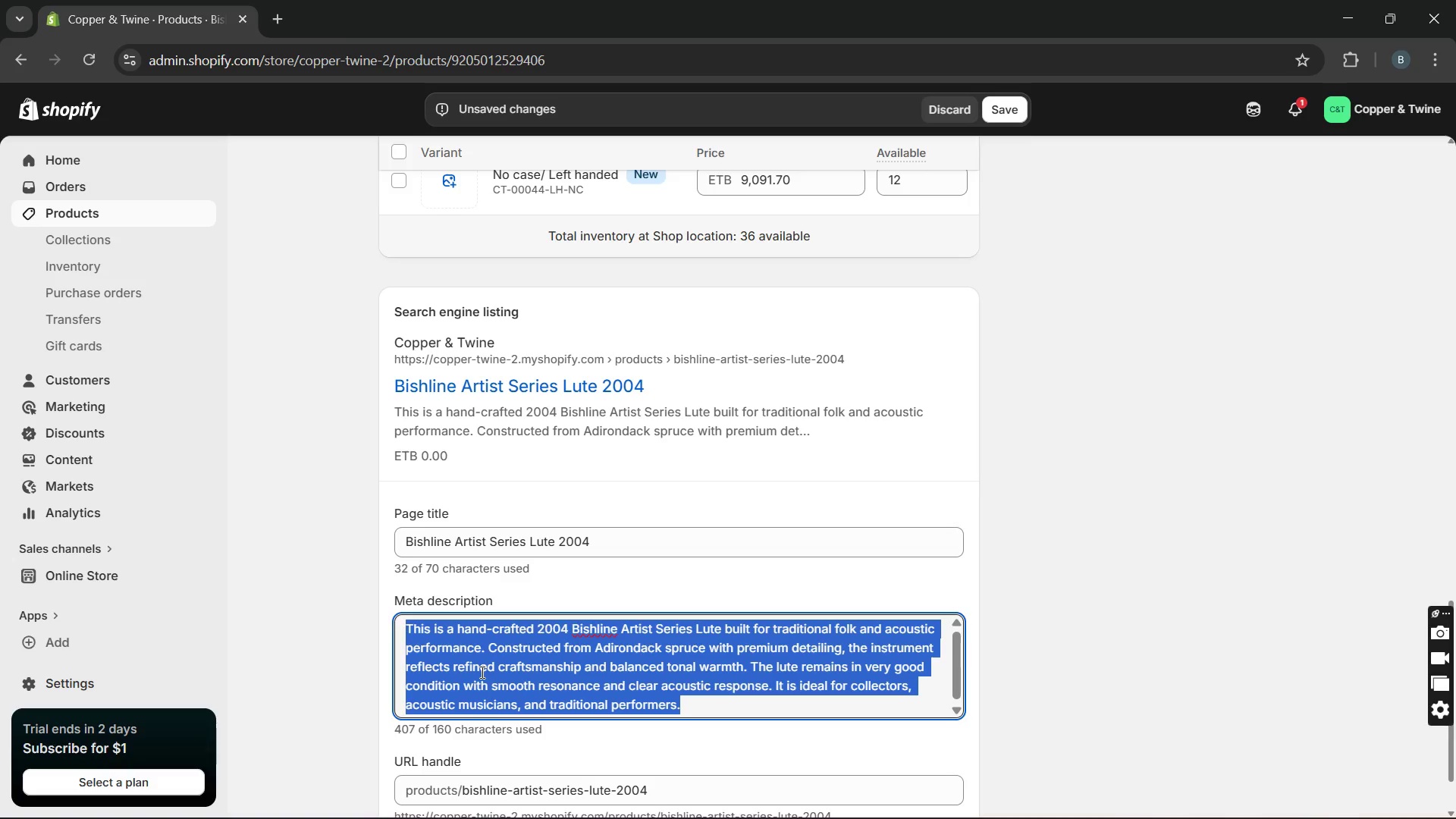 
key(Control+V)
 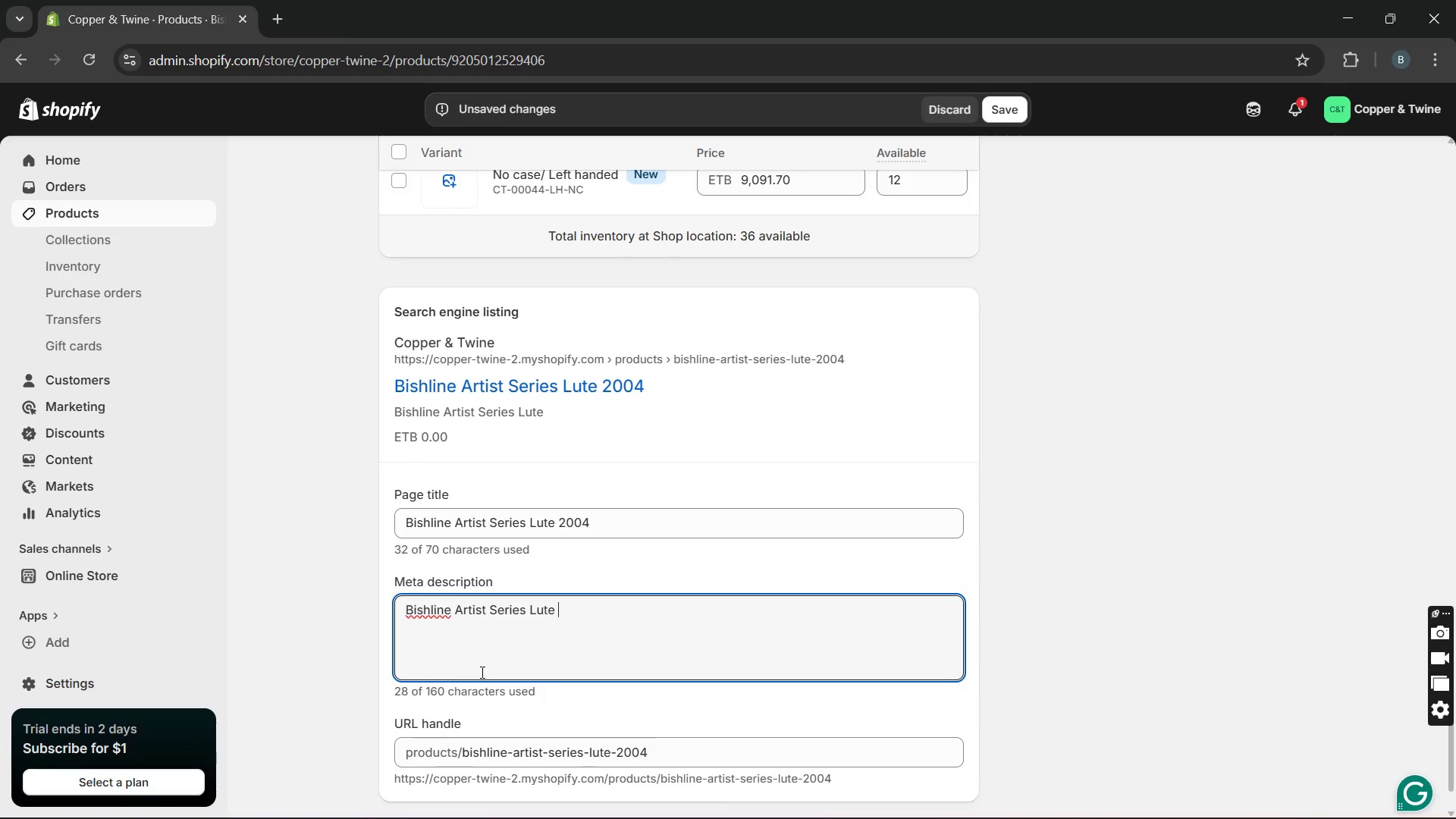 
type(WI)
key(Backspace)
key(Backspace)
type(with Adirondack spruce craftsmanshipn)
key(Backspace)
type( and balanced acoustic folk)
 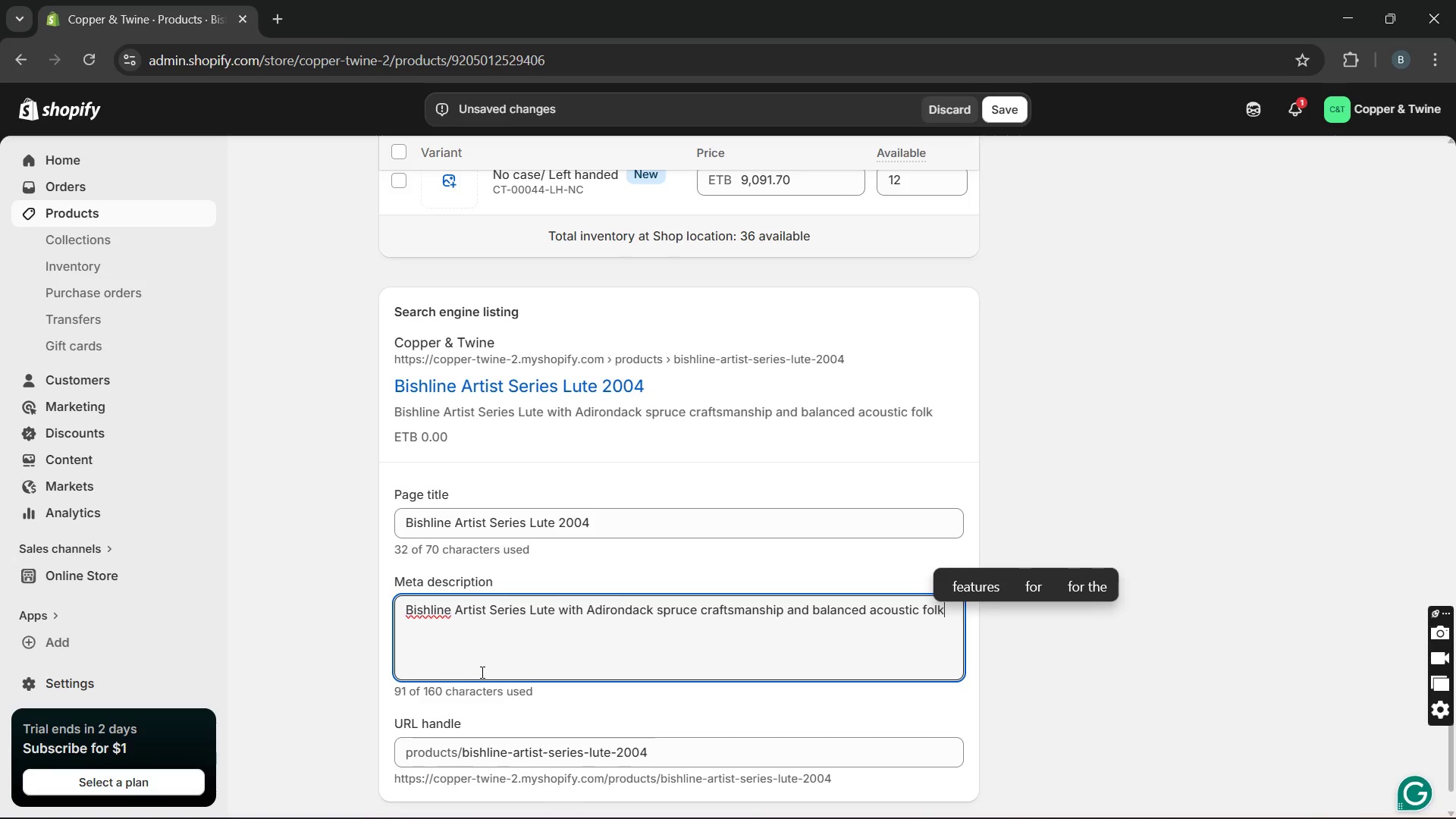 
wait(9.3)
 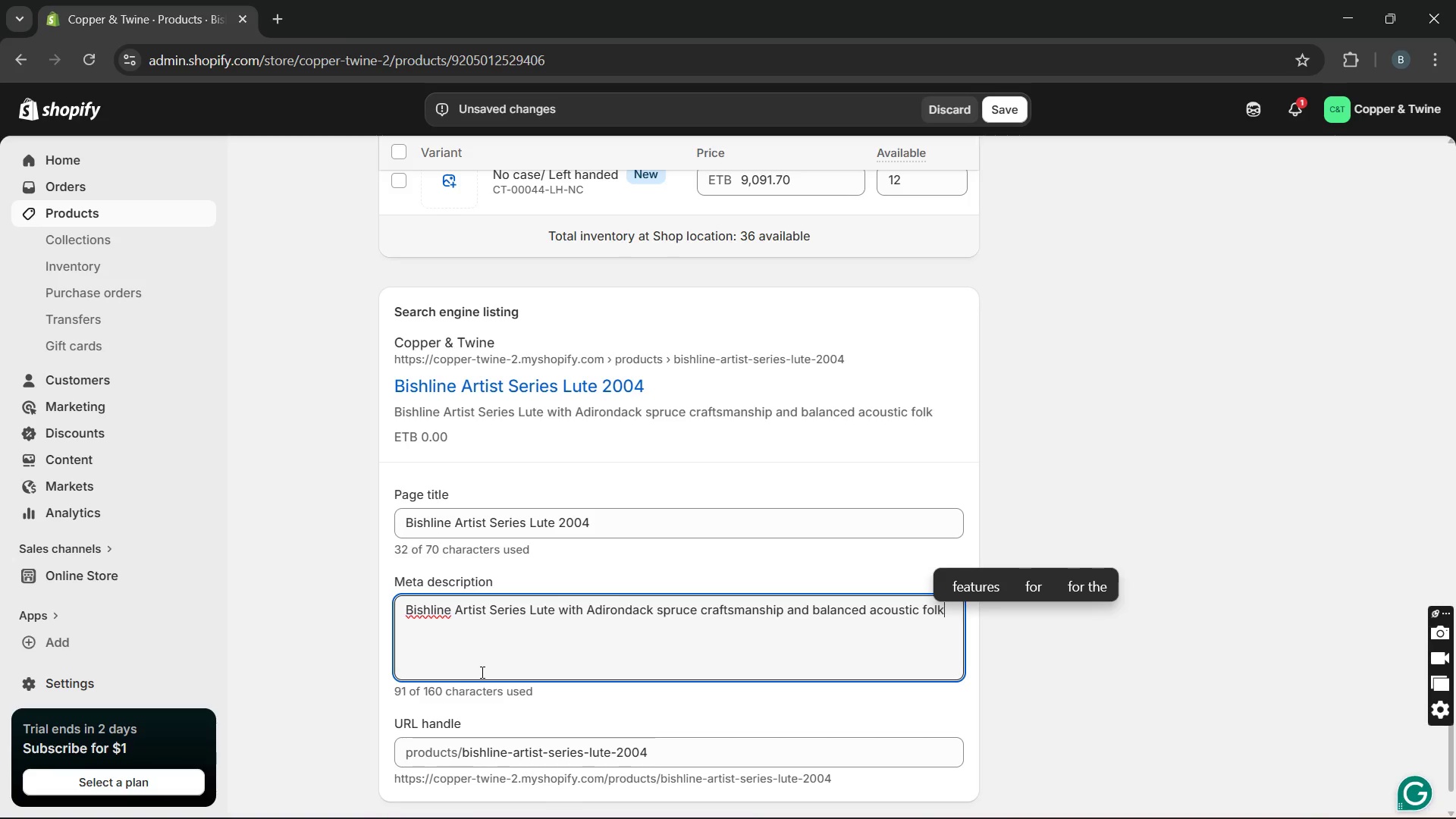 
type( tone.)
 